 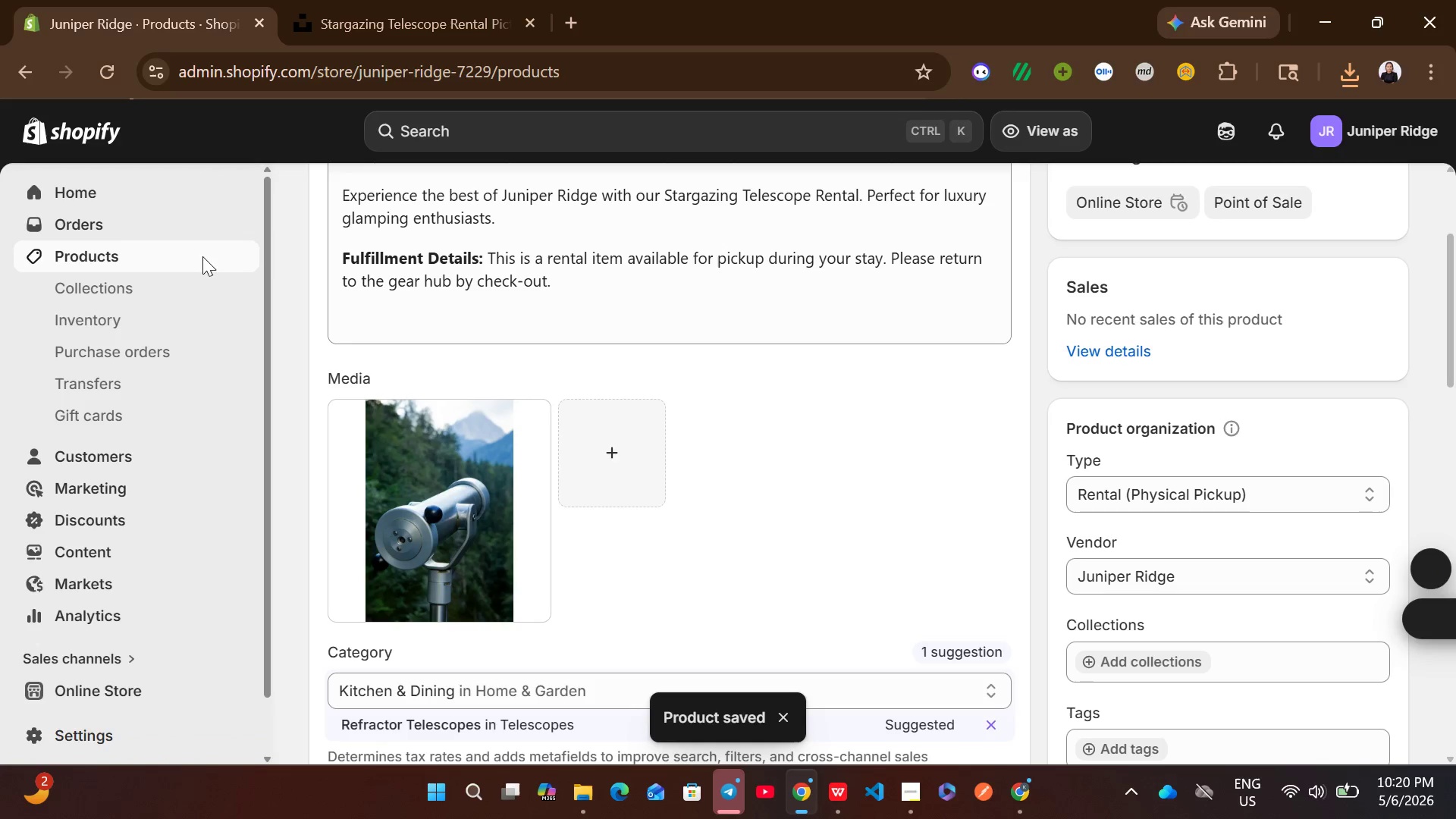 
left_click([363, 730])
 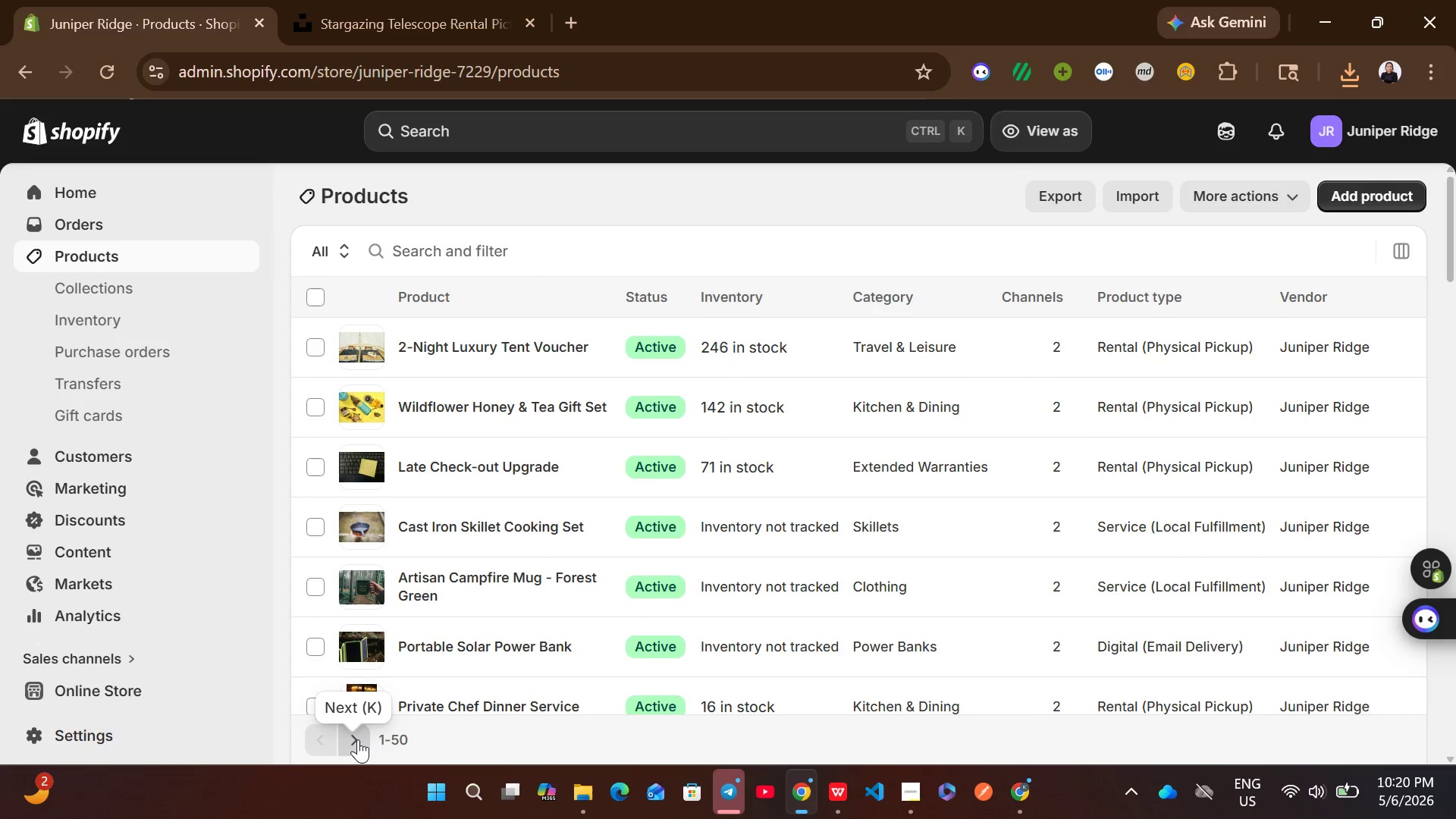 
left_click([358, 739])
 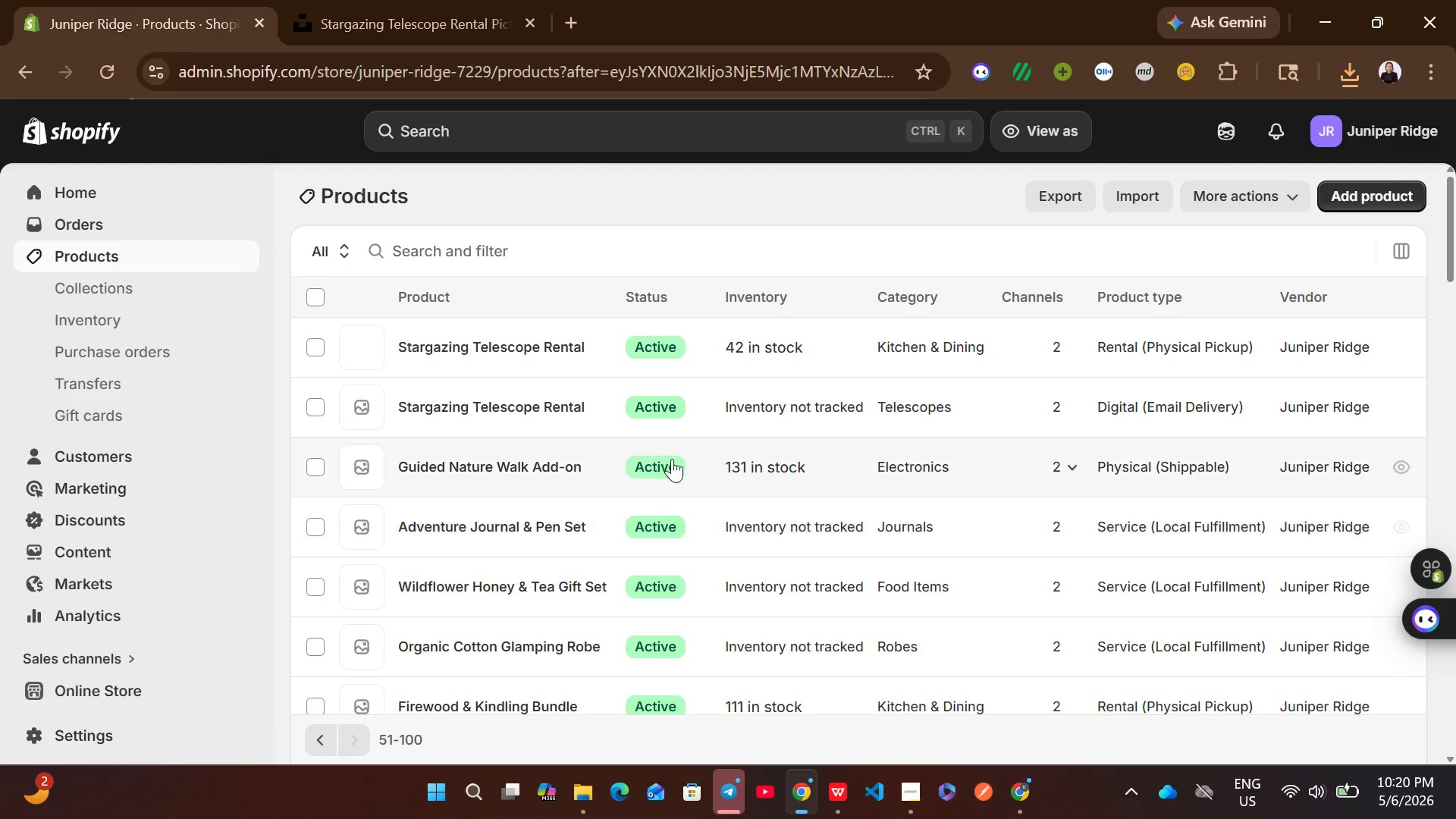 
left_click([858, 435])
 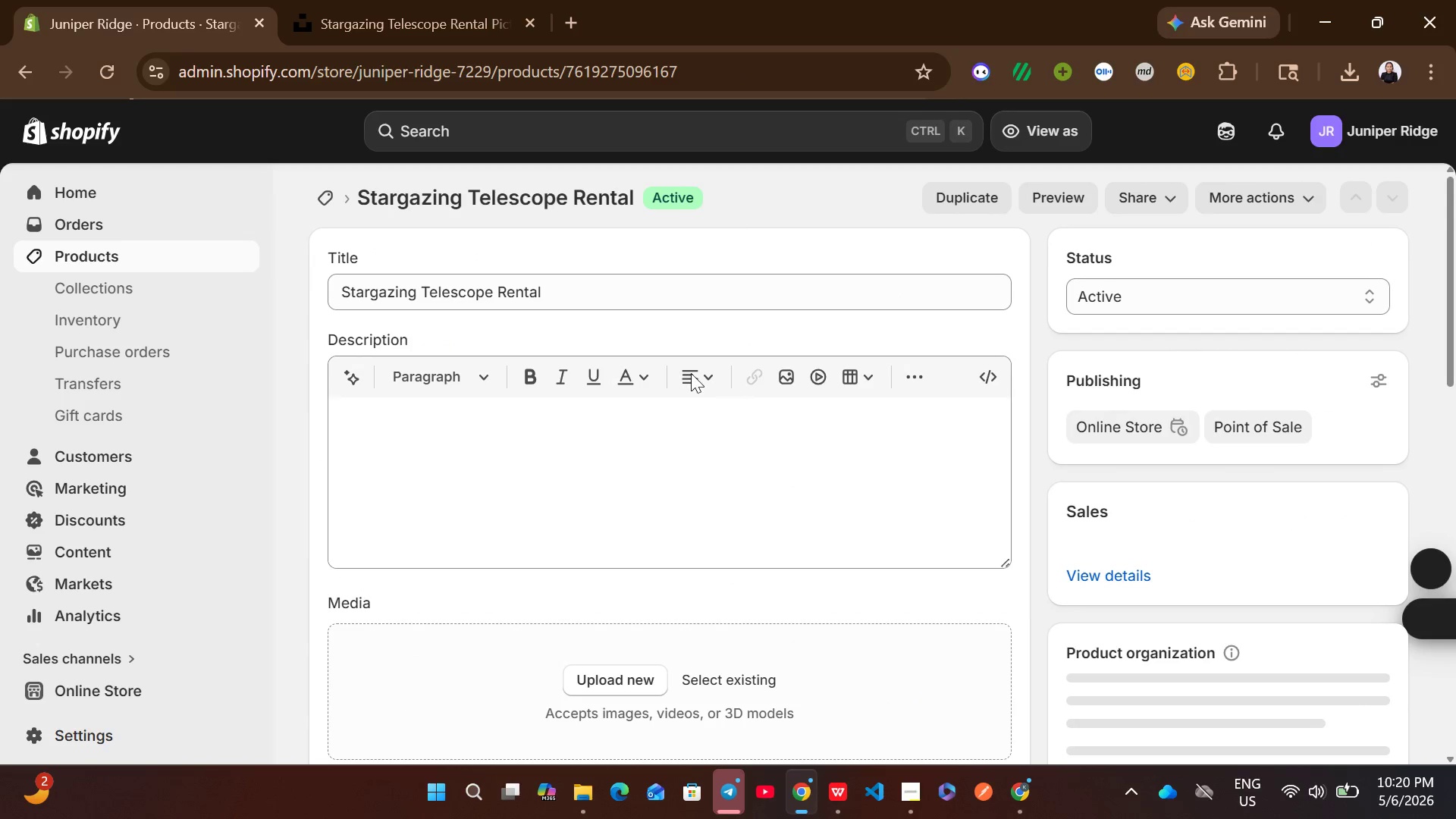 
left_click([588, 303])
 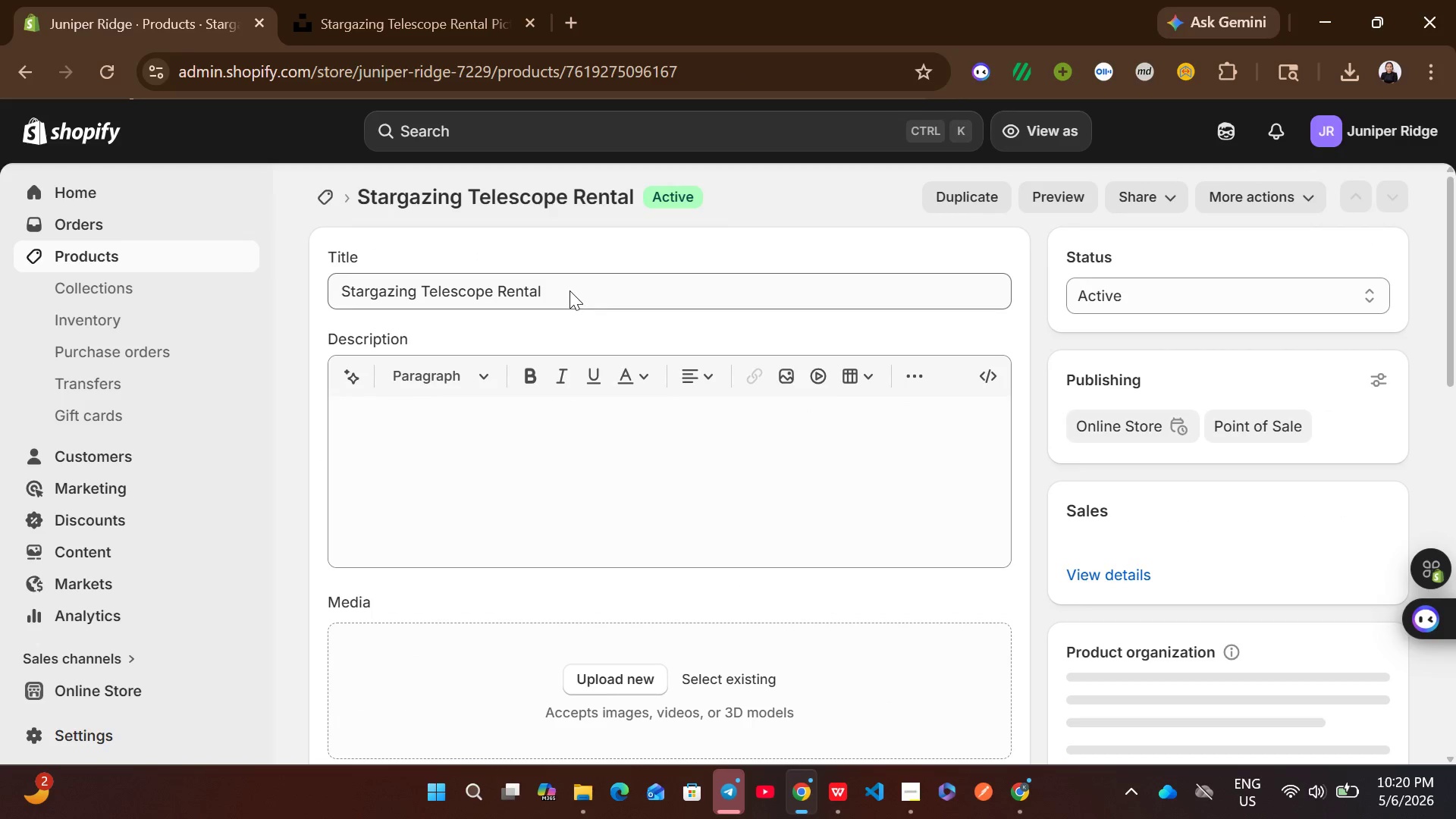 
left_click([570, 290])
 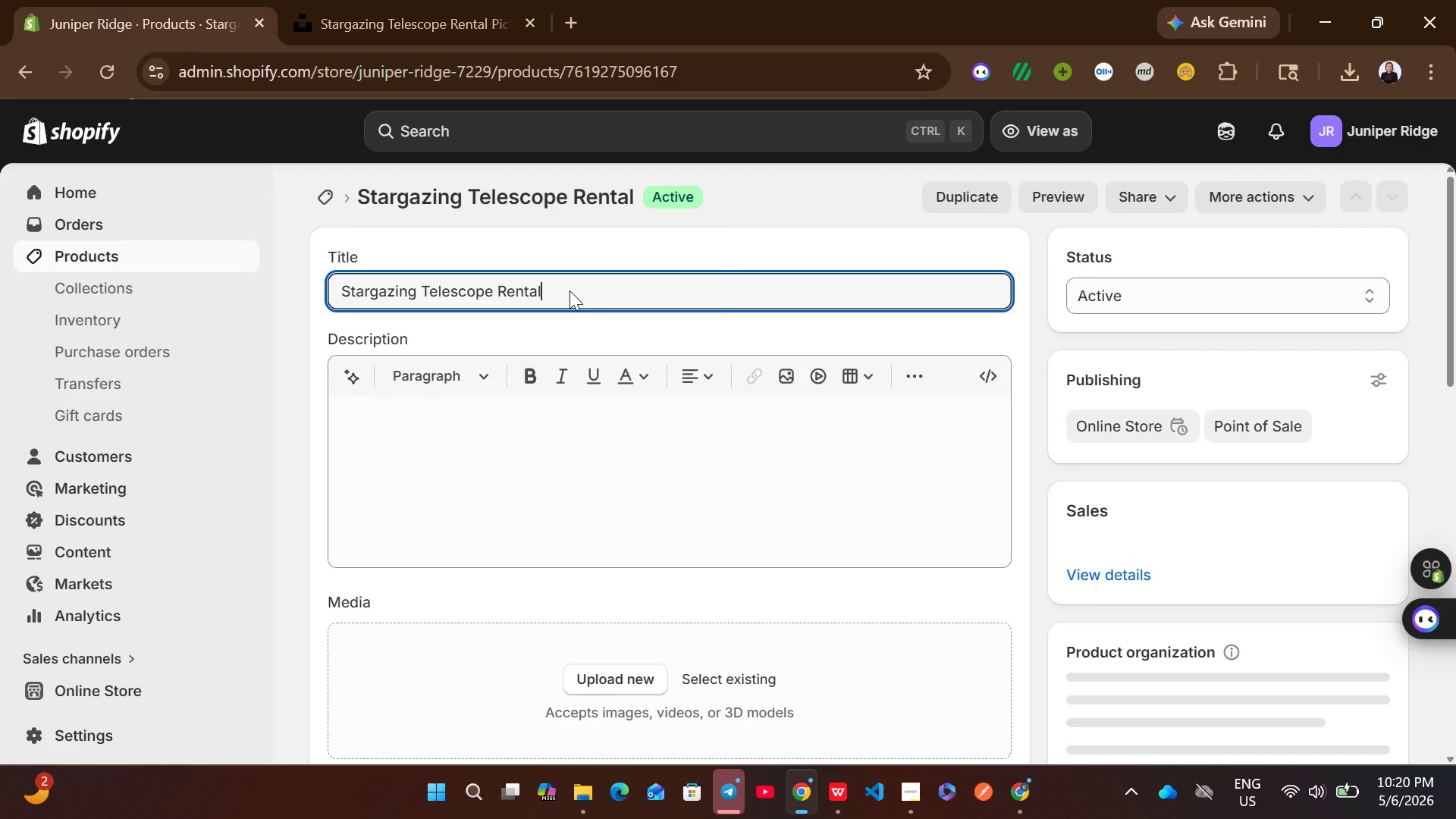 
key(Control+A)
 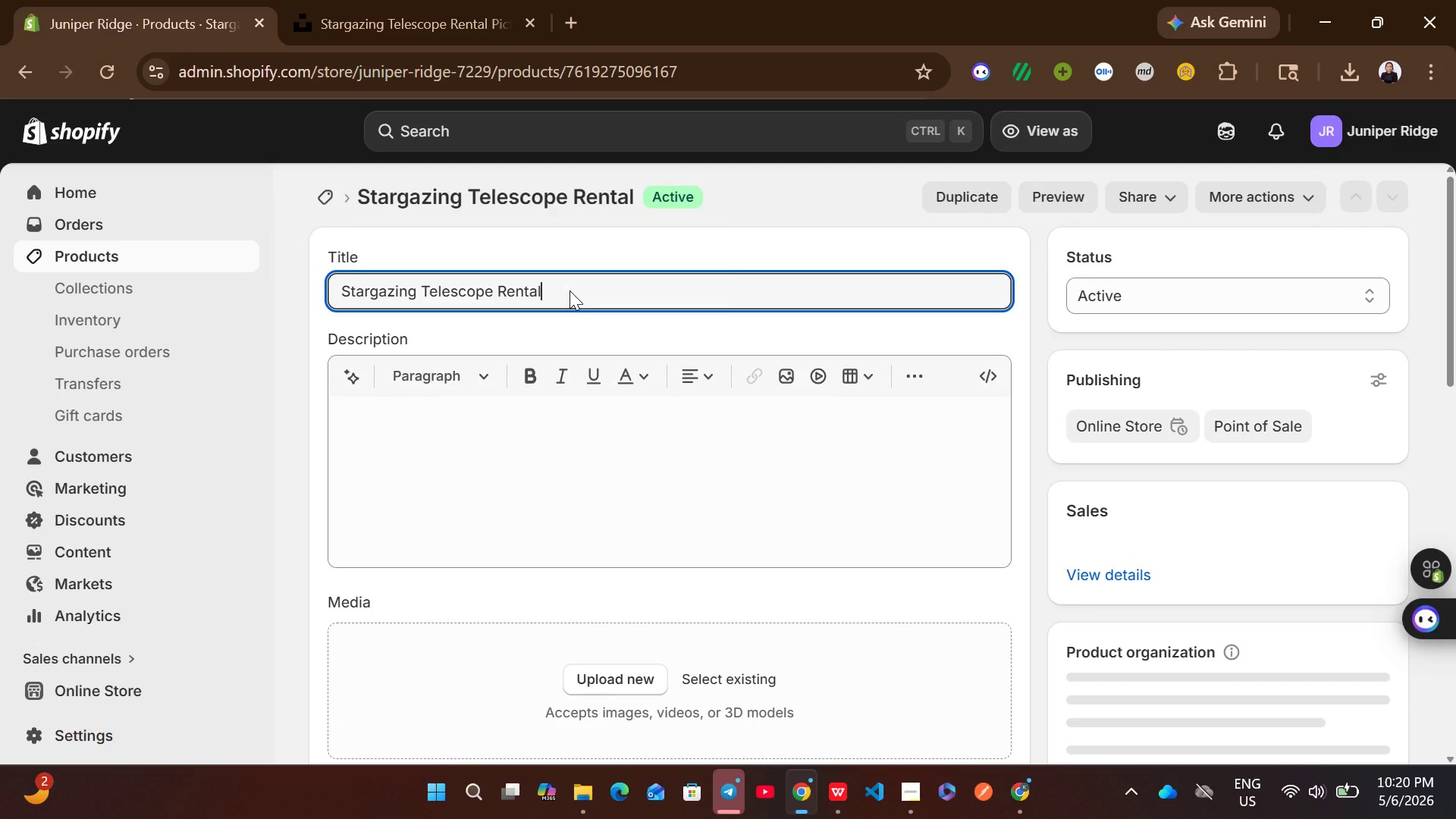 
key(Control+ControlLeft)
 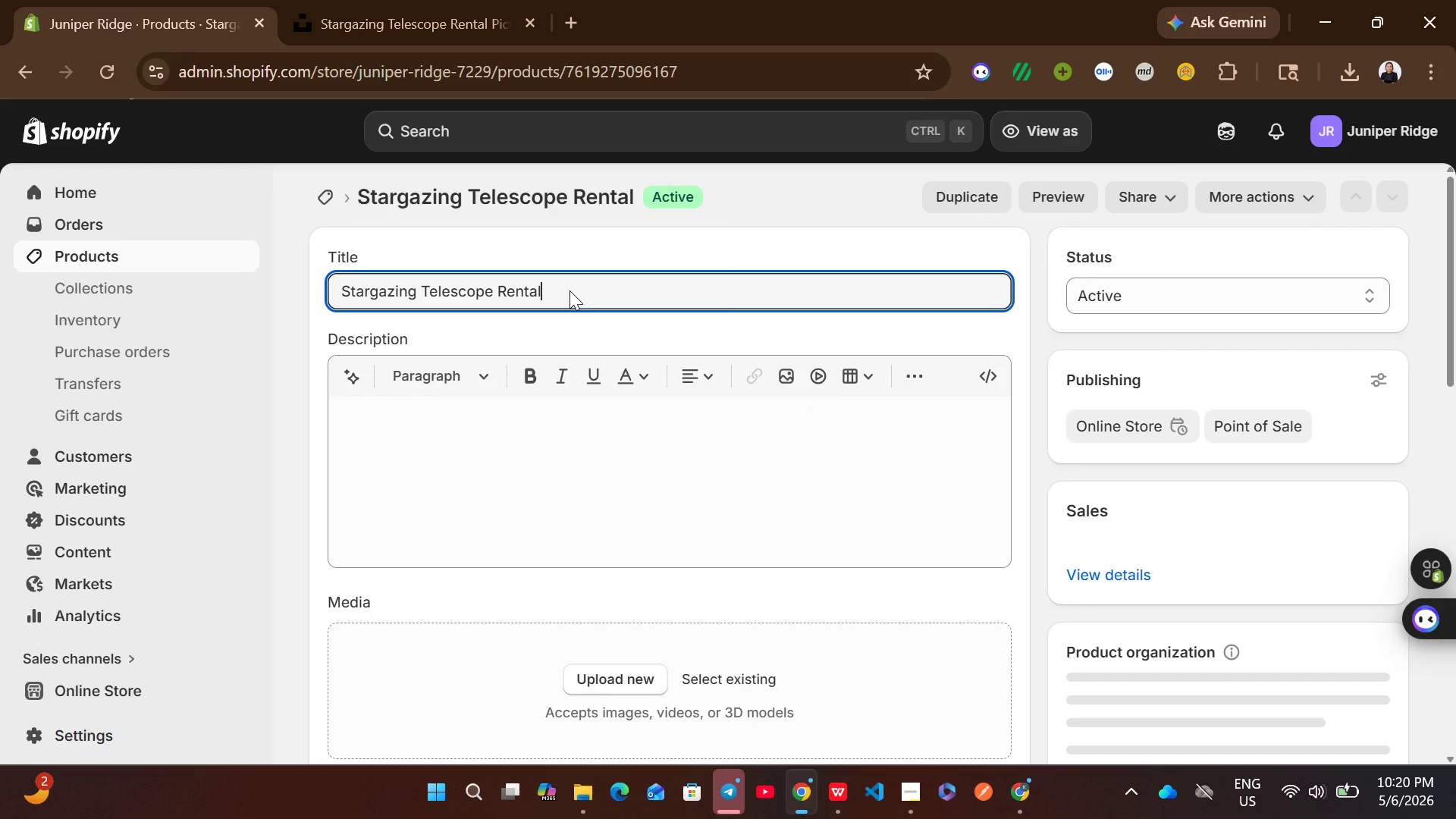 
key(Control+C)
 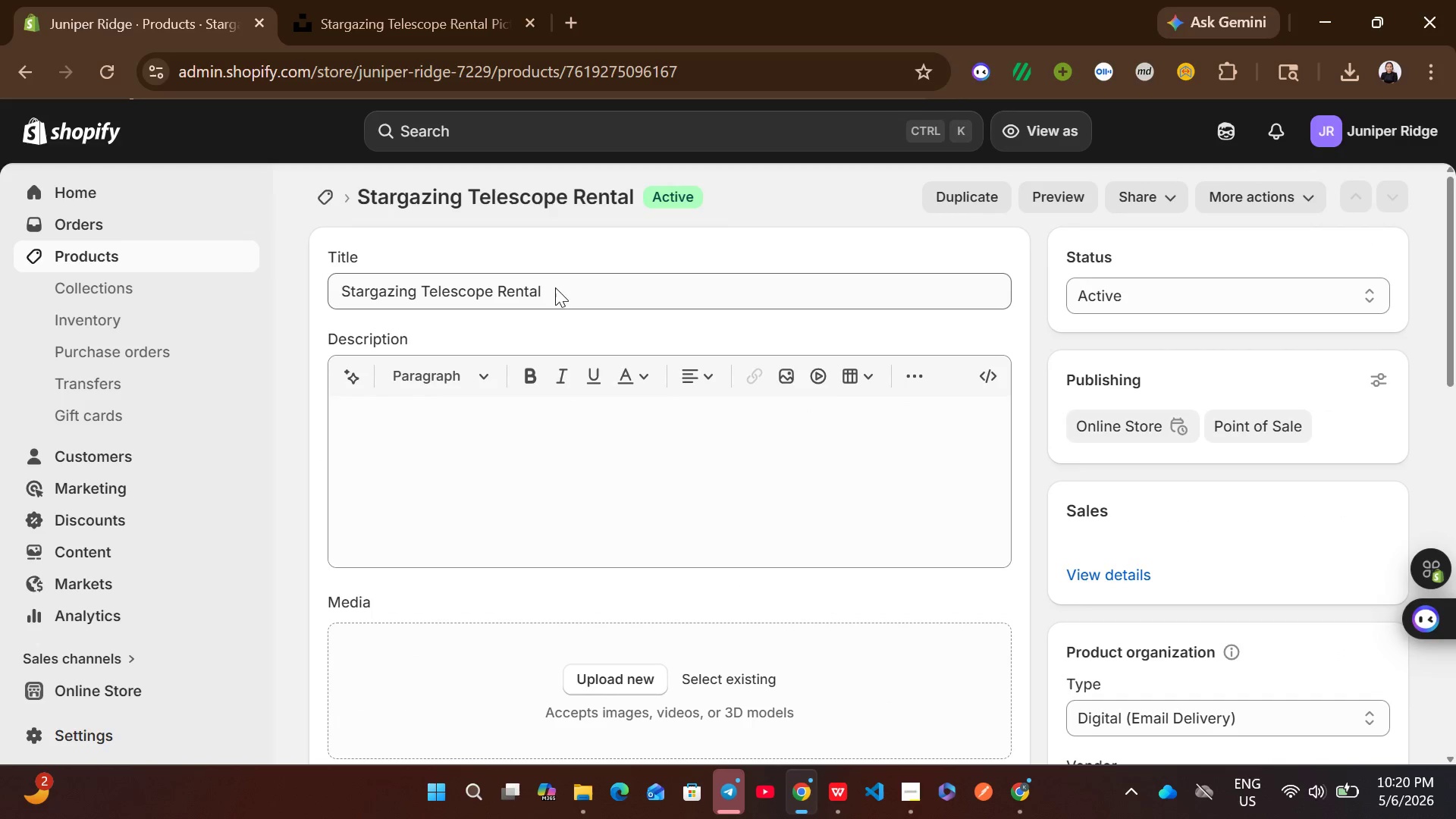 
left_click([420, 0])
 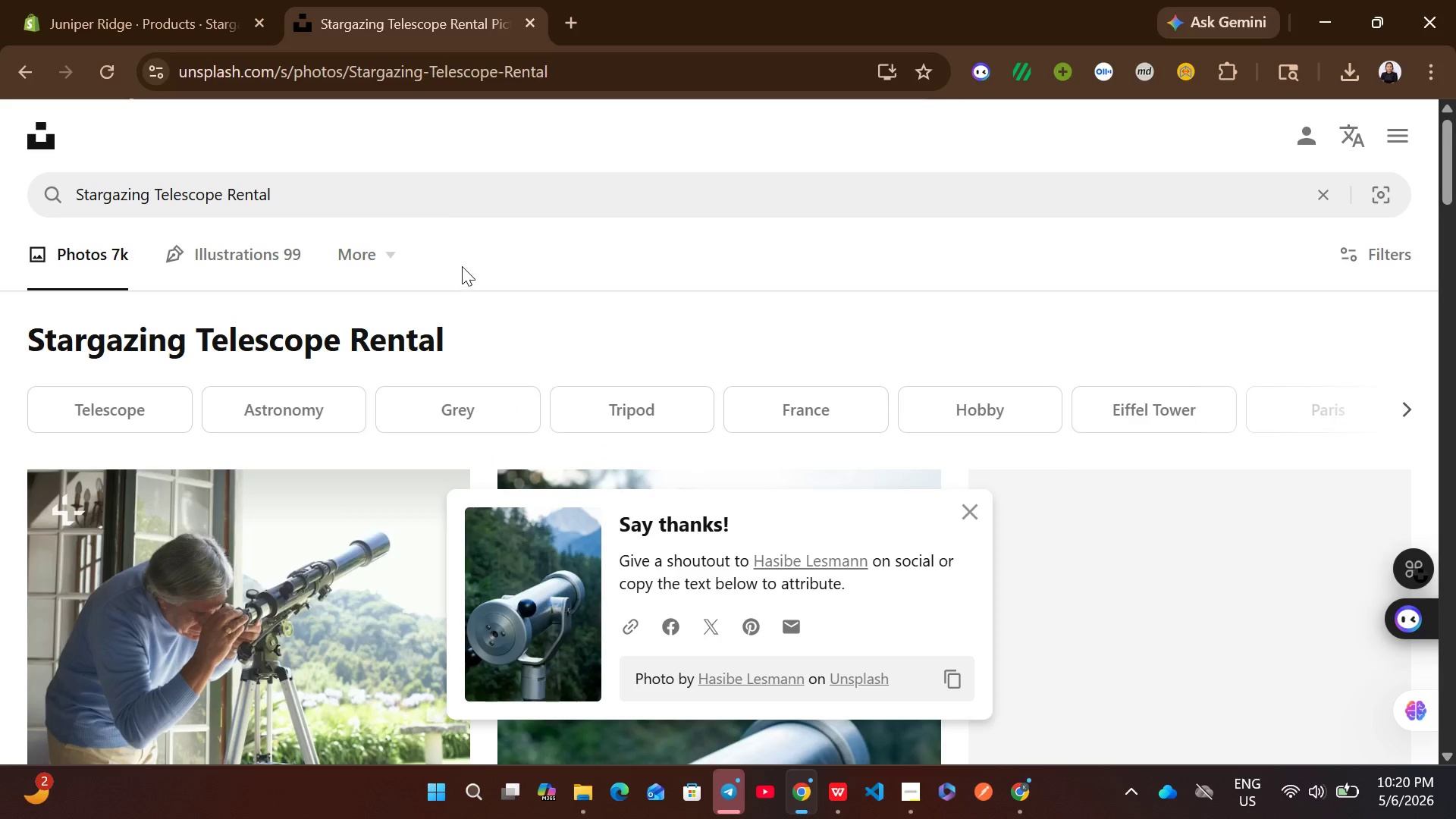 
left_click([437, 192])
 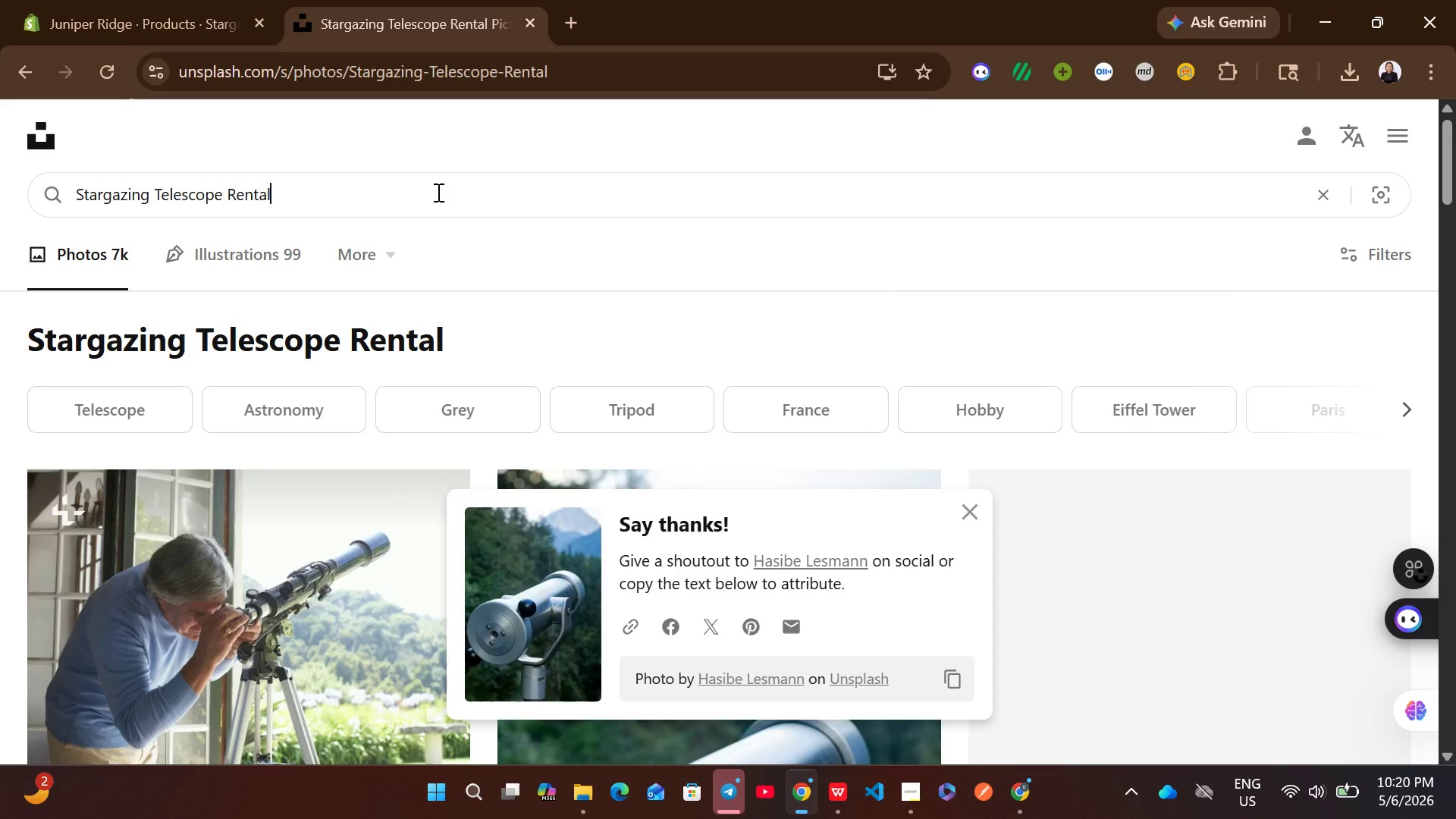 
key(Control+A)
 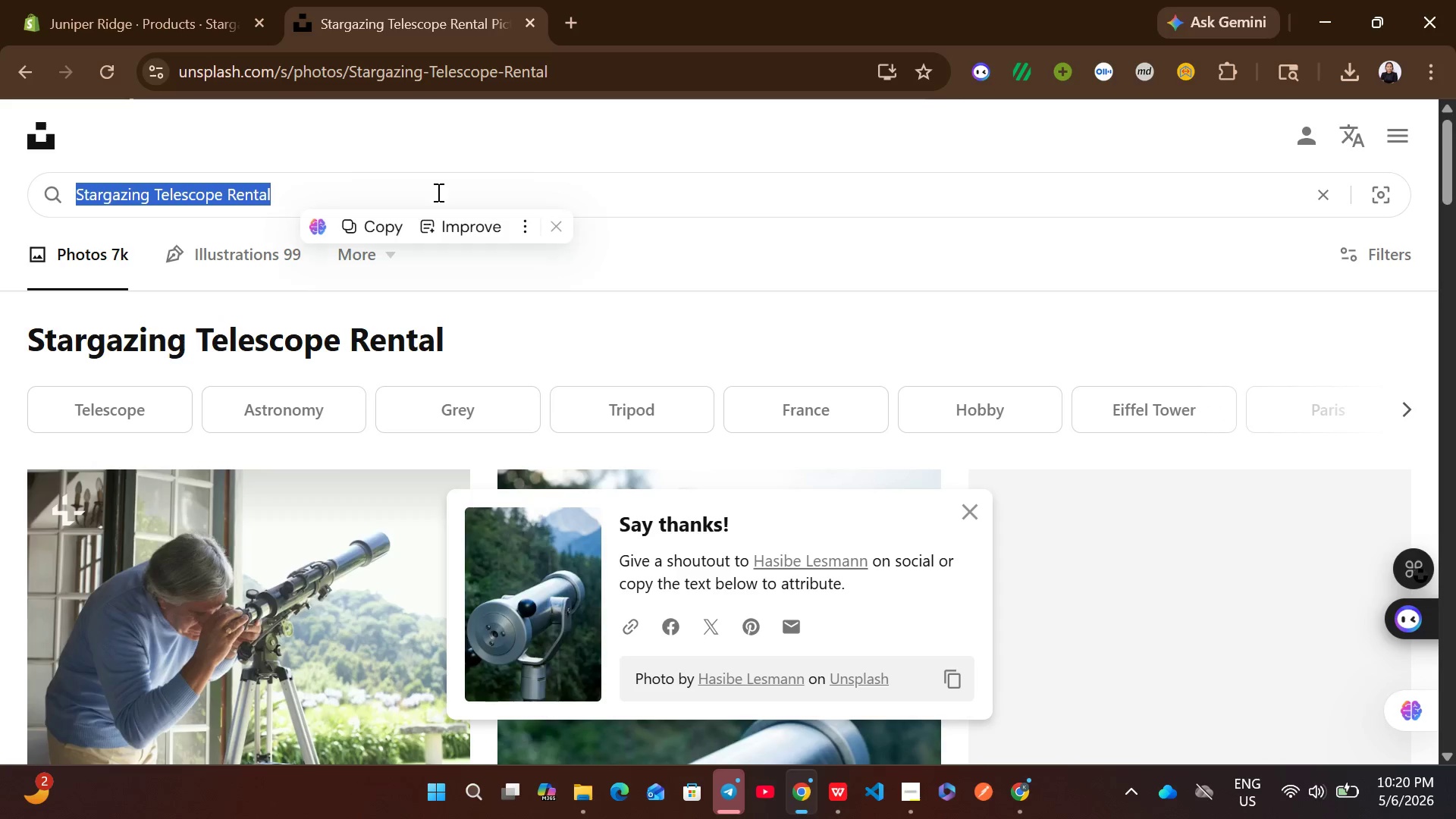 
key(Control+V)
 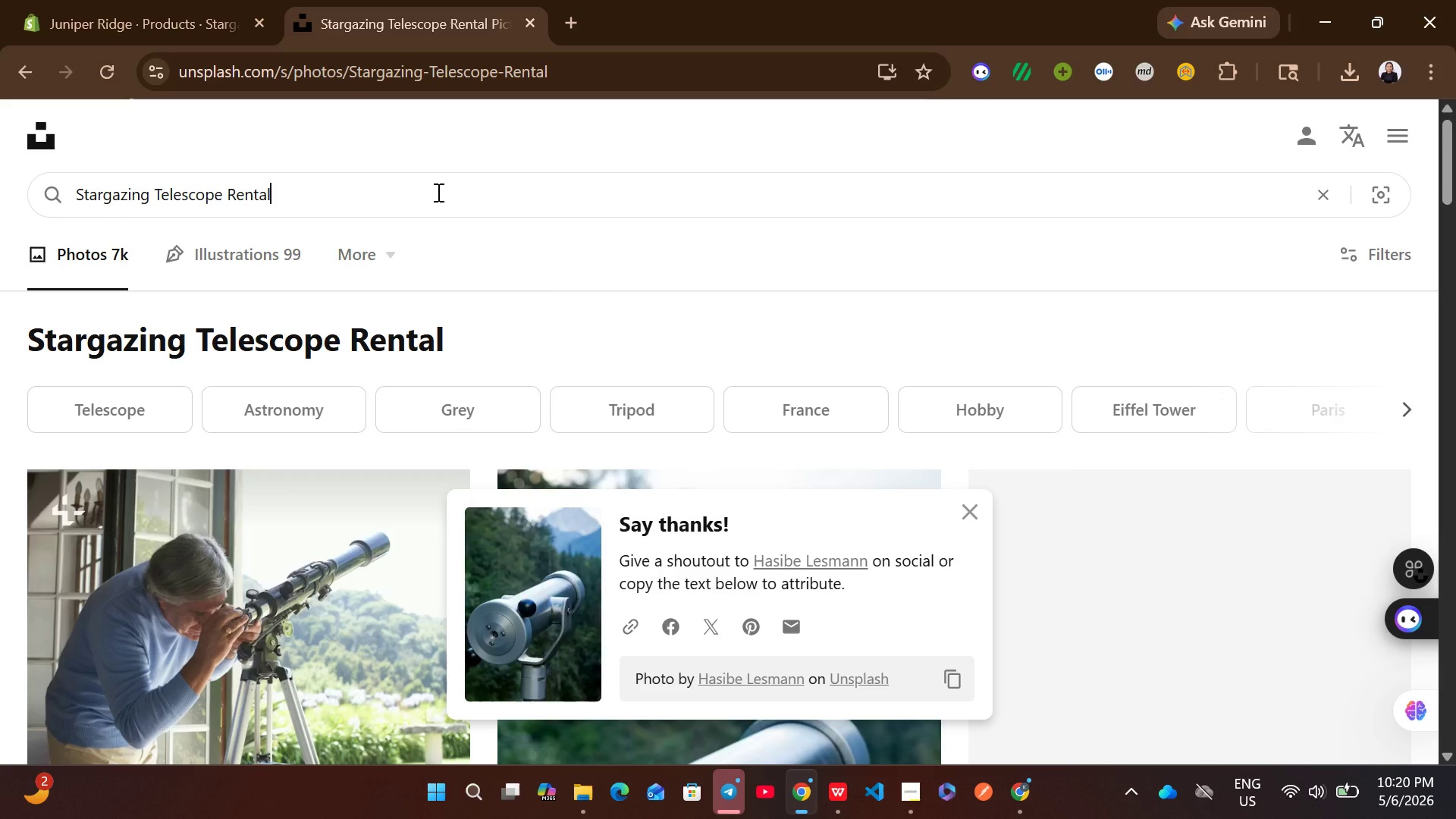 
key(Enter)
 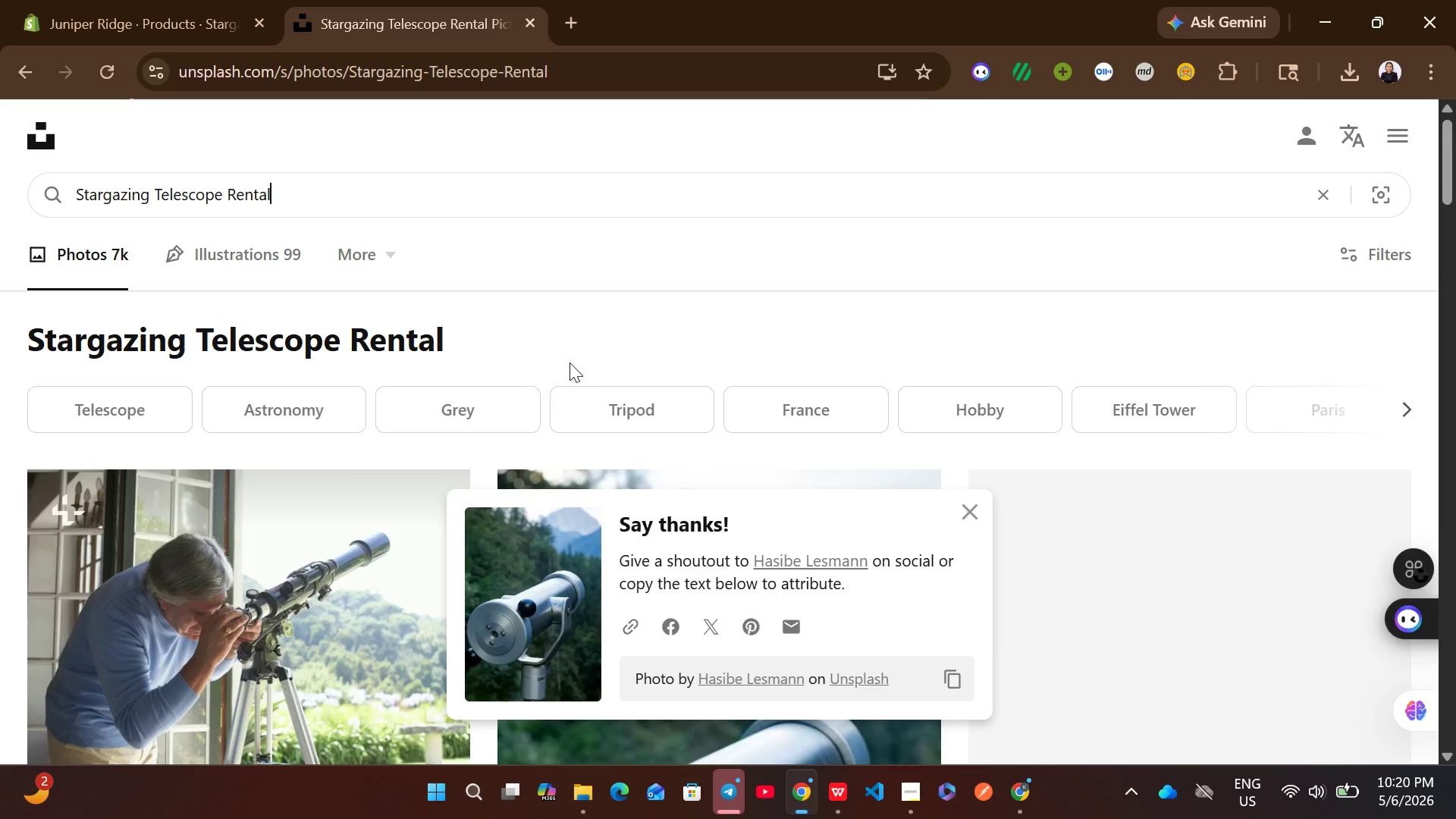 
wait(13.3)
 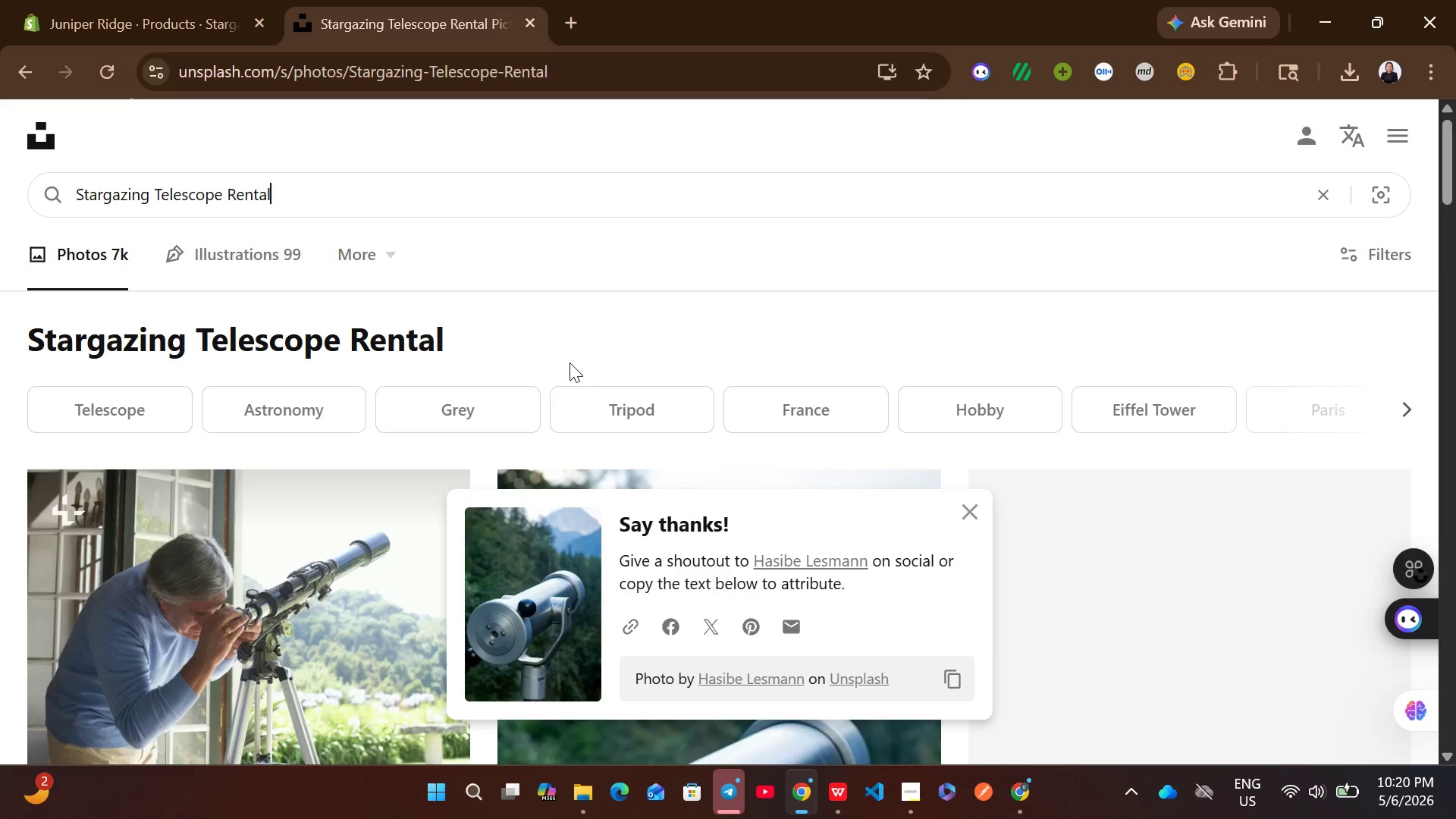 
left_click([896, 312])
 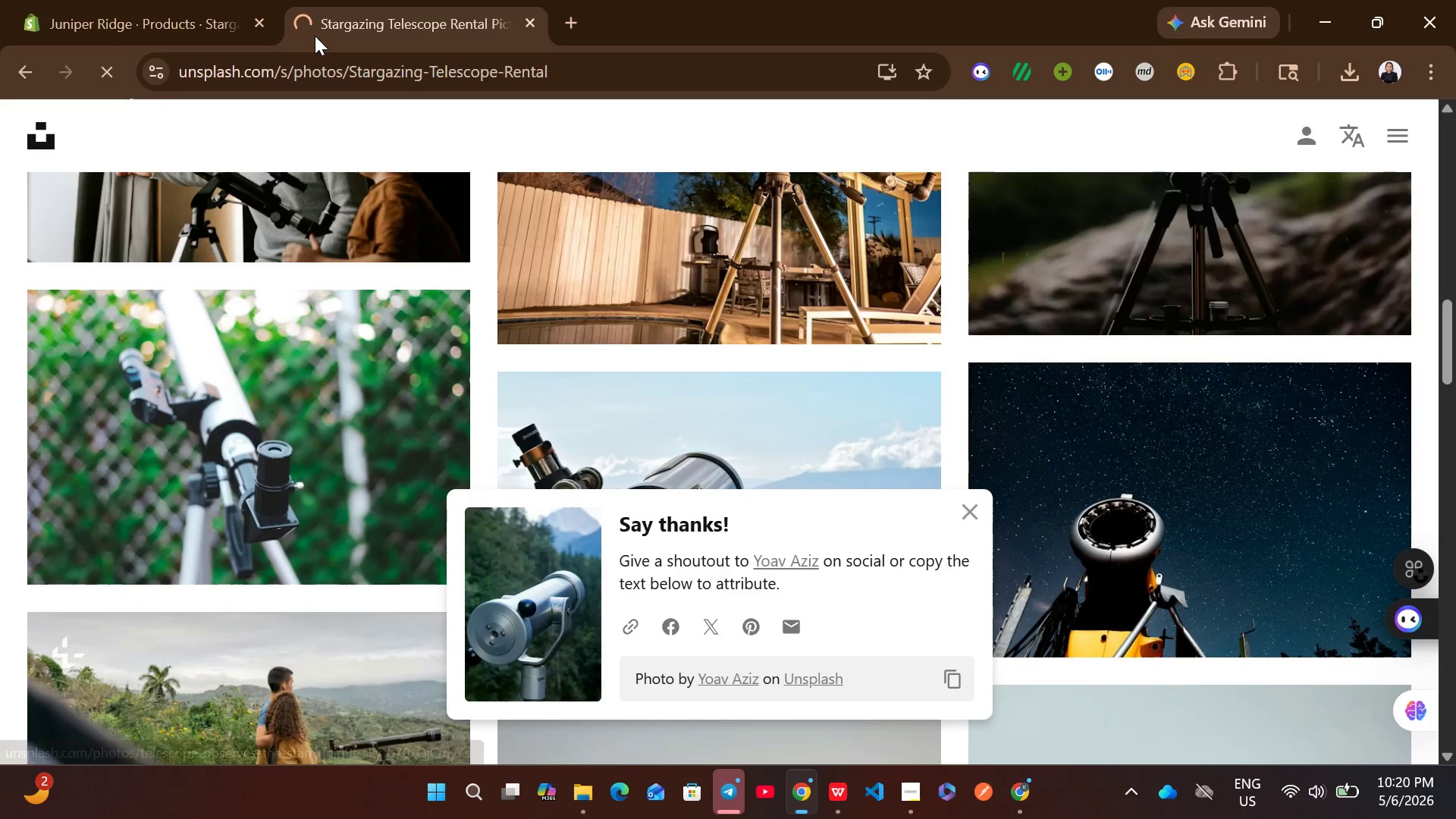 
left_click([197, 0])
 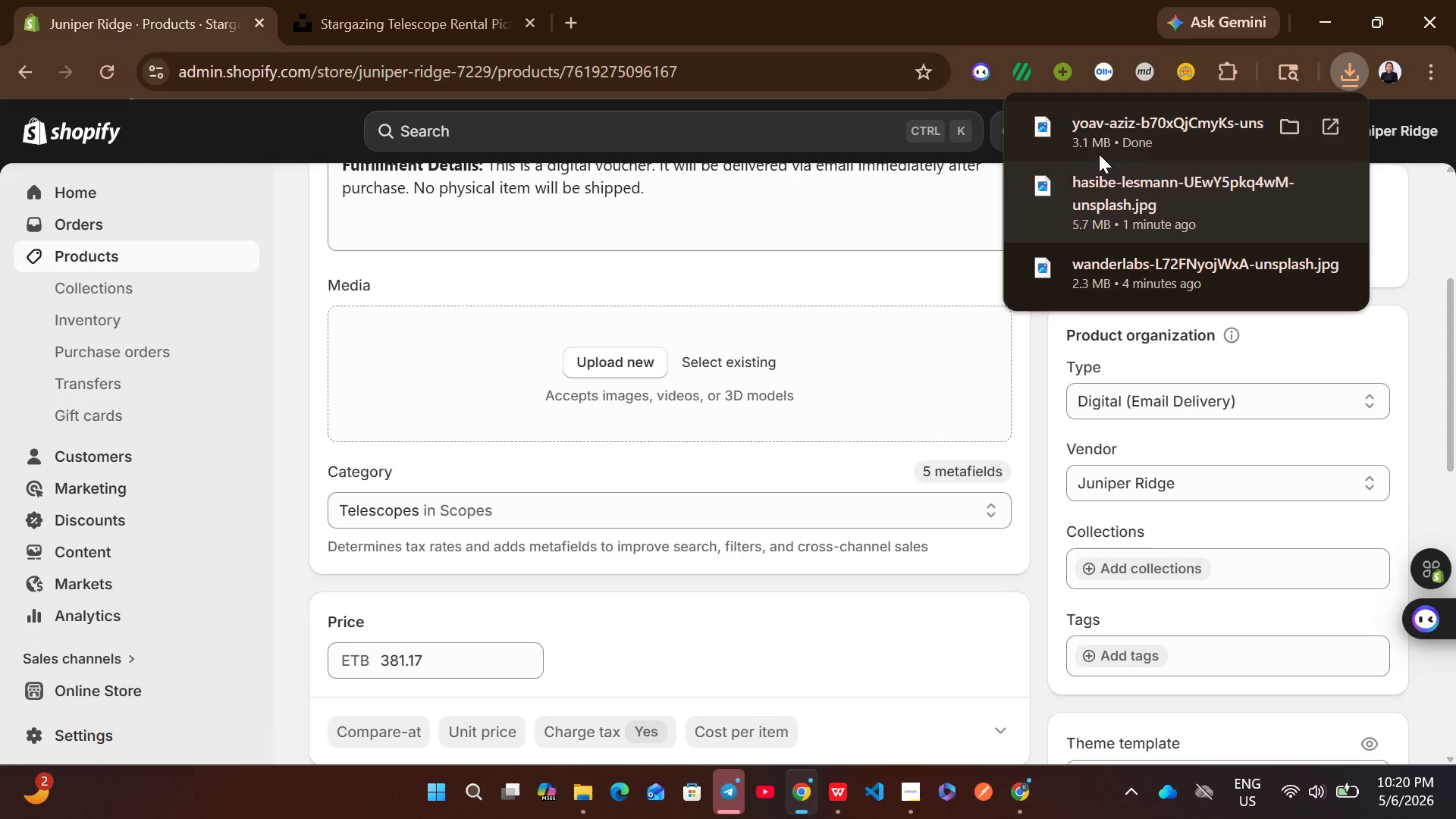 
left_click_drag(start_coordinate=[1123, 138], to_coordinate=[857, 385])
 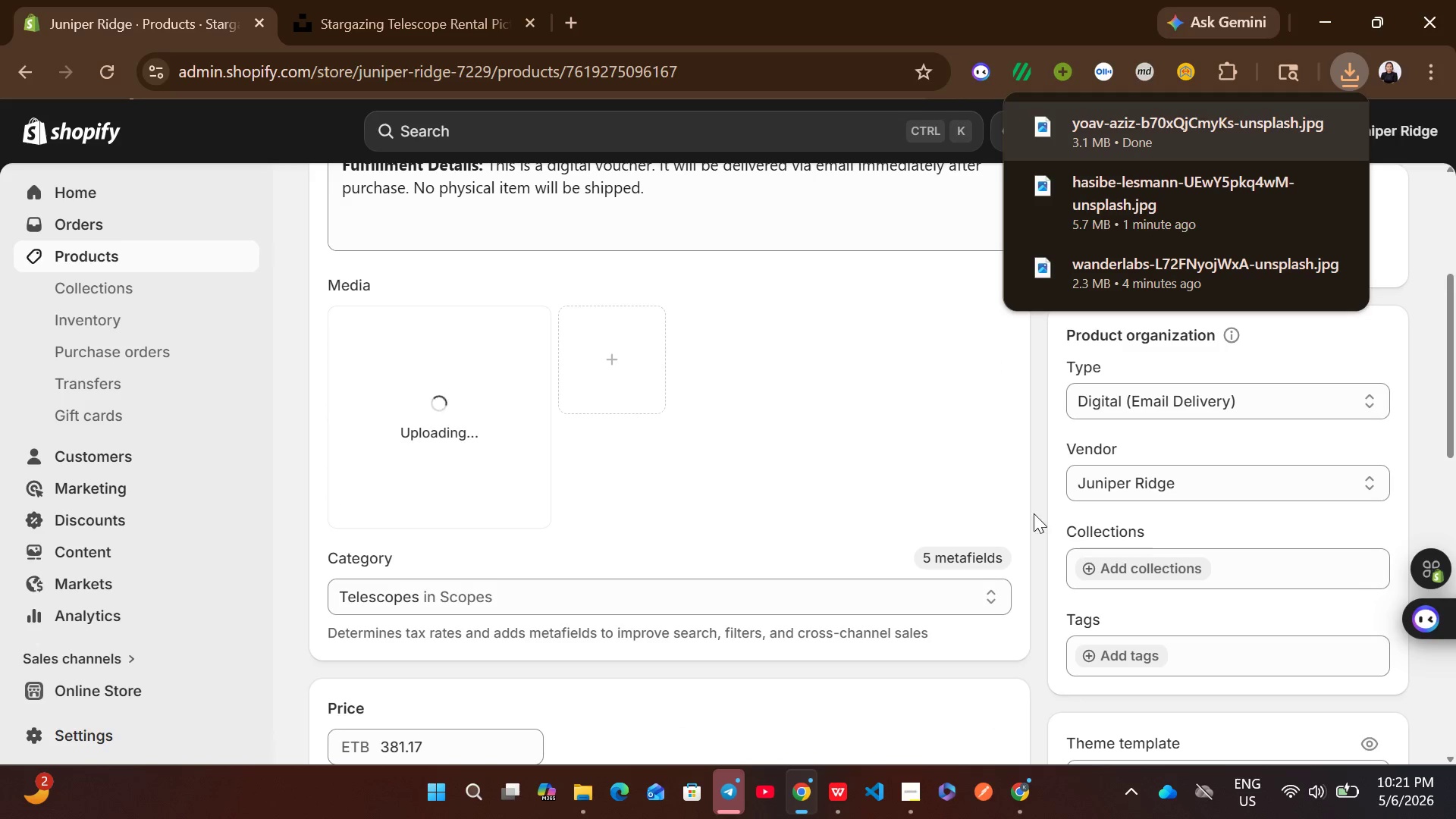 
left_click([1038, 516])
 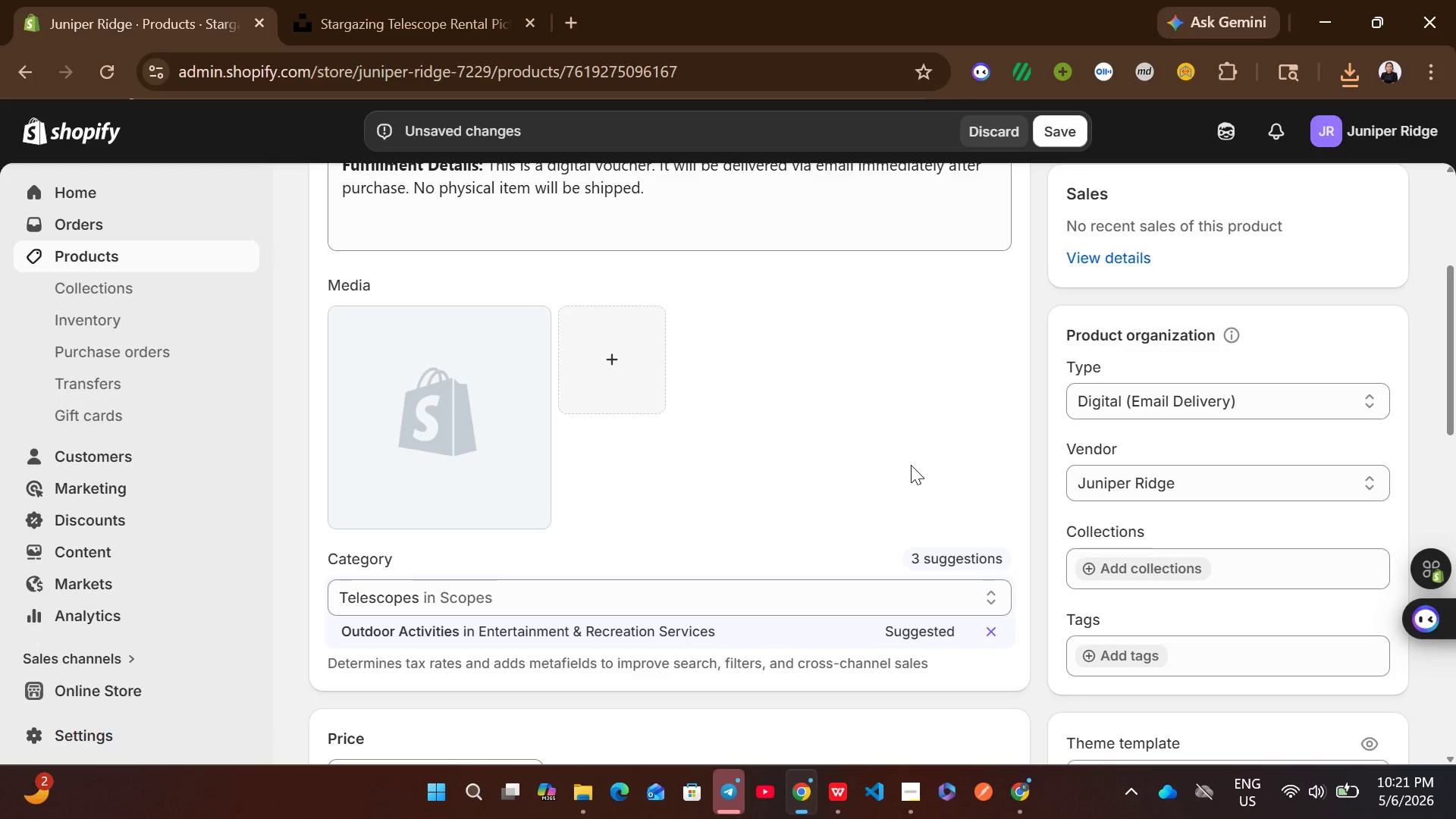 
wait(23.22)
 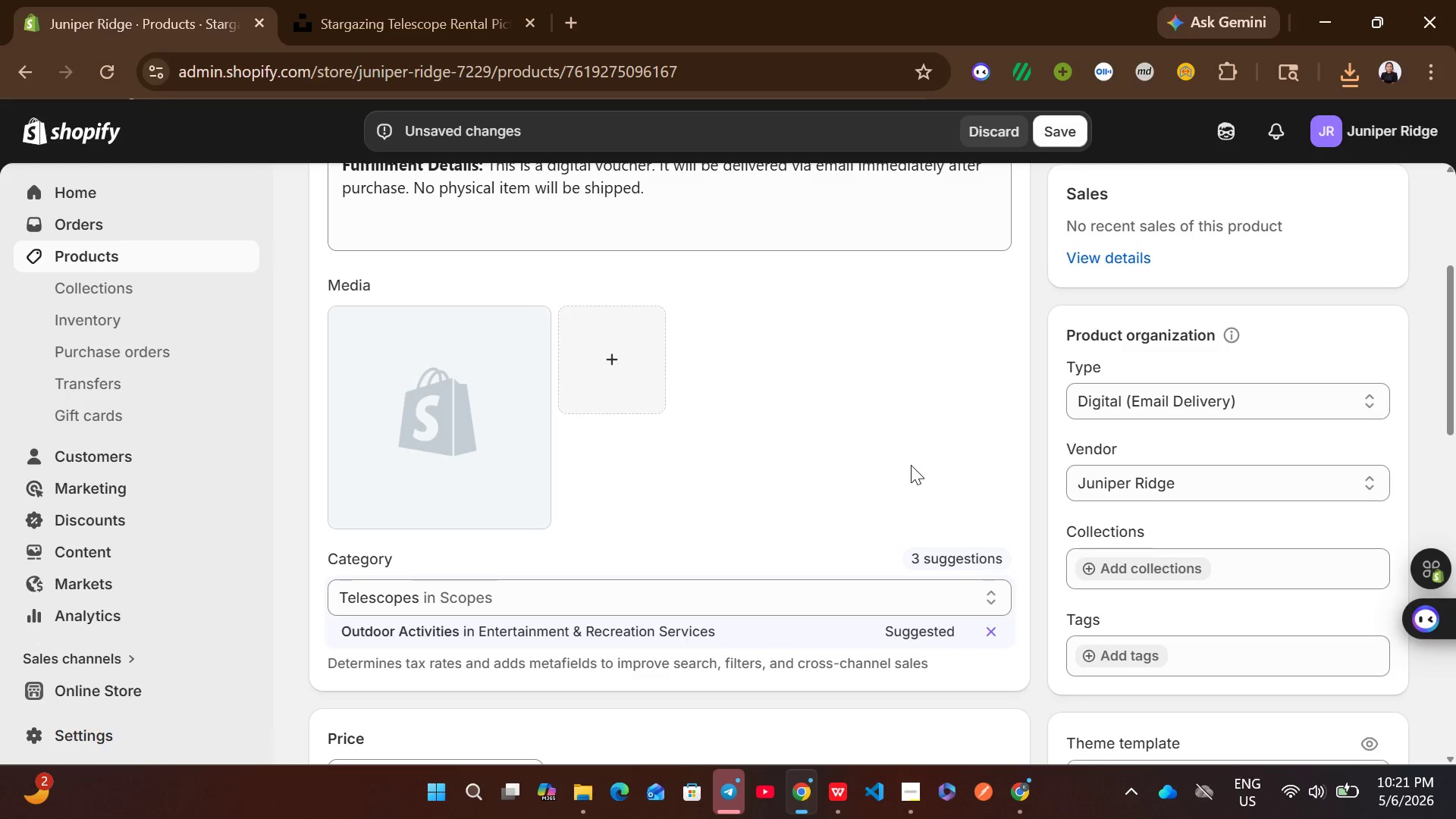 
left_click([1037, 277])
 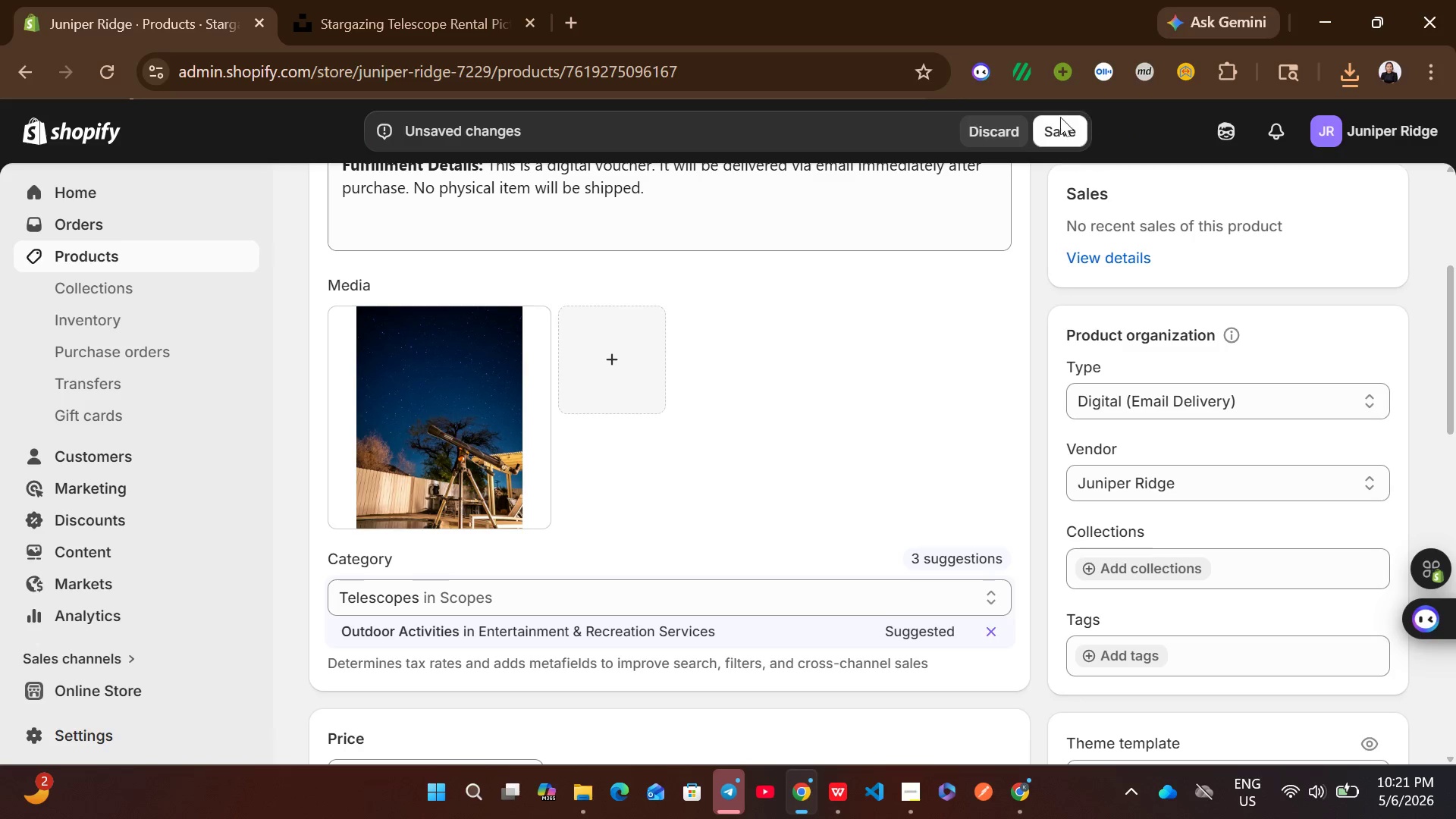 
left_click([1050, 118])
 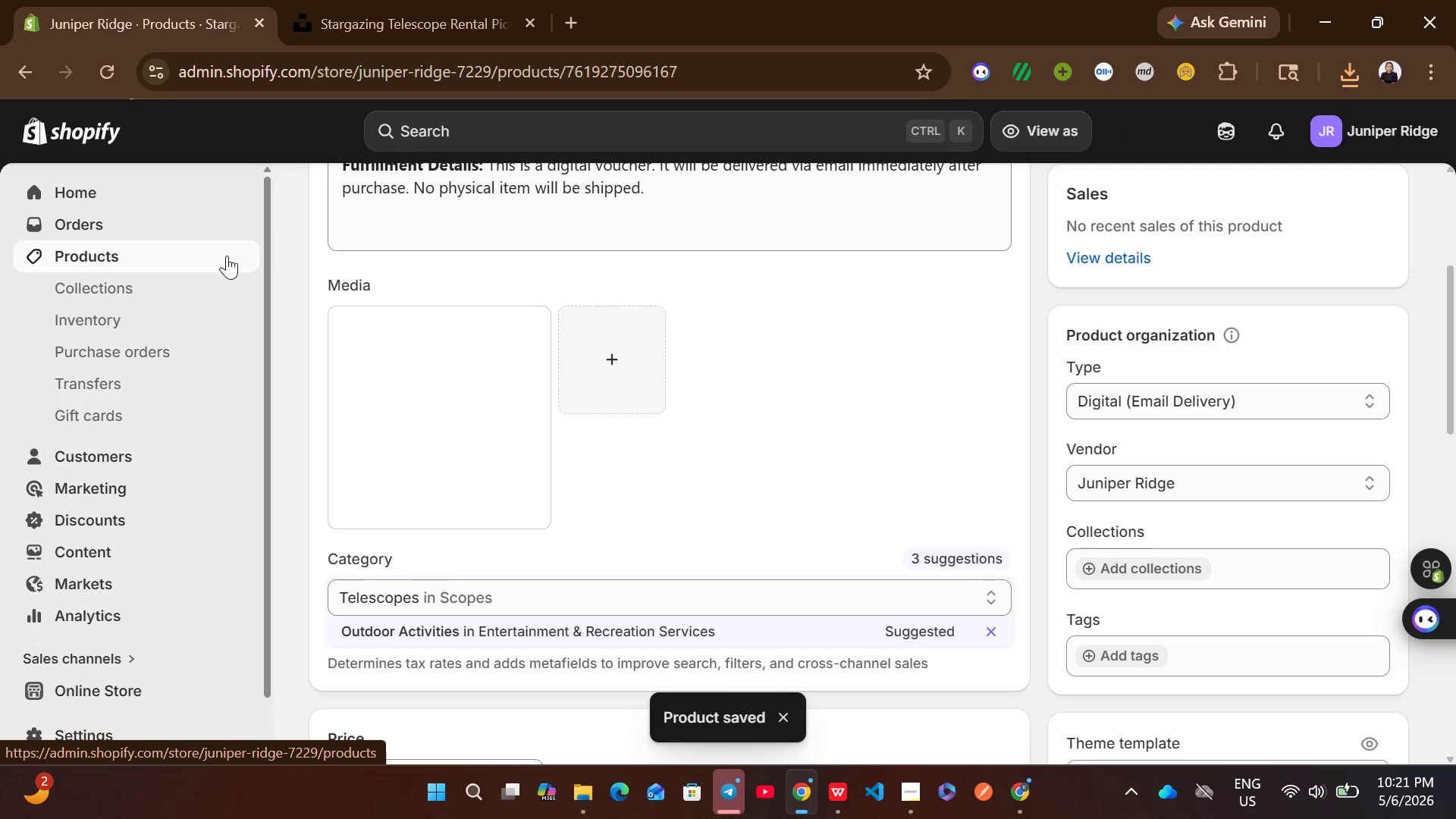 
wait(5.58)
 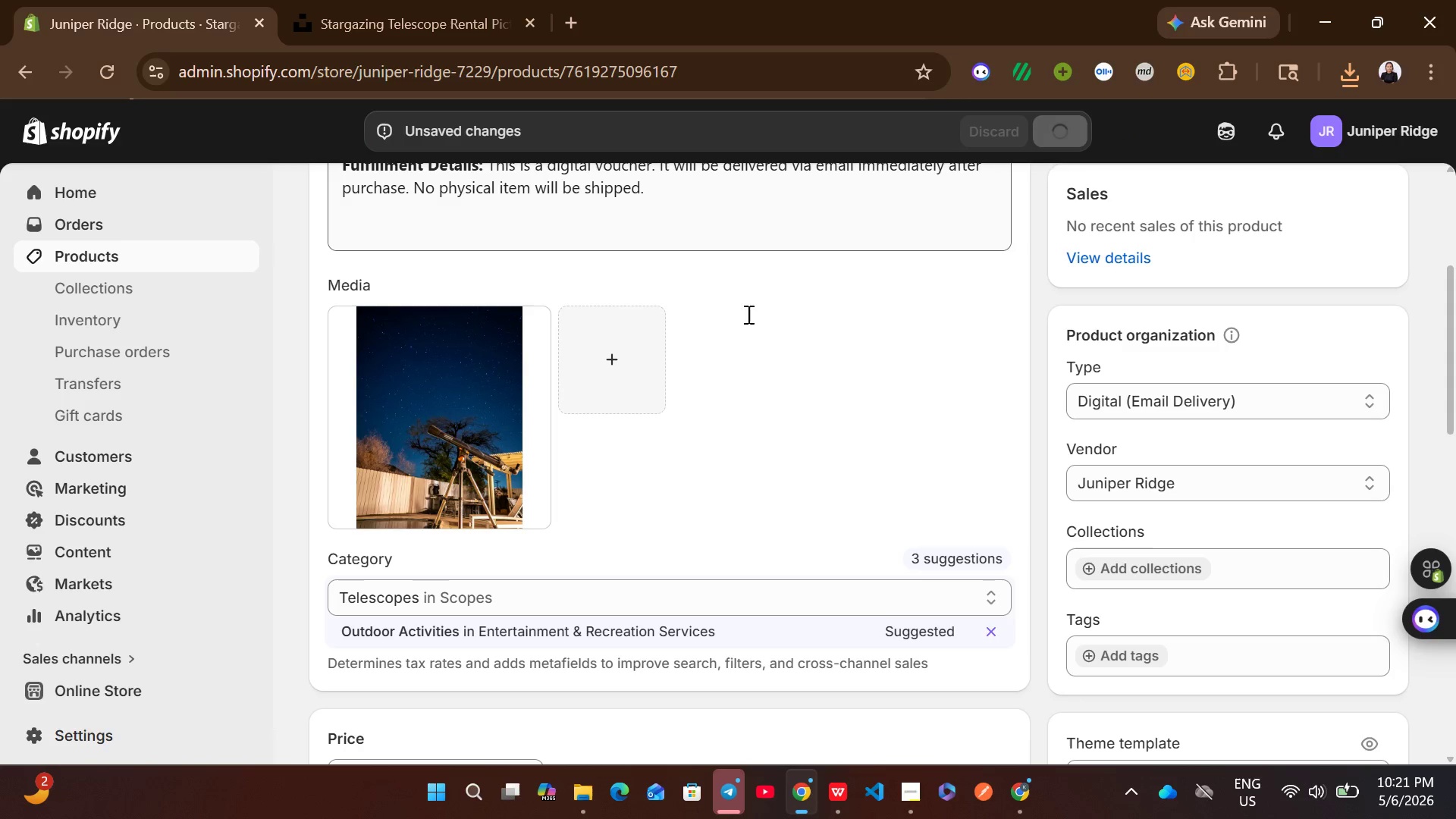 
left_click([227, 256])
 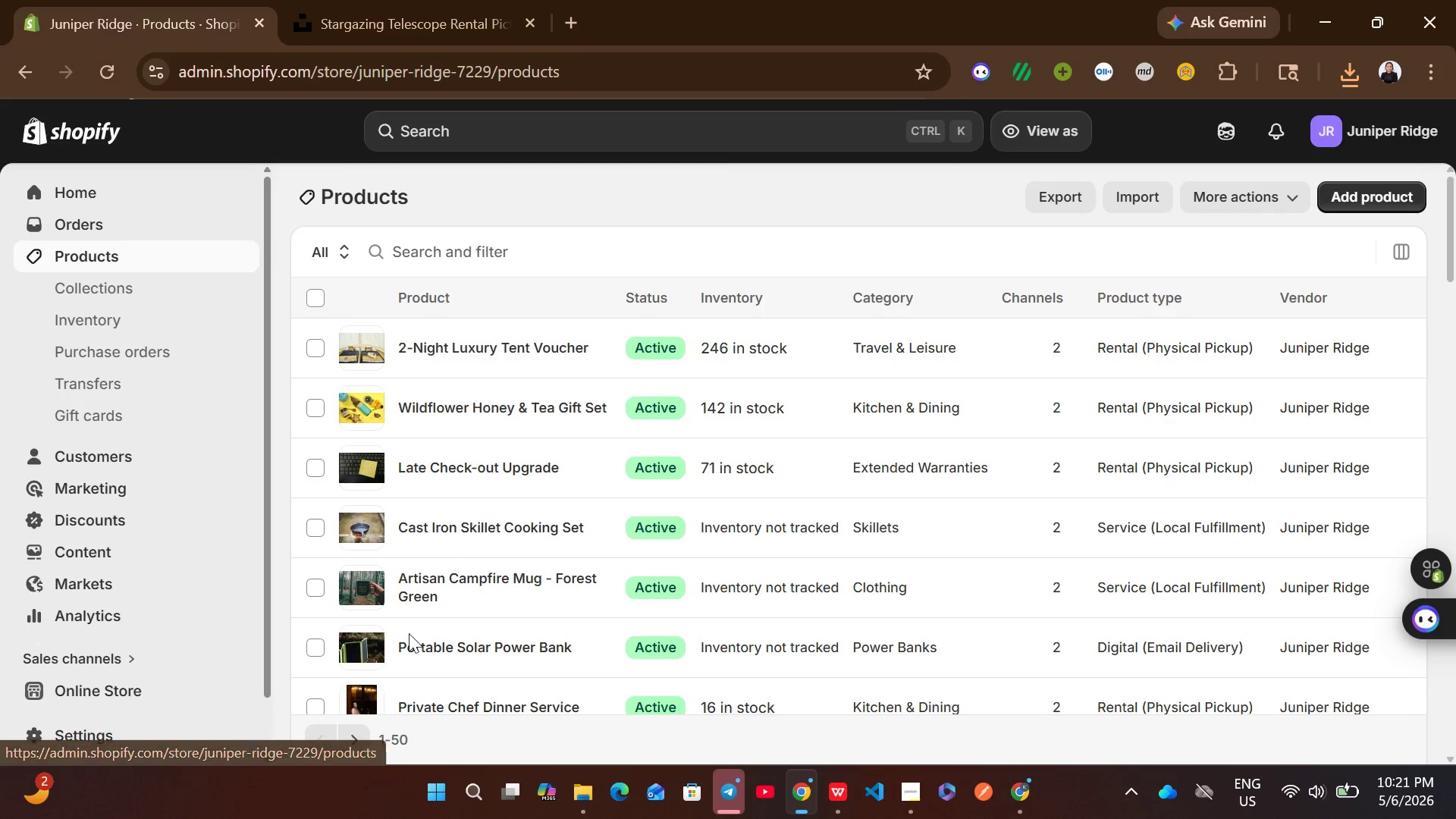 
left_click([366, 737])
 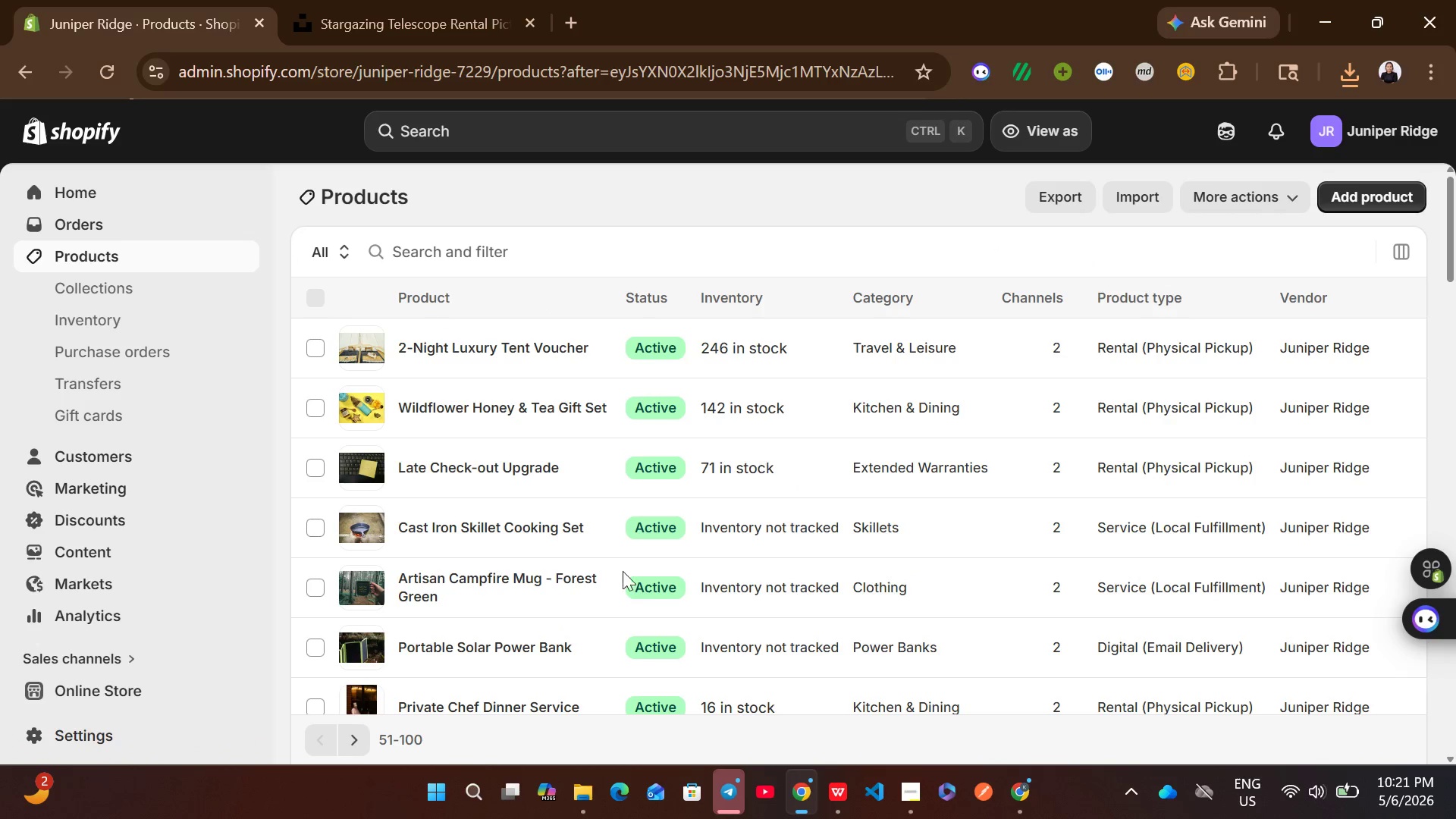 
left_click([348, 745])
 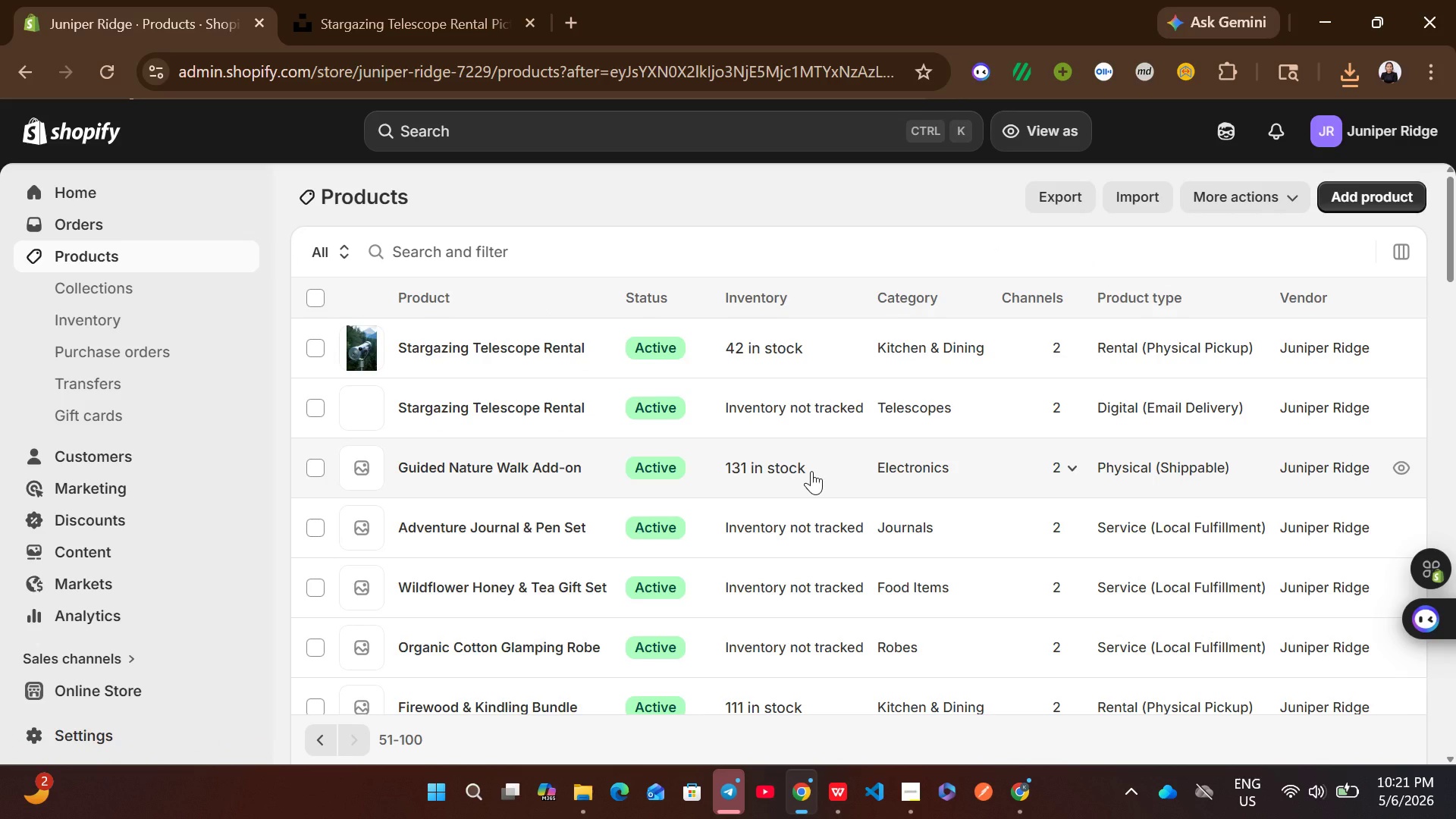 
left_click([811, 471])
 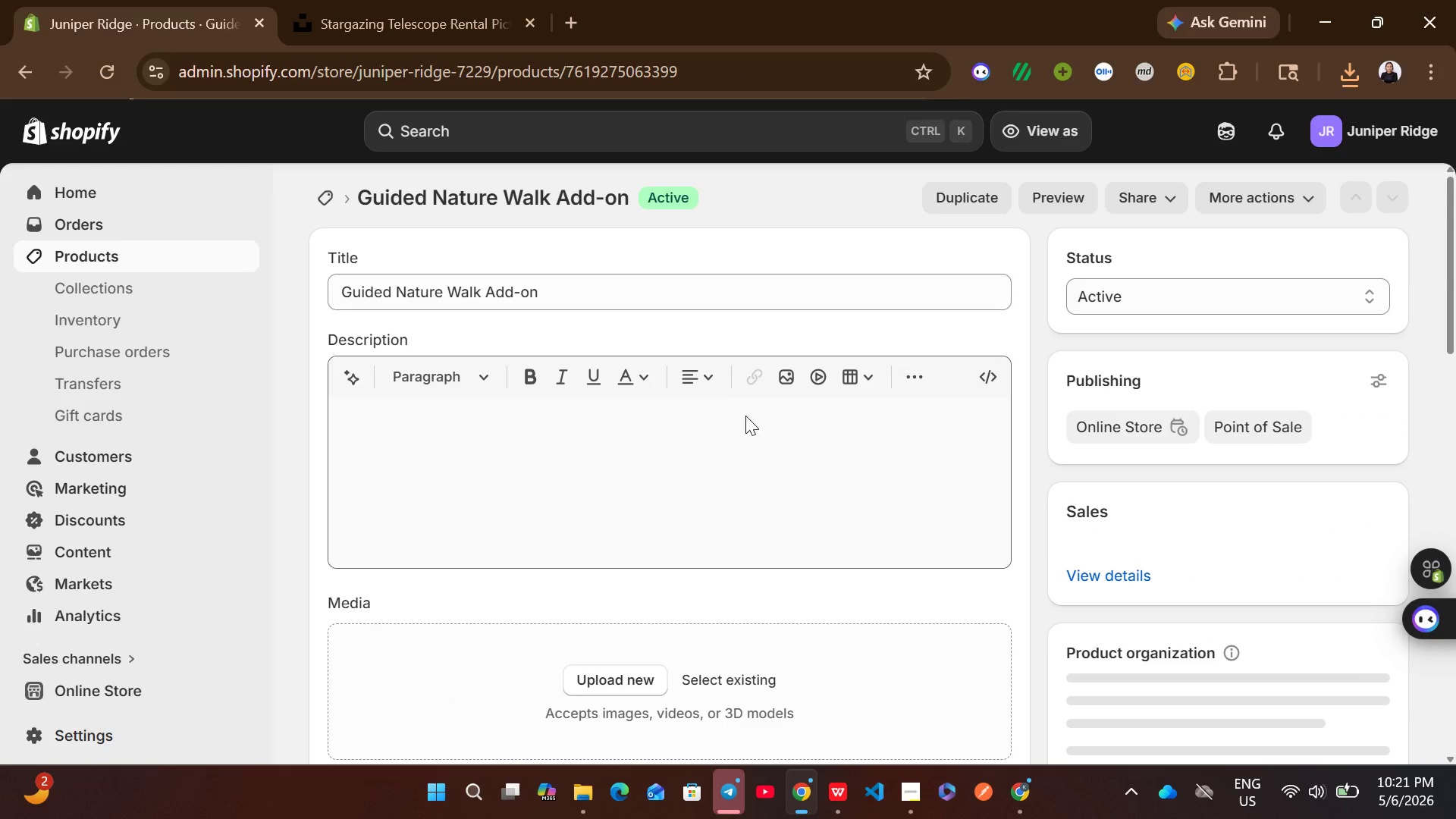 
left_click([620, 303])
 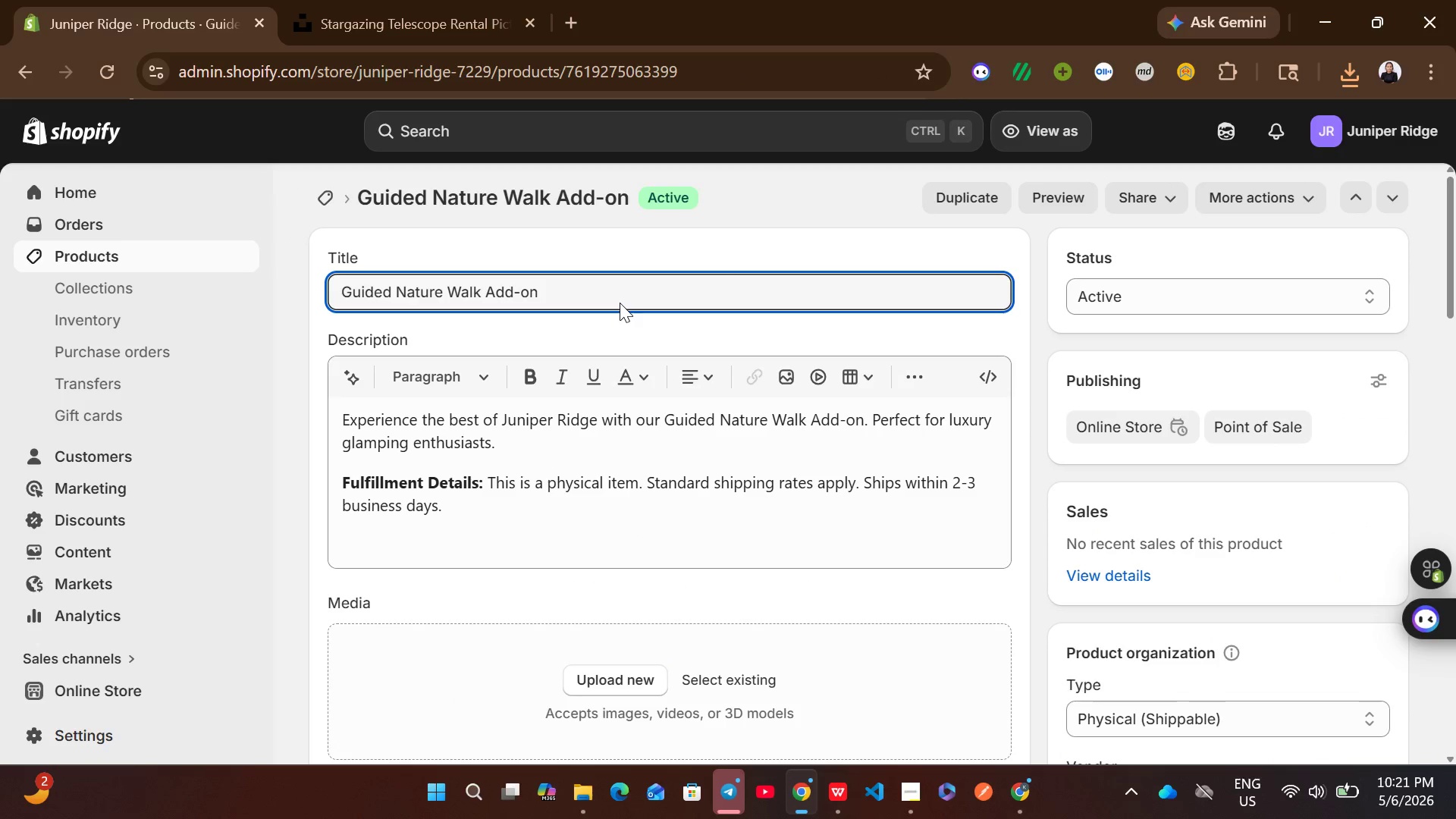 
key(Control+A)
 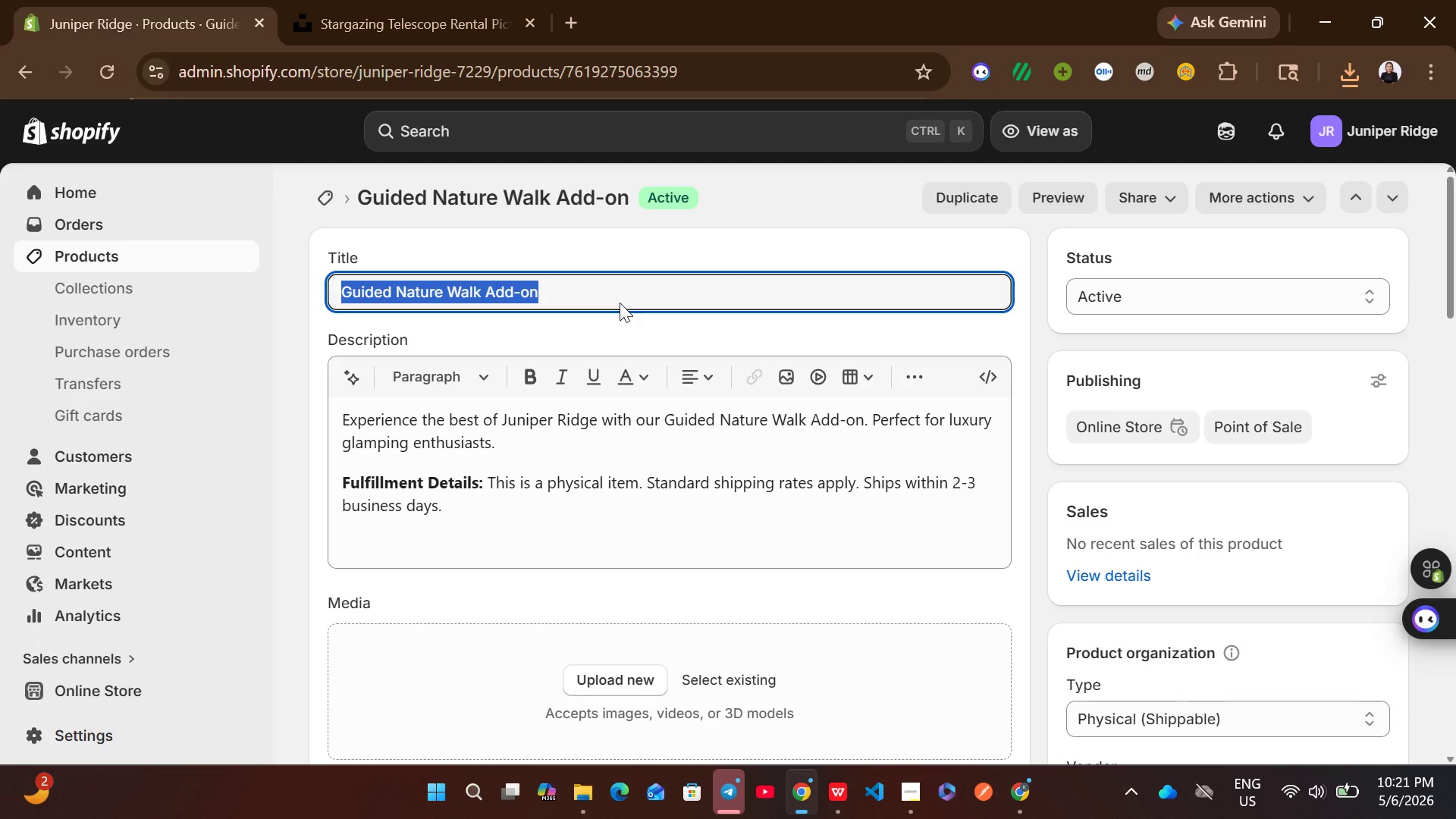 
key(Control+C)
 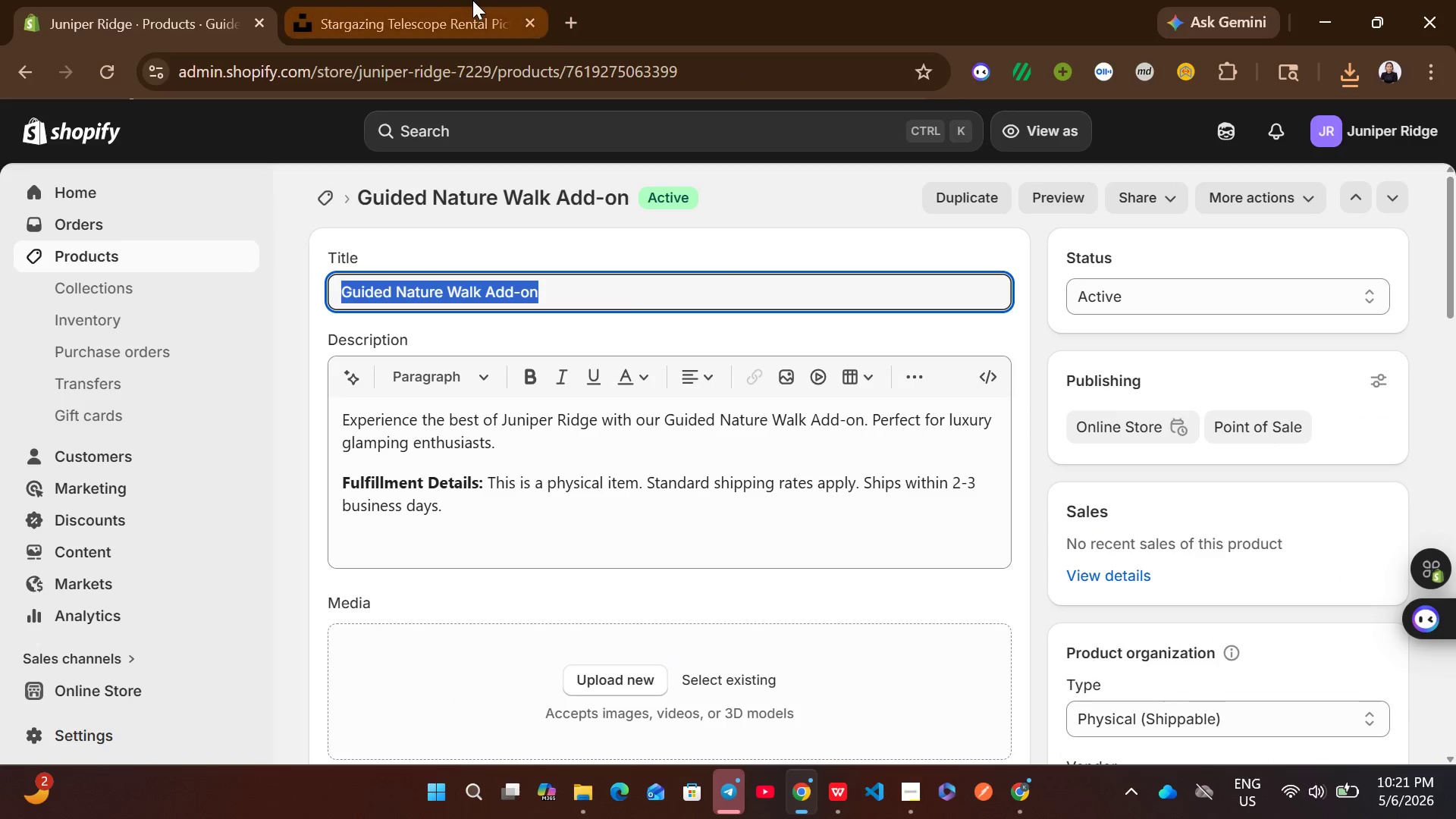 
left_click([472, 0])
 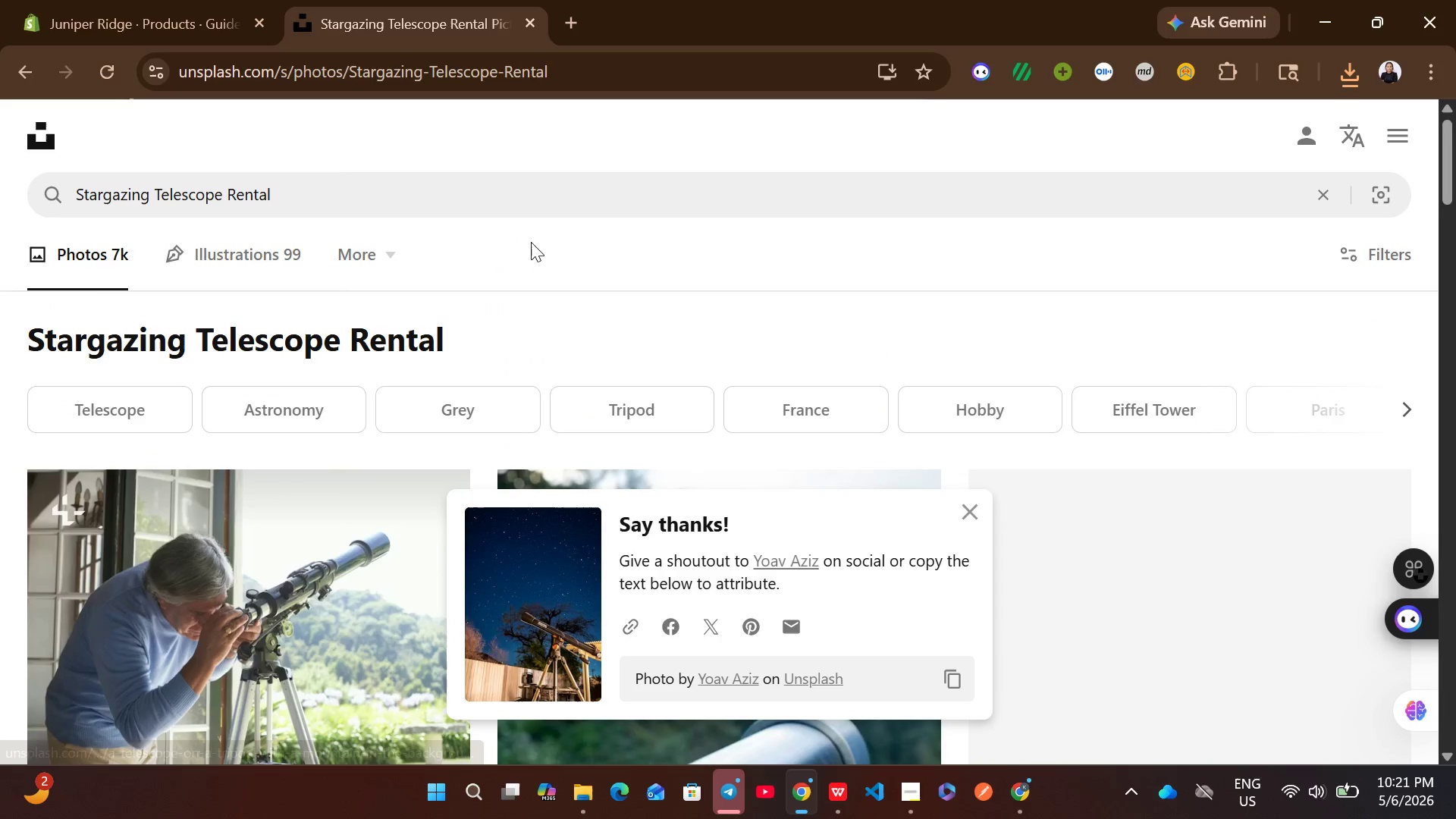 
left_click([451, 177])
 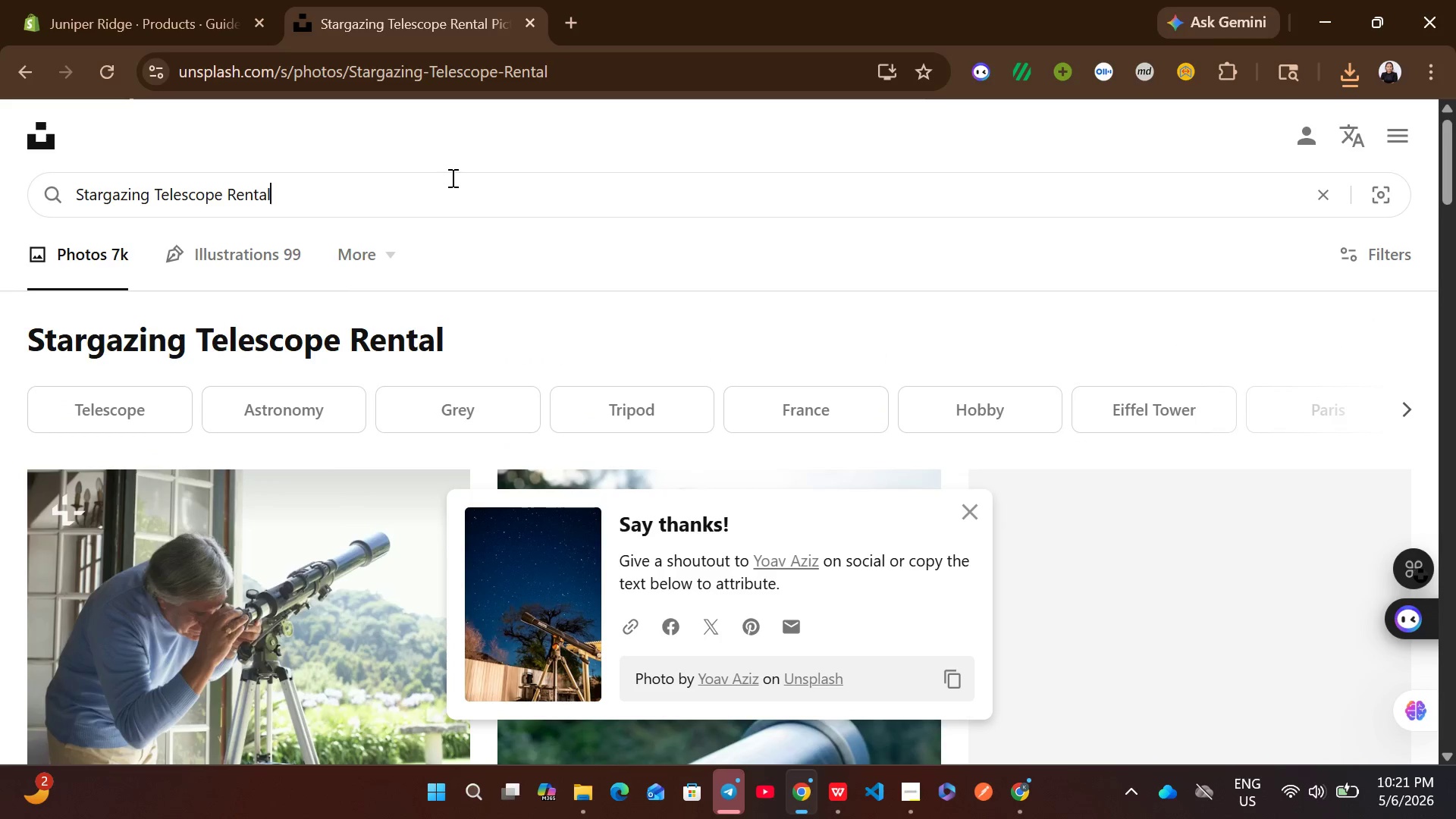 
key(Control+A)
 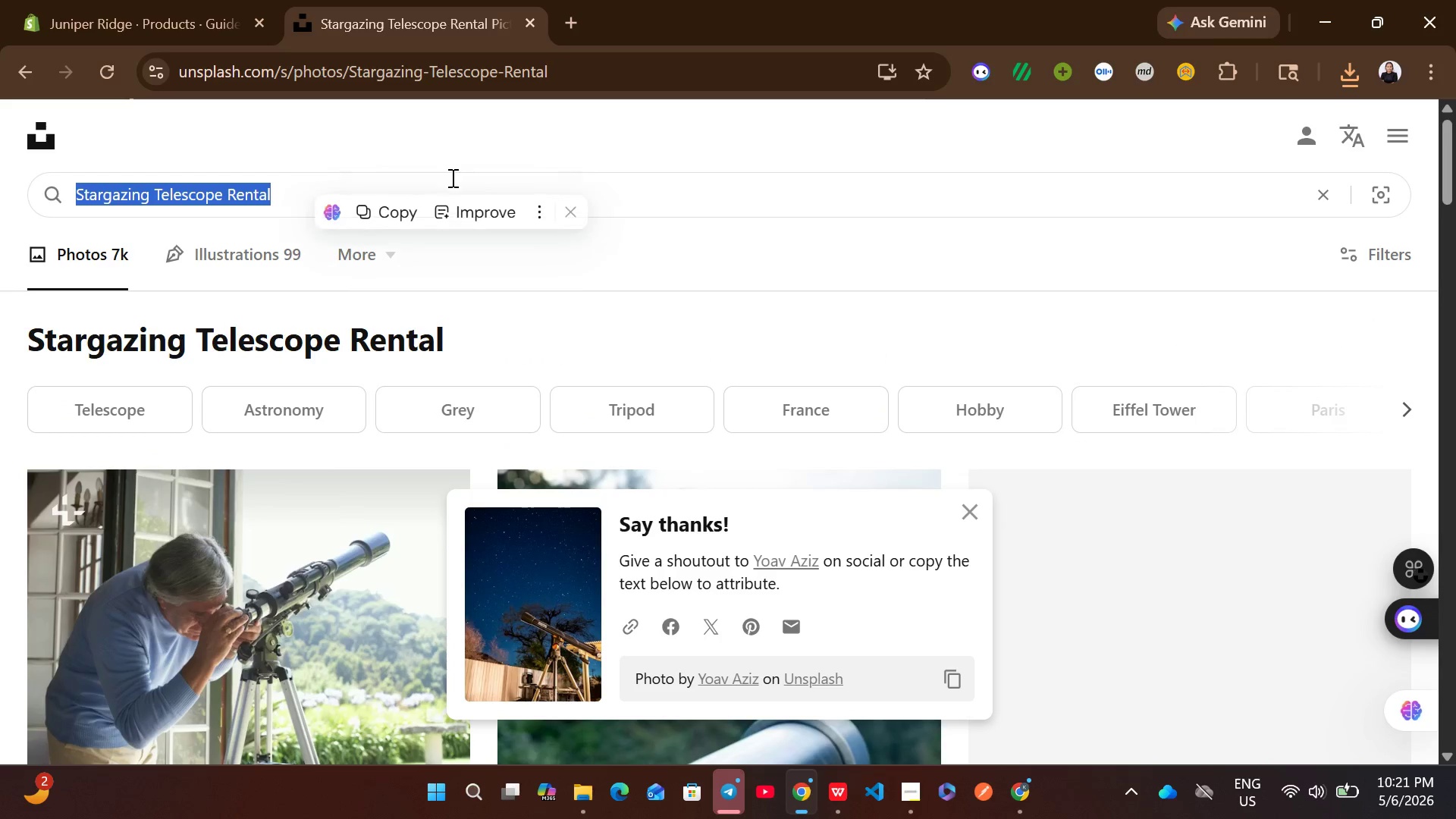 
key(Control+V)
 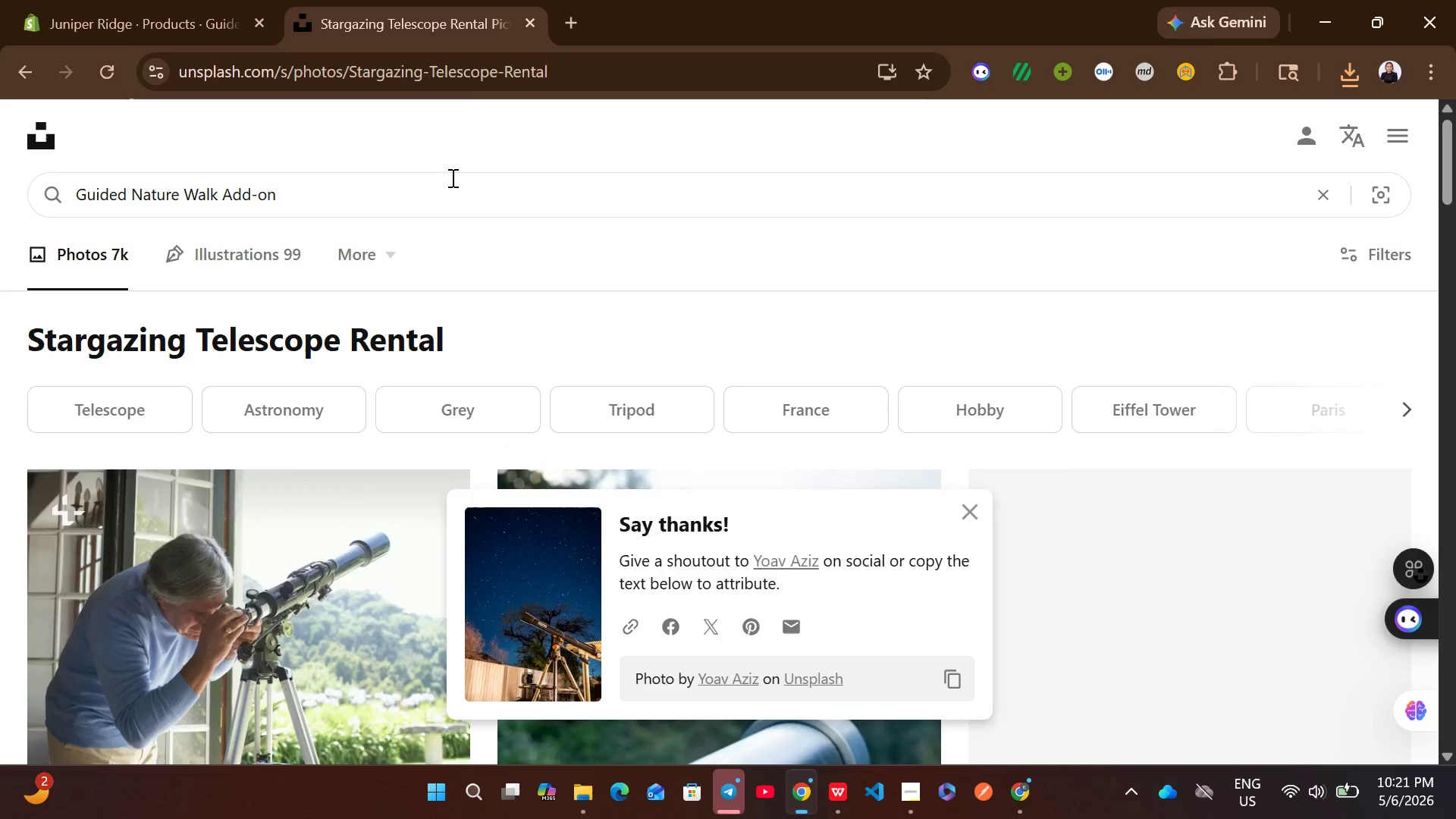 
key(Enter)
 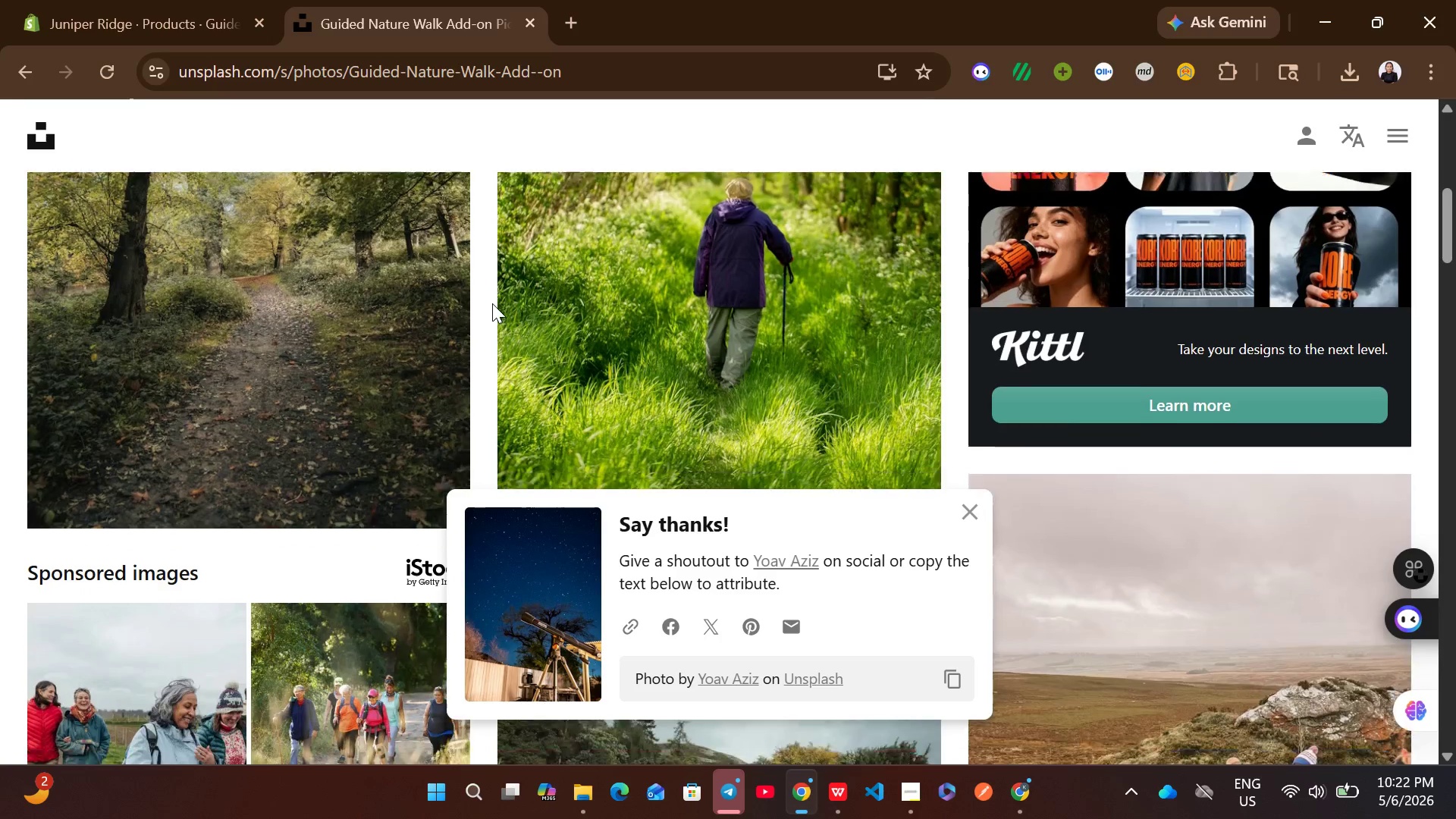 
wait(13.88)
 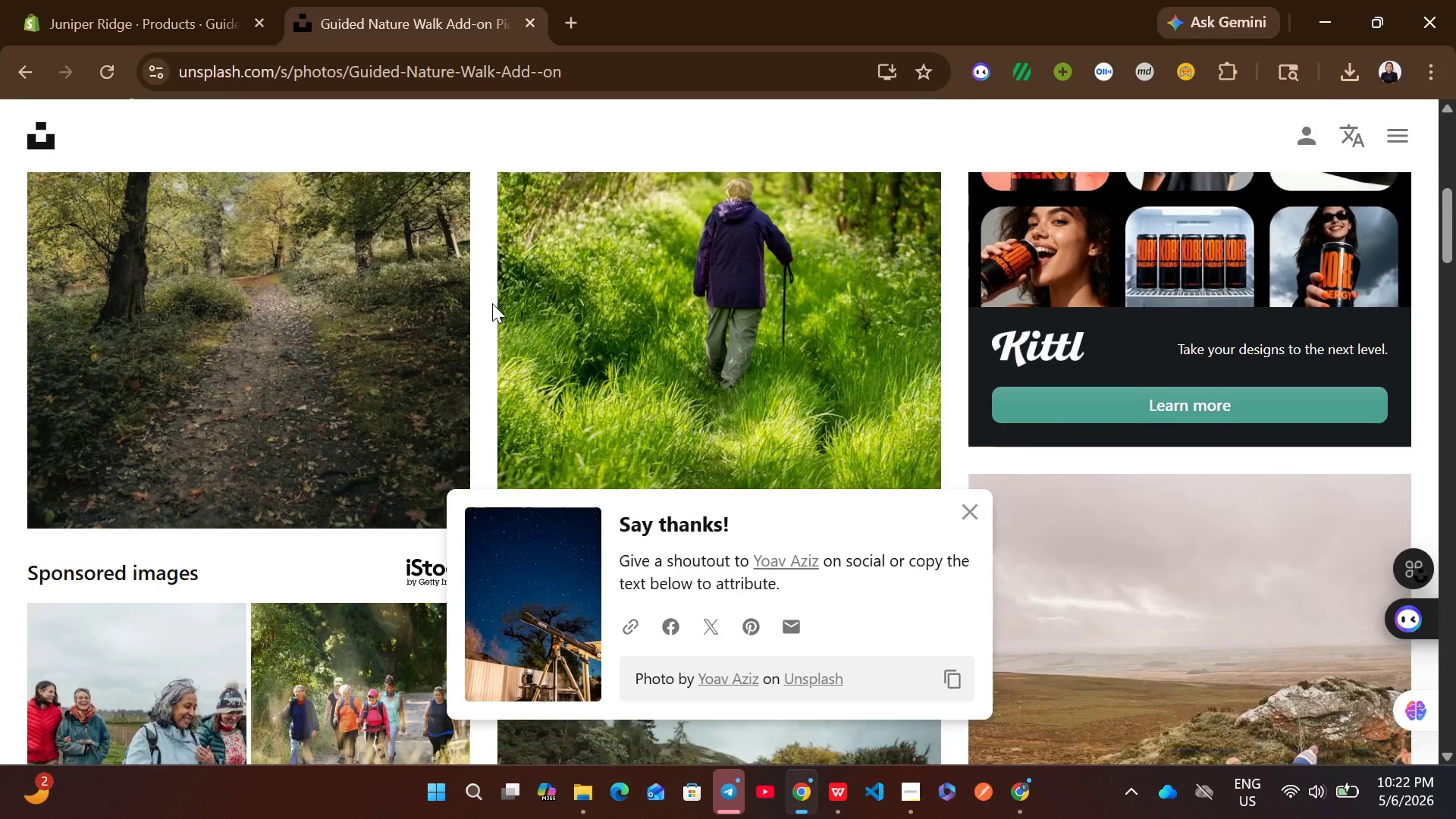 
left_click([1357, 381])
 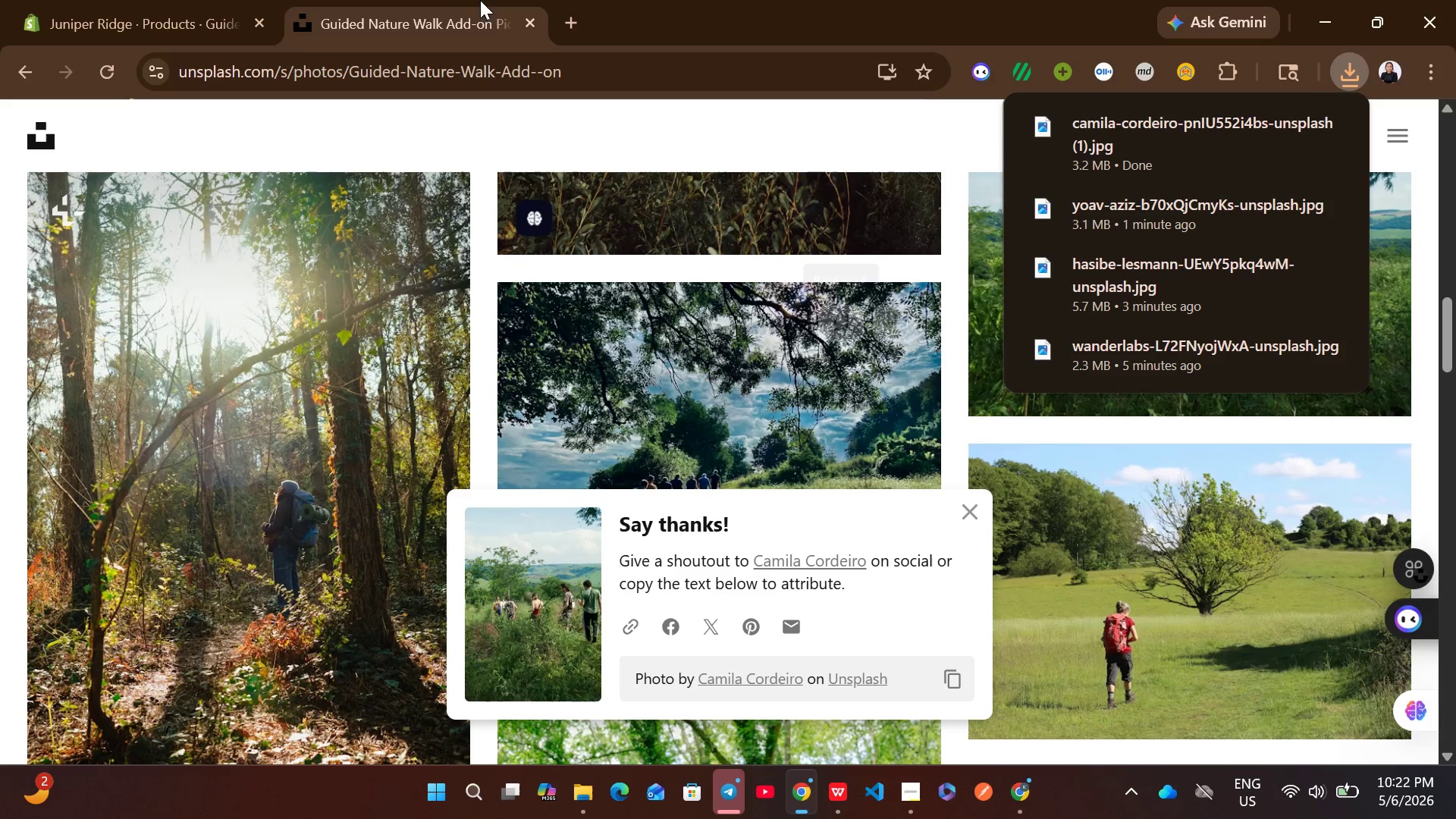 
left_click([209, 0])
 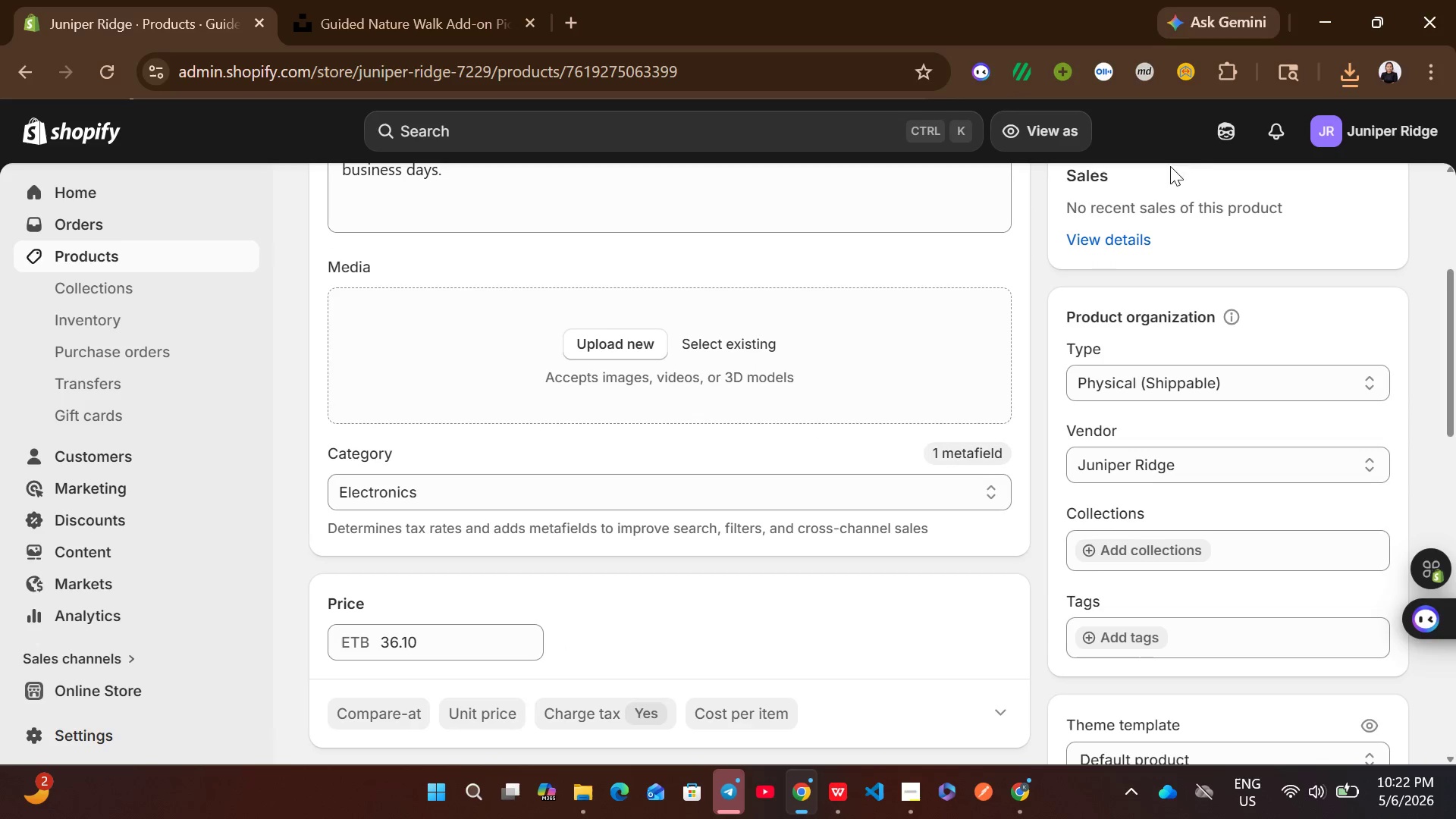 
left_click([1329, 77])
 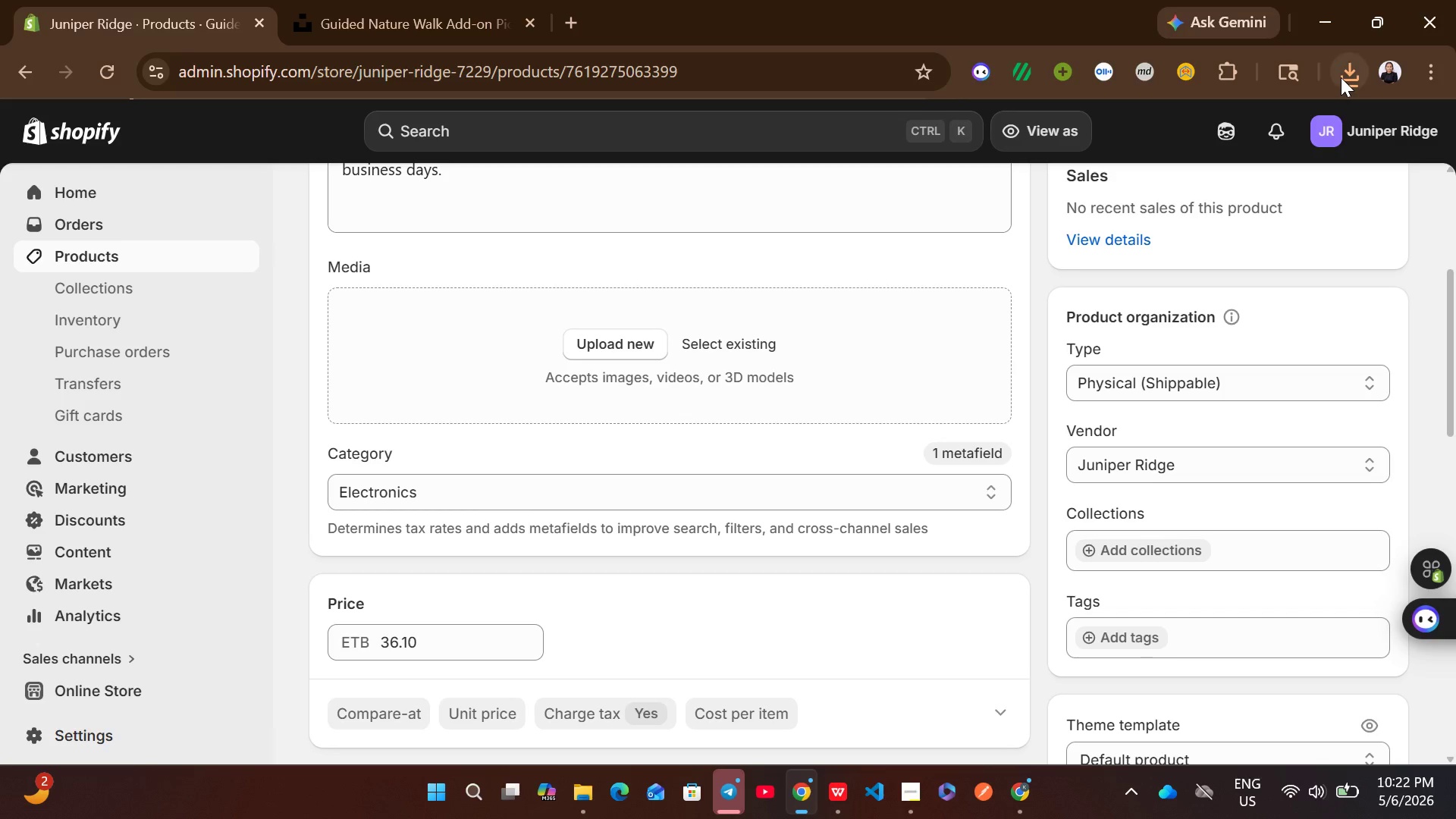 
left_click([1341, 77])
 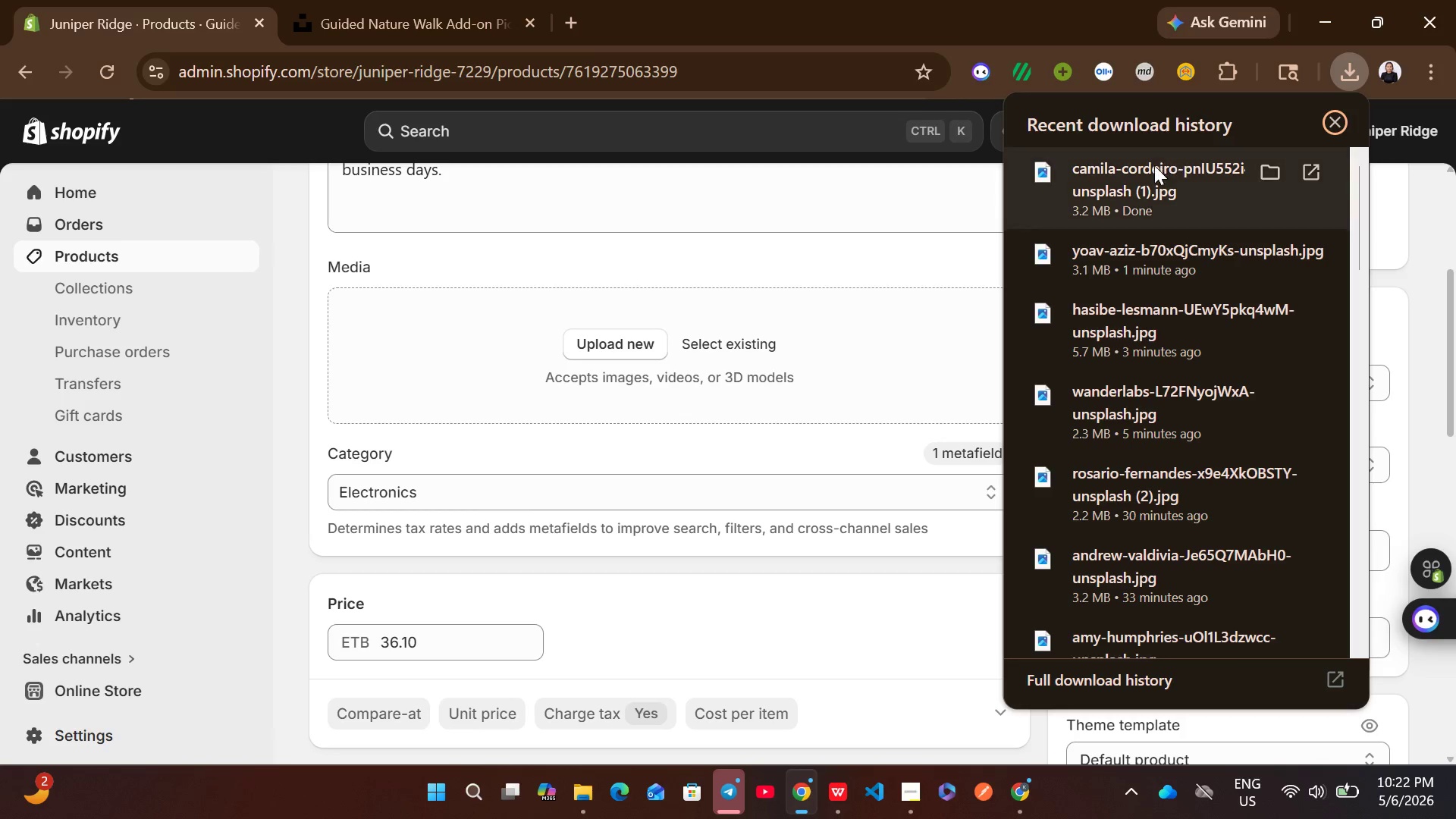 
left_click_drag(start_coordinate=[1153, 165], to_coordinate=[814, 328])
 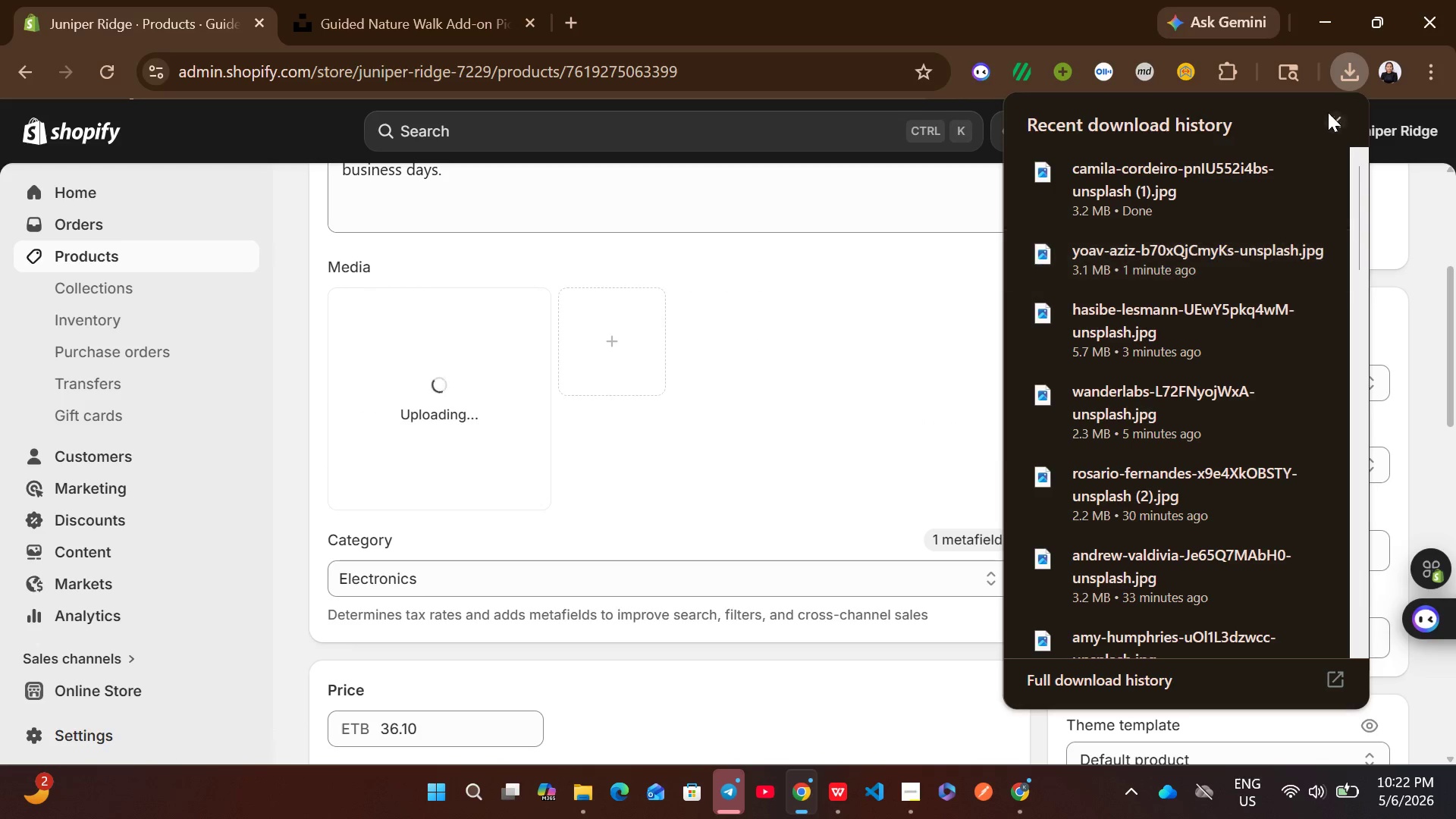 
left_click([1339, 114])
 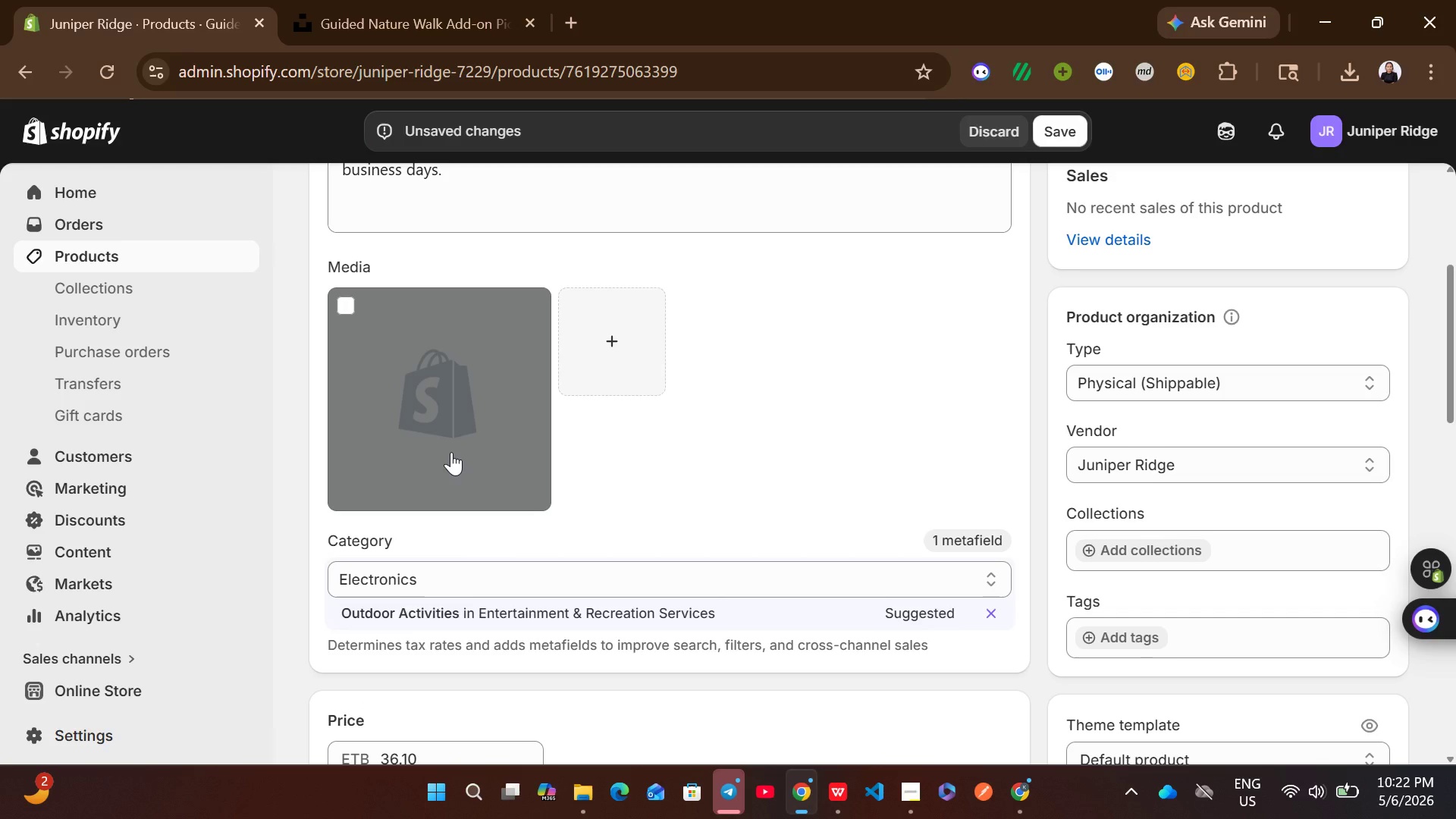 
wait(29.23)
 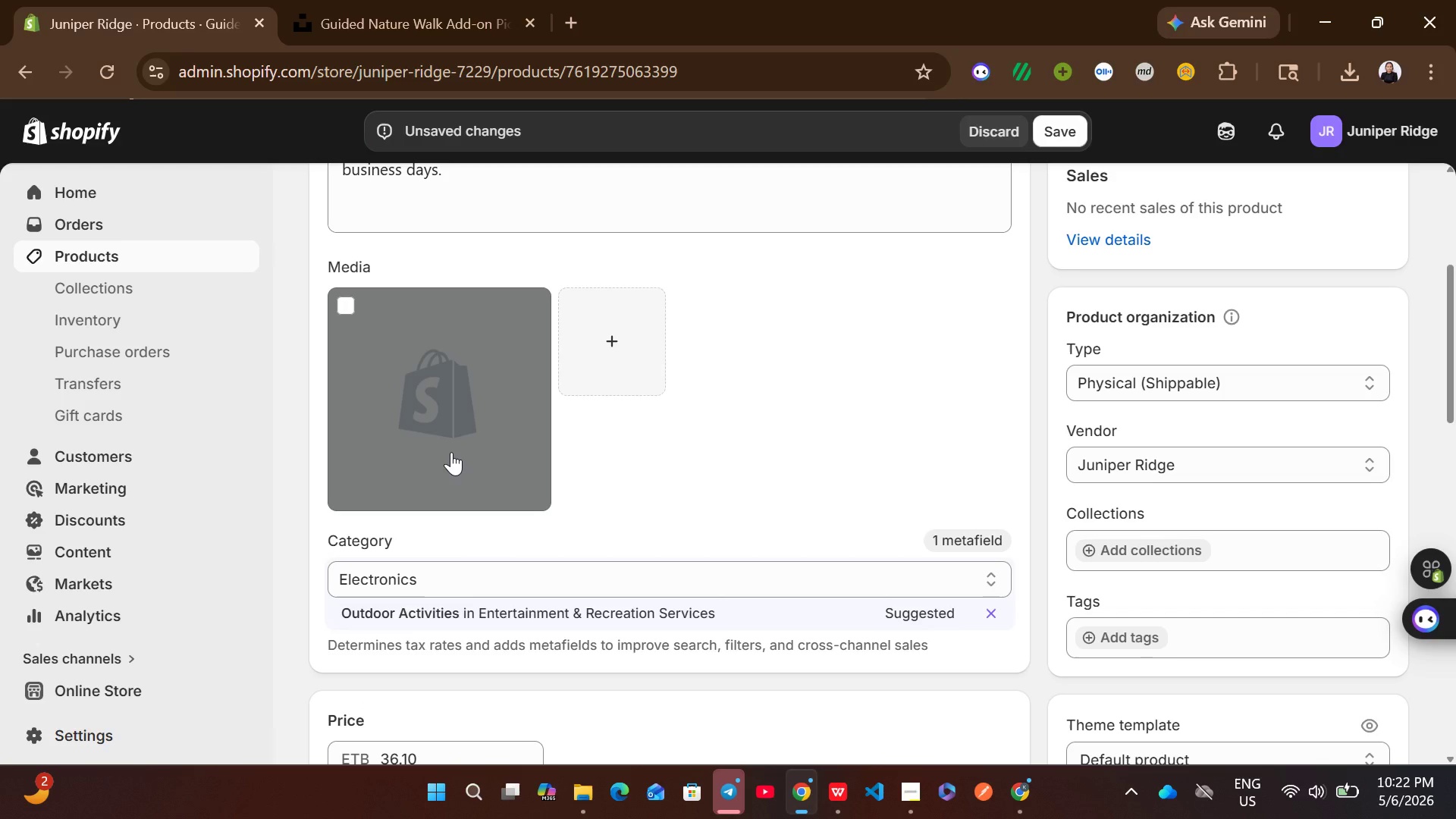 
left_click([1049, 133])
 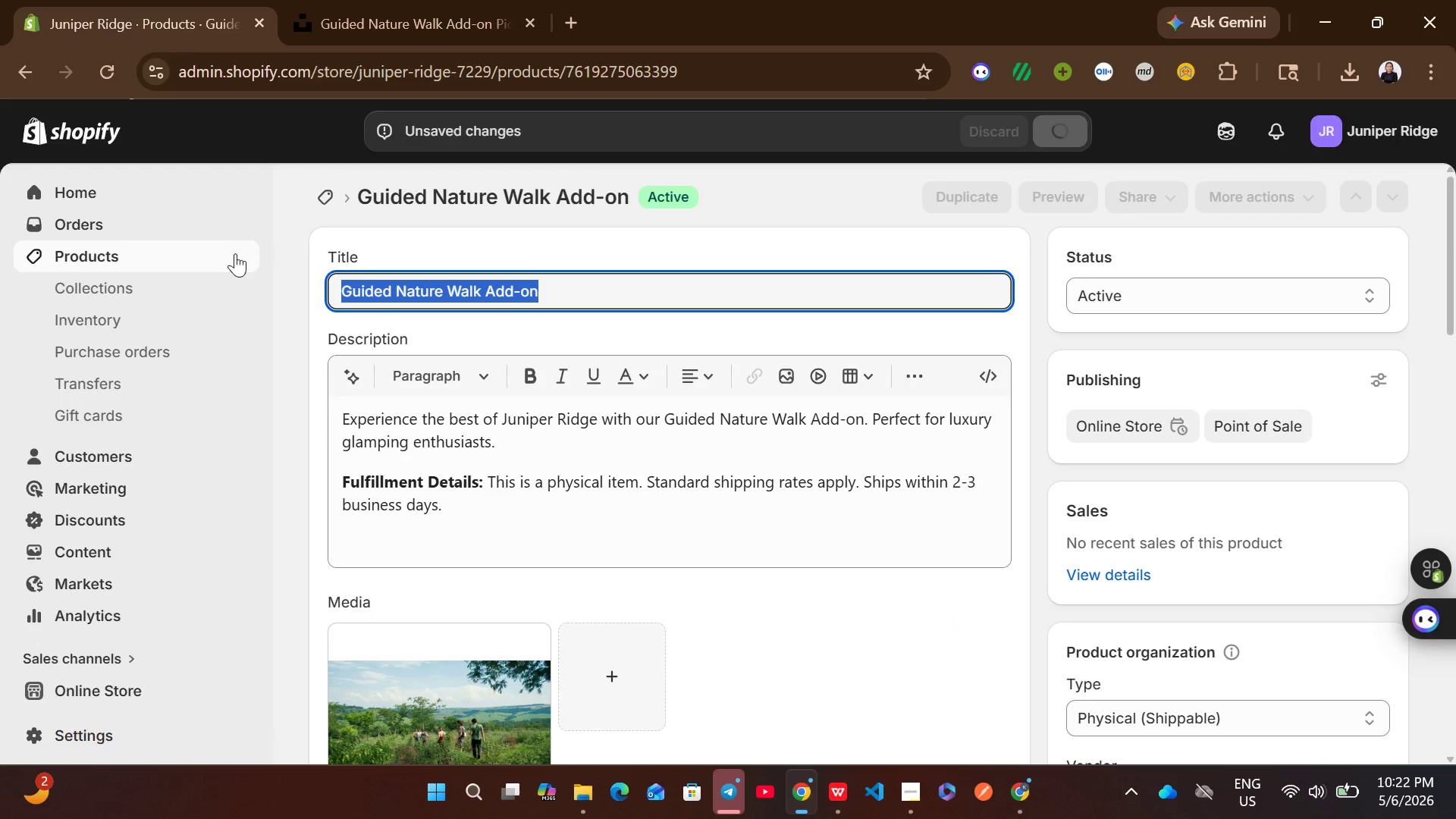 
wait(8.73)
 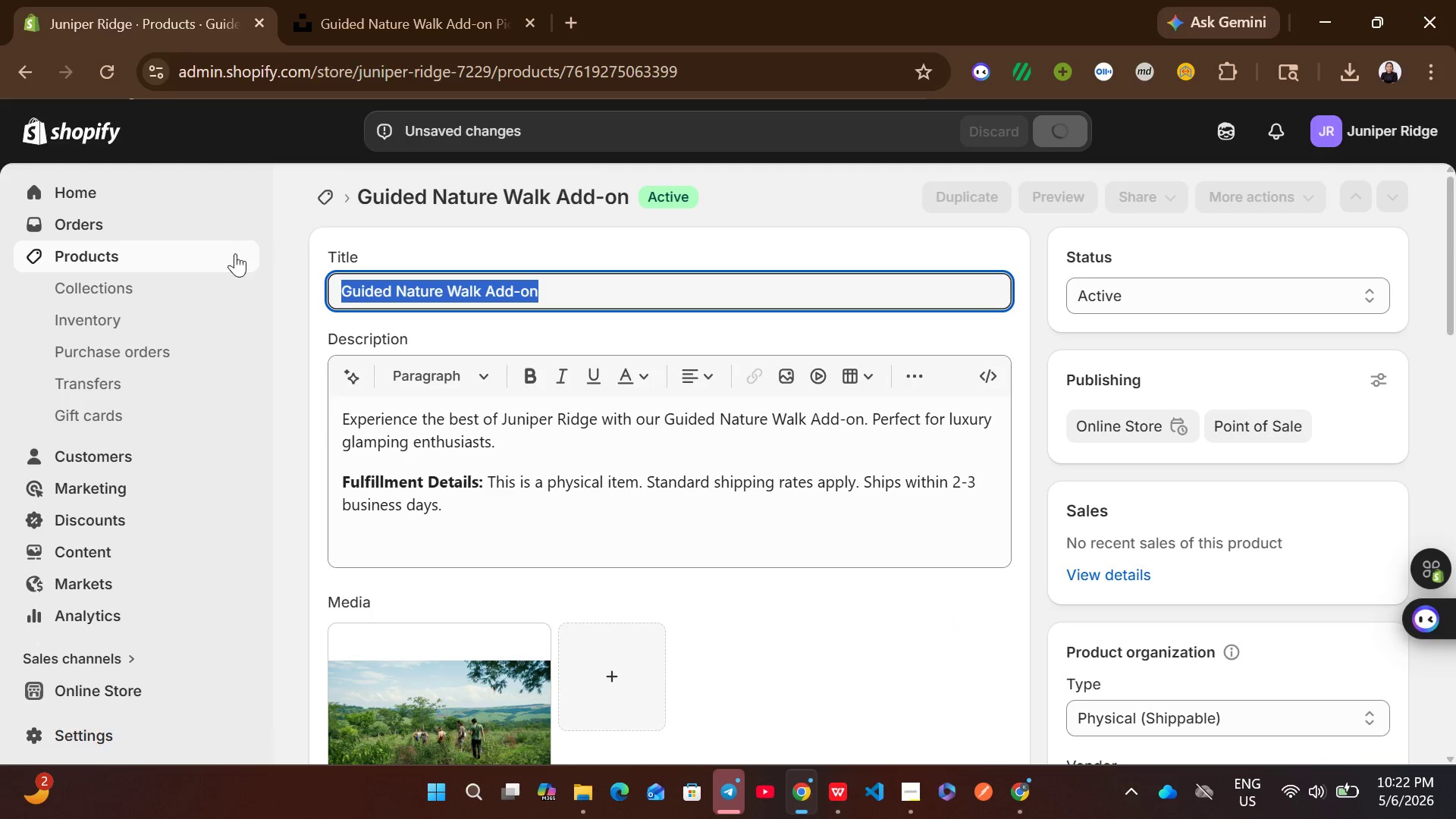 
left_click([235, 253])
 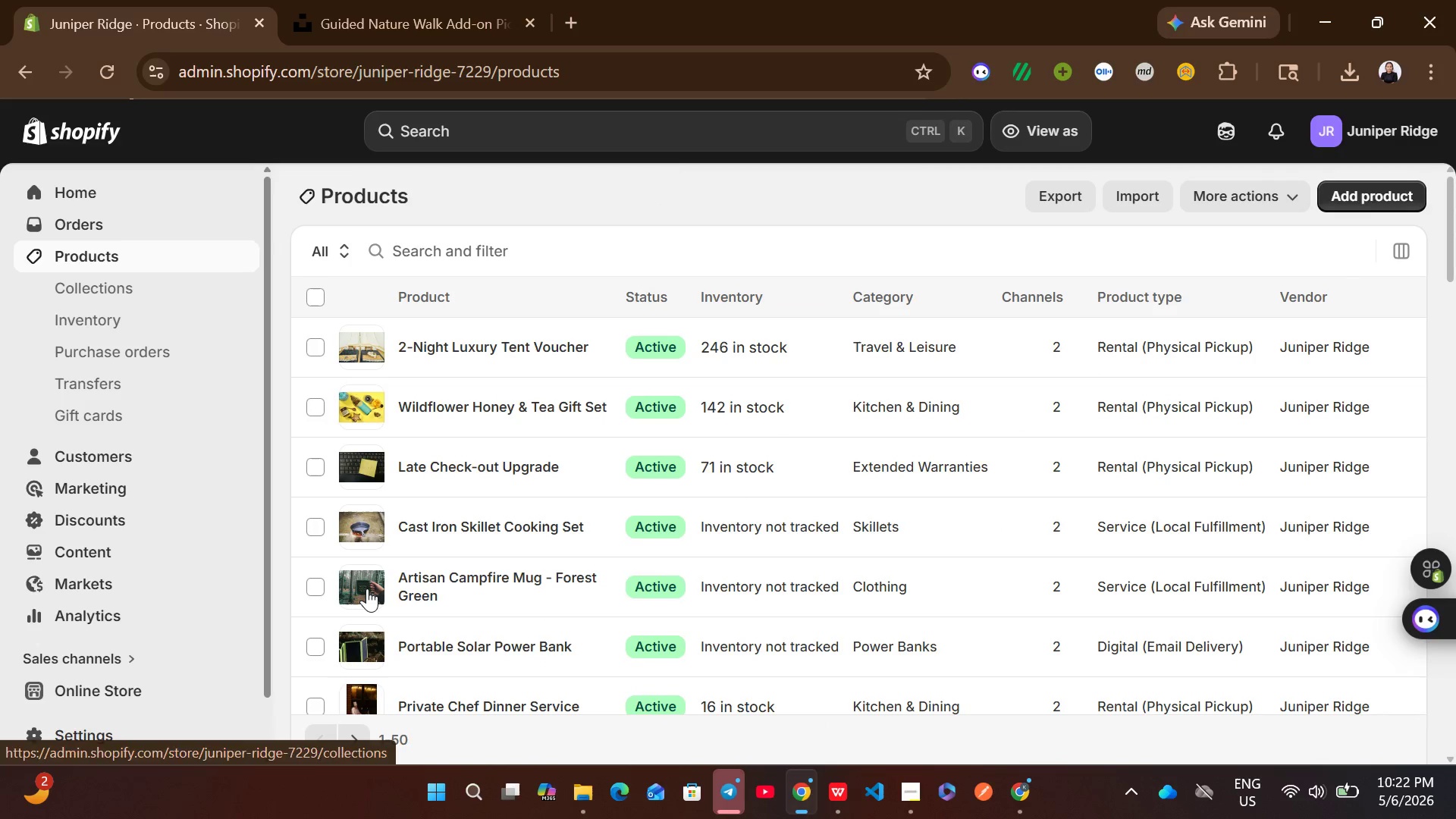 
left_click([356, 738])
 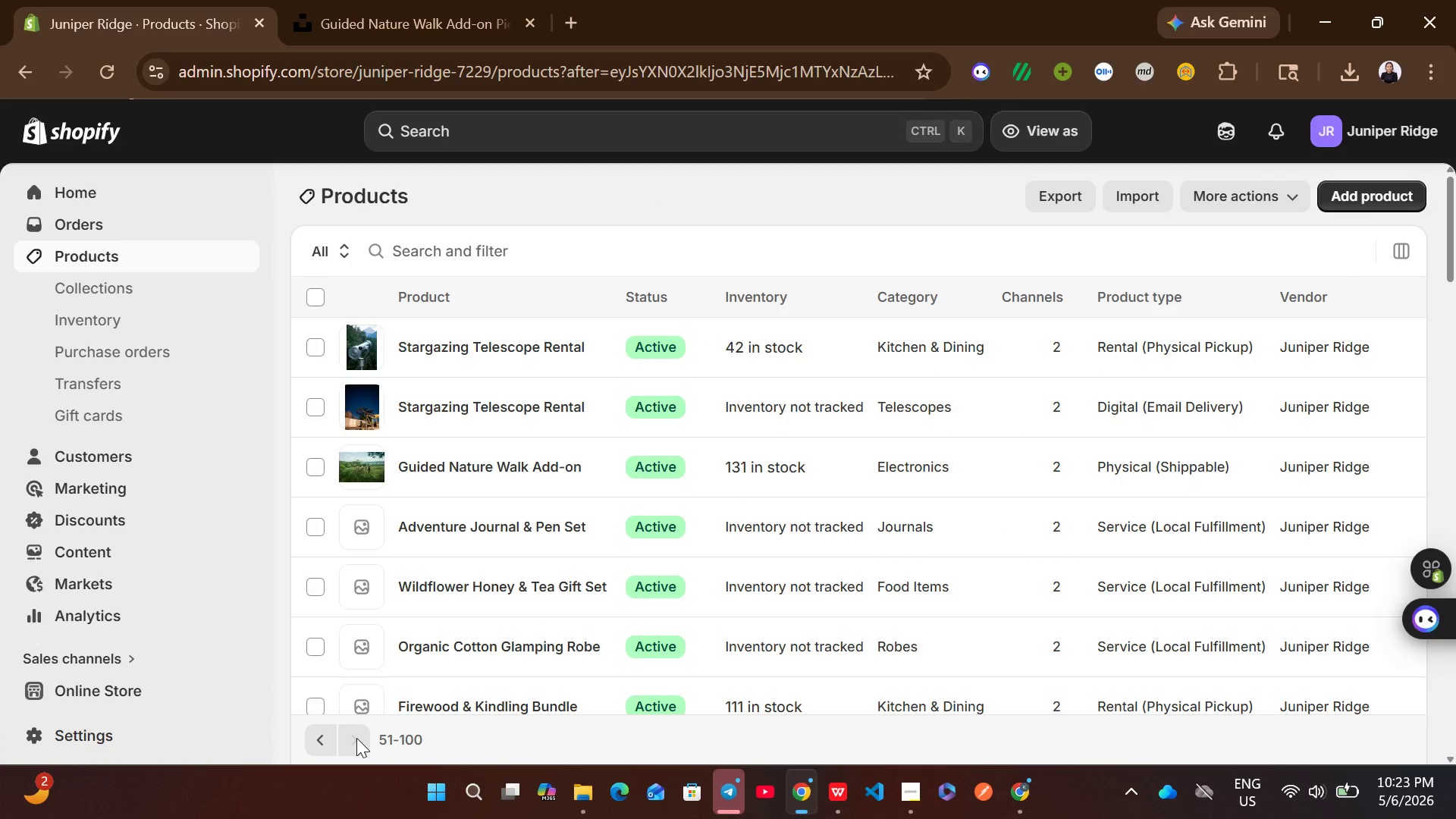 
left_click([785, 544])
 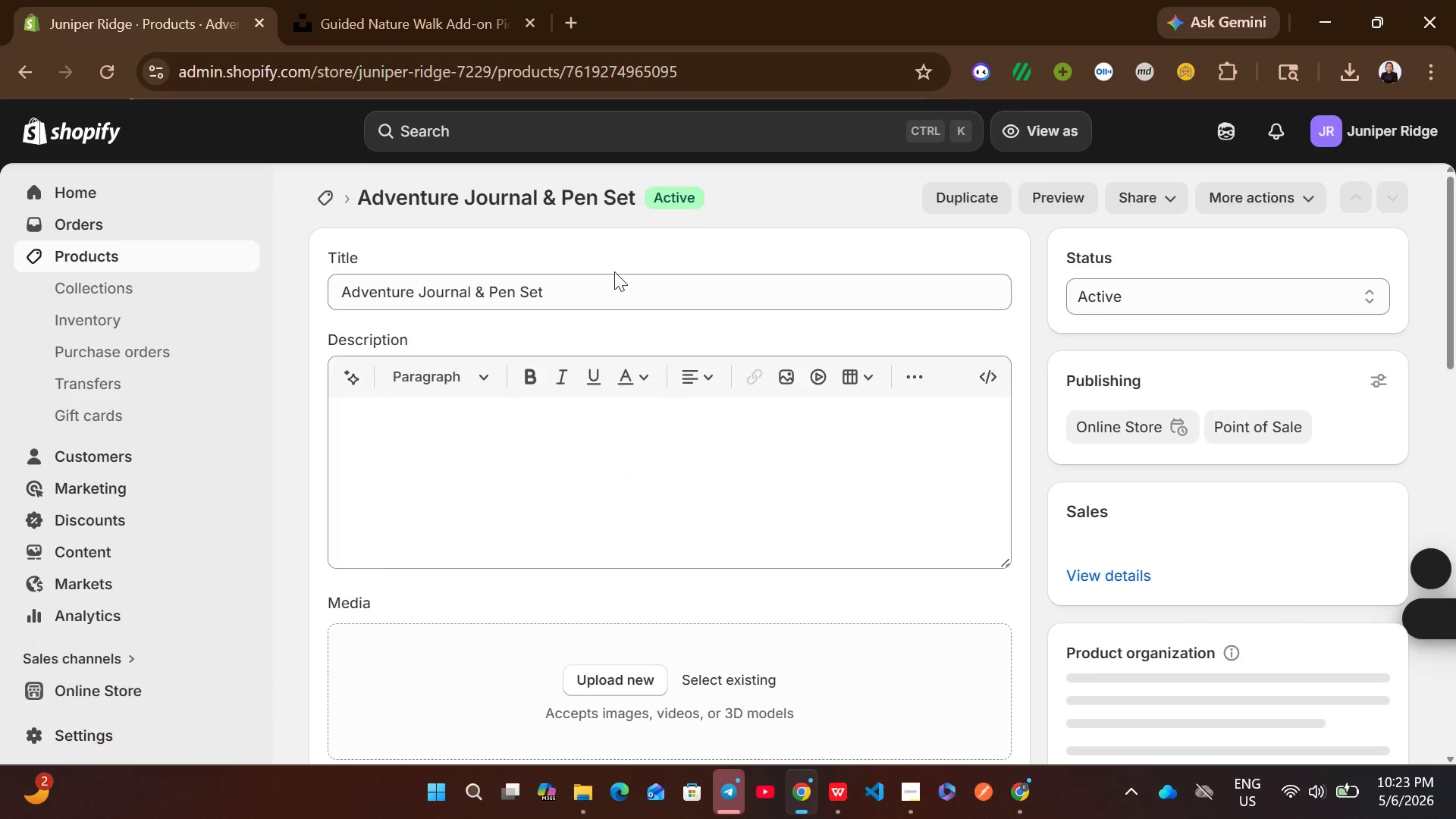 
left_click([582, 277])
 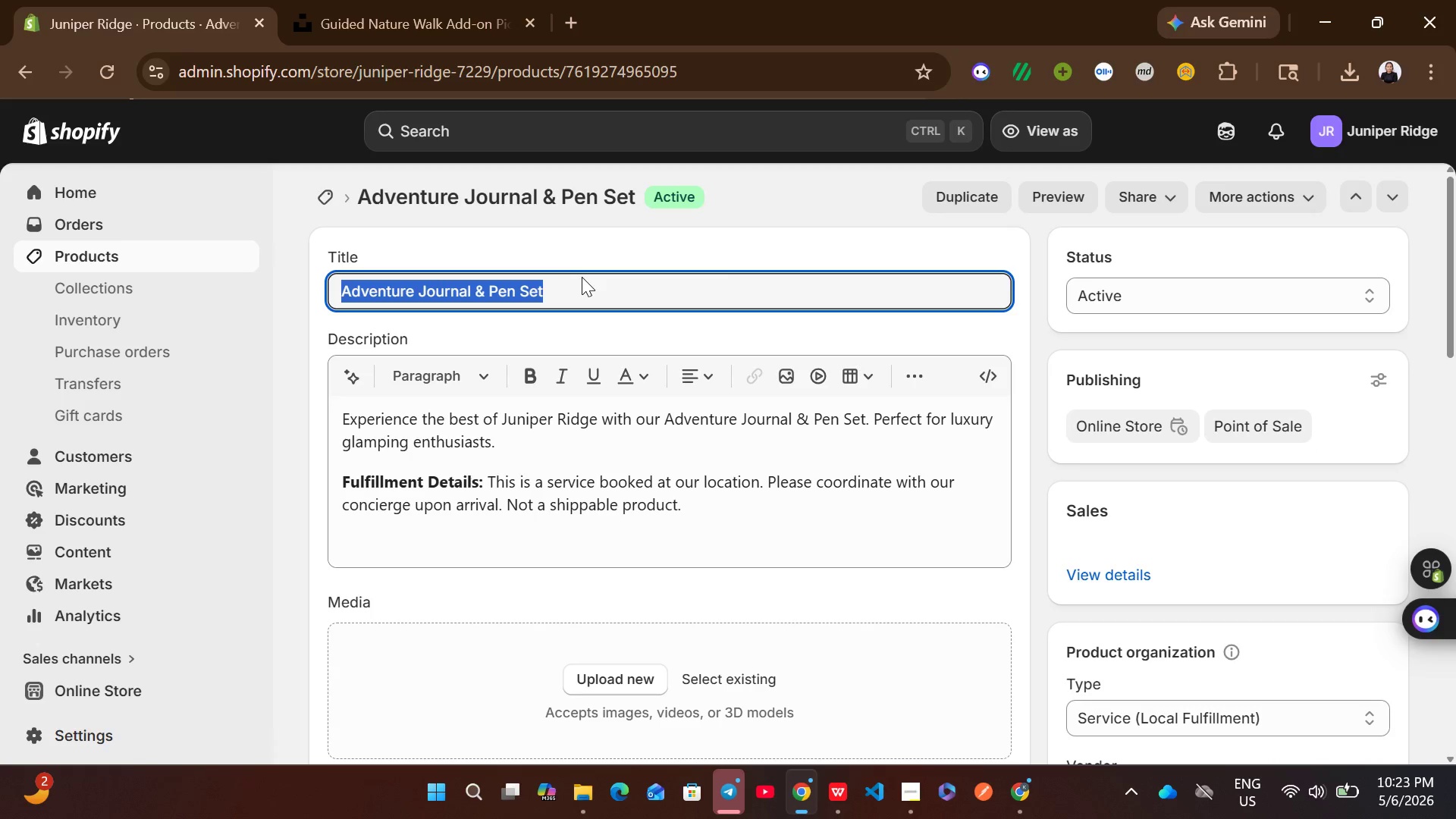 
key(Control+ControlLeft)
 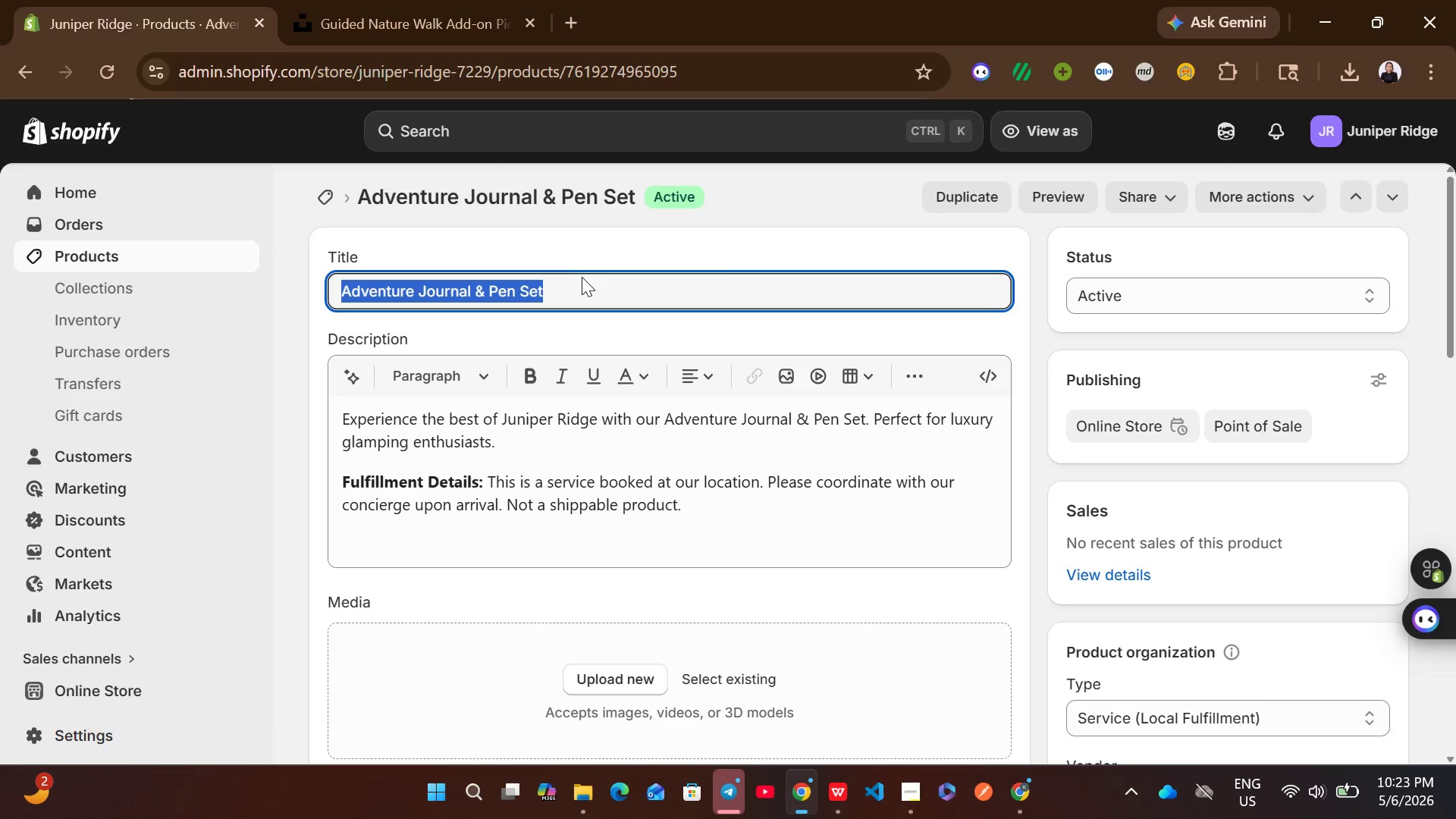 
key(Control+C)
 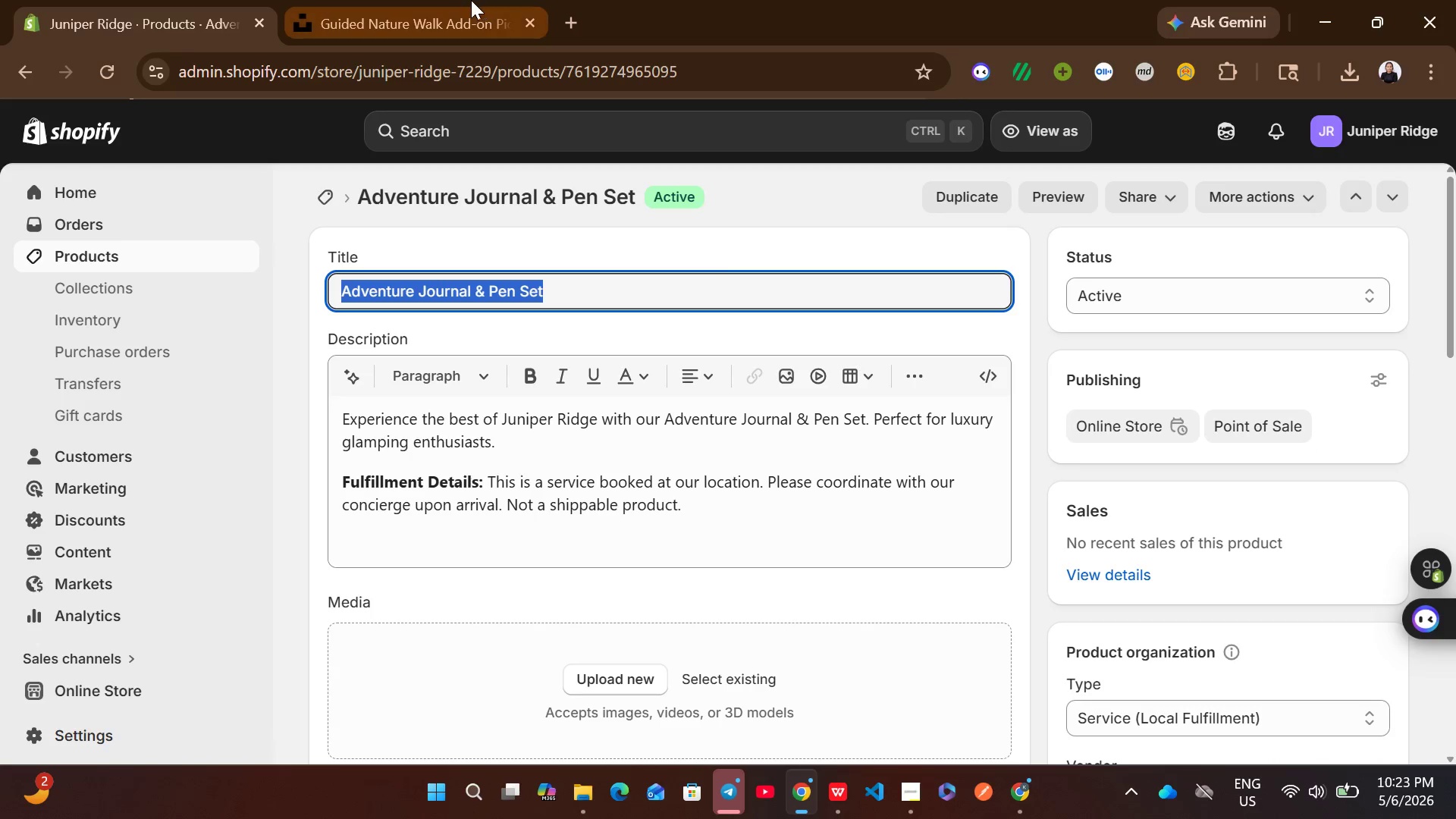 
left_click([471, 0])
 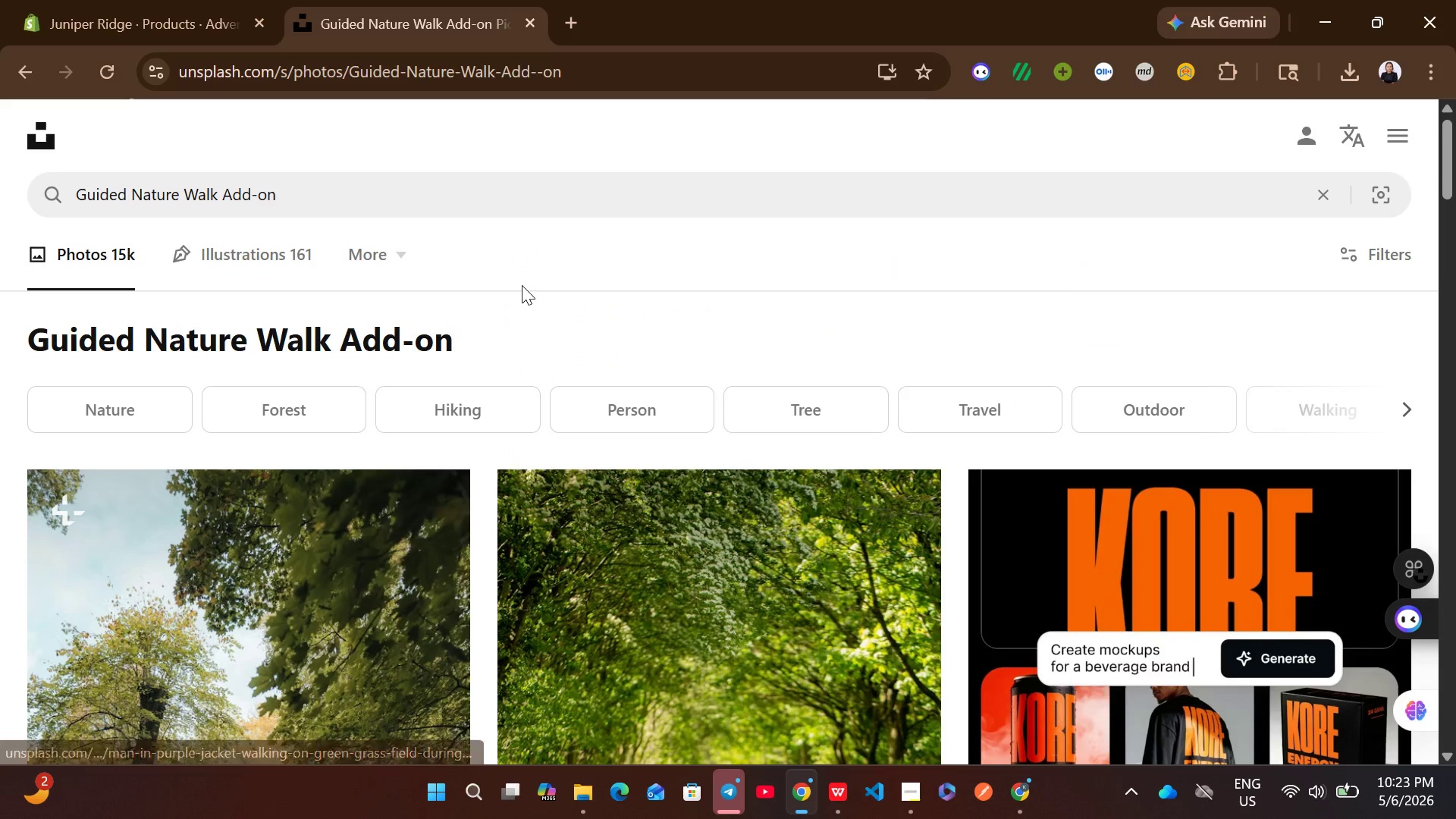 
left_click([426, 173])
 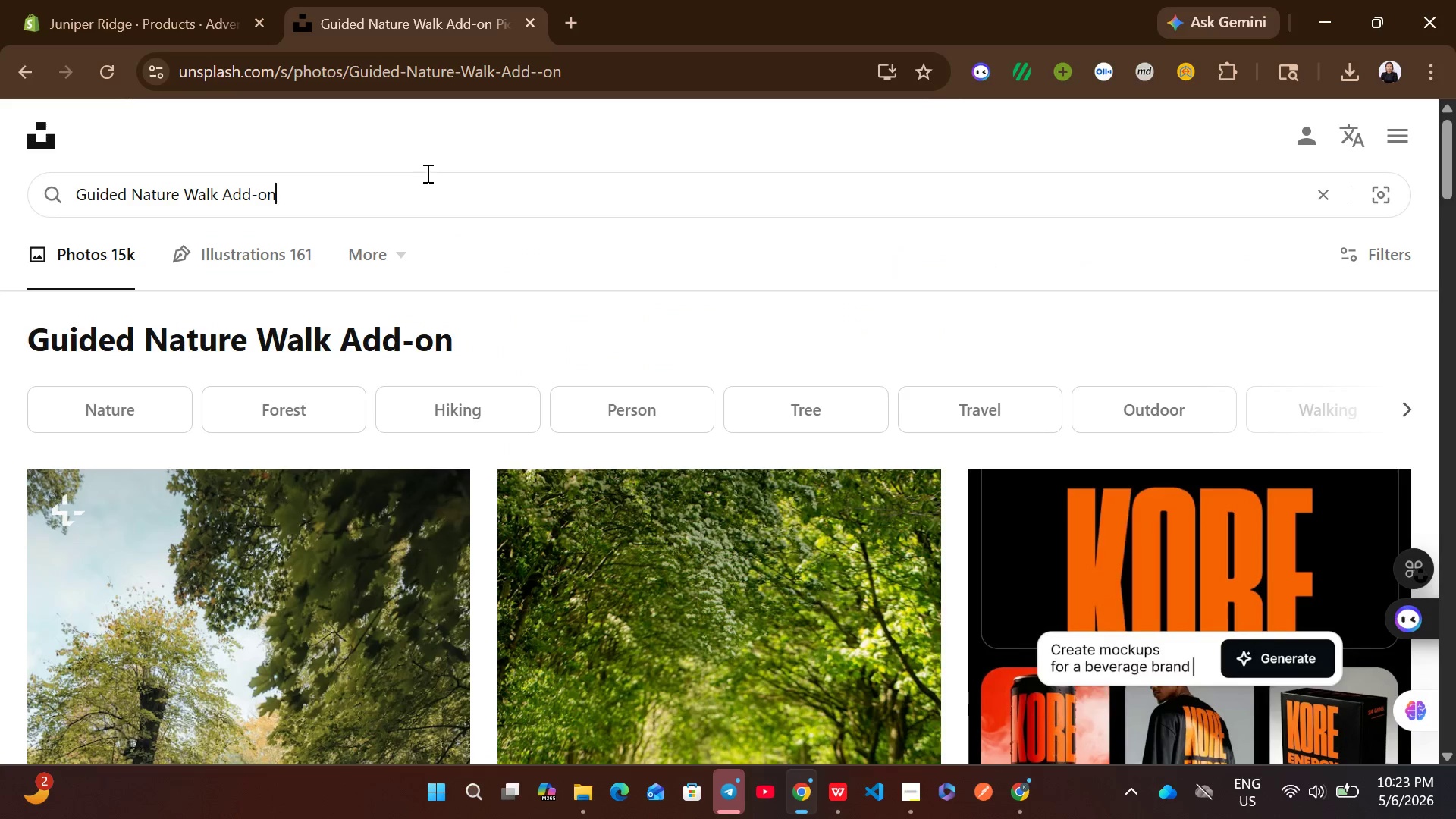 
key(Control+A)
 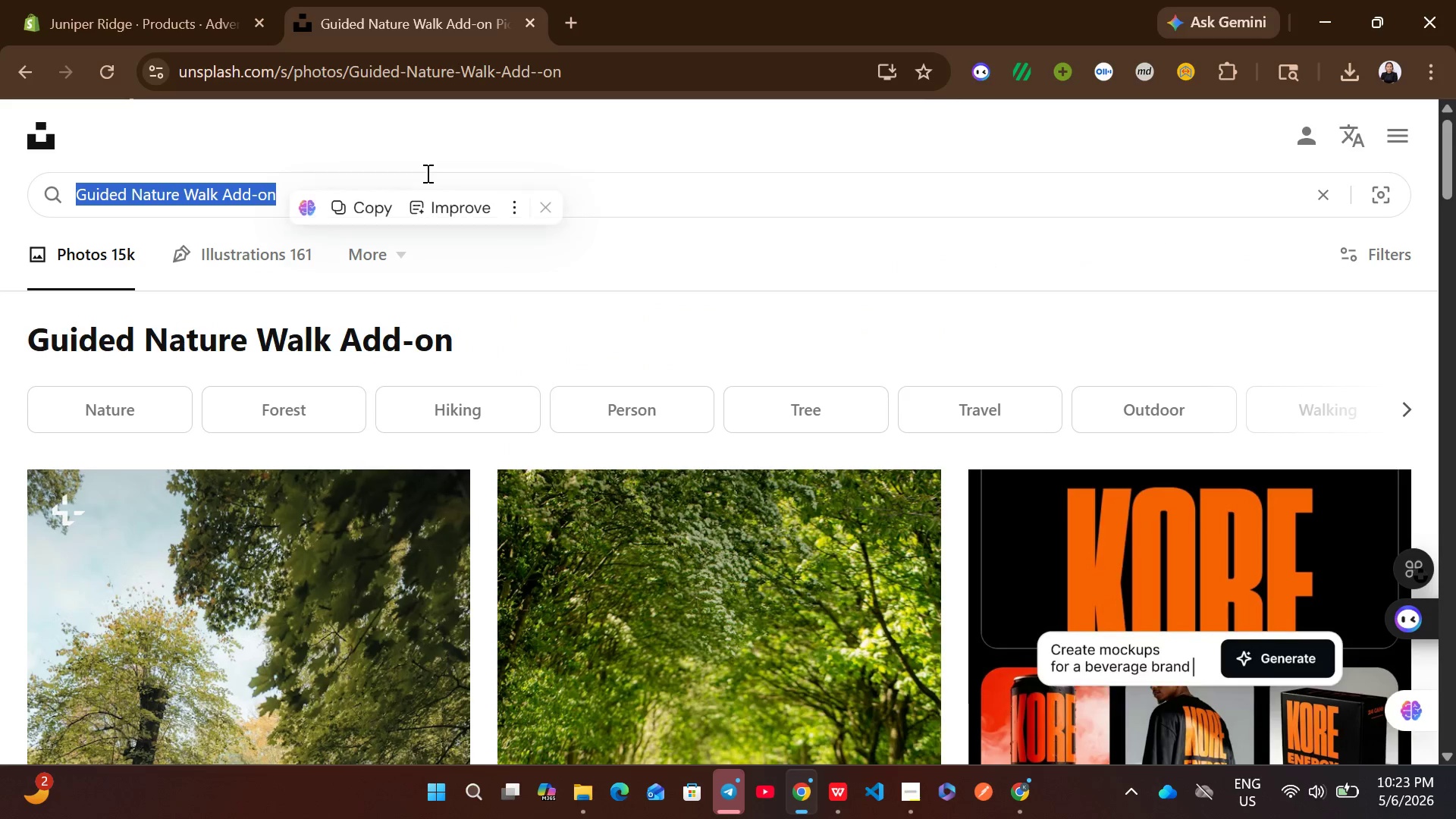 
key(Control+ControlLeft)
 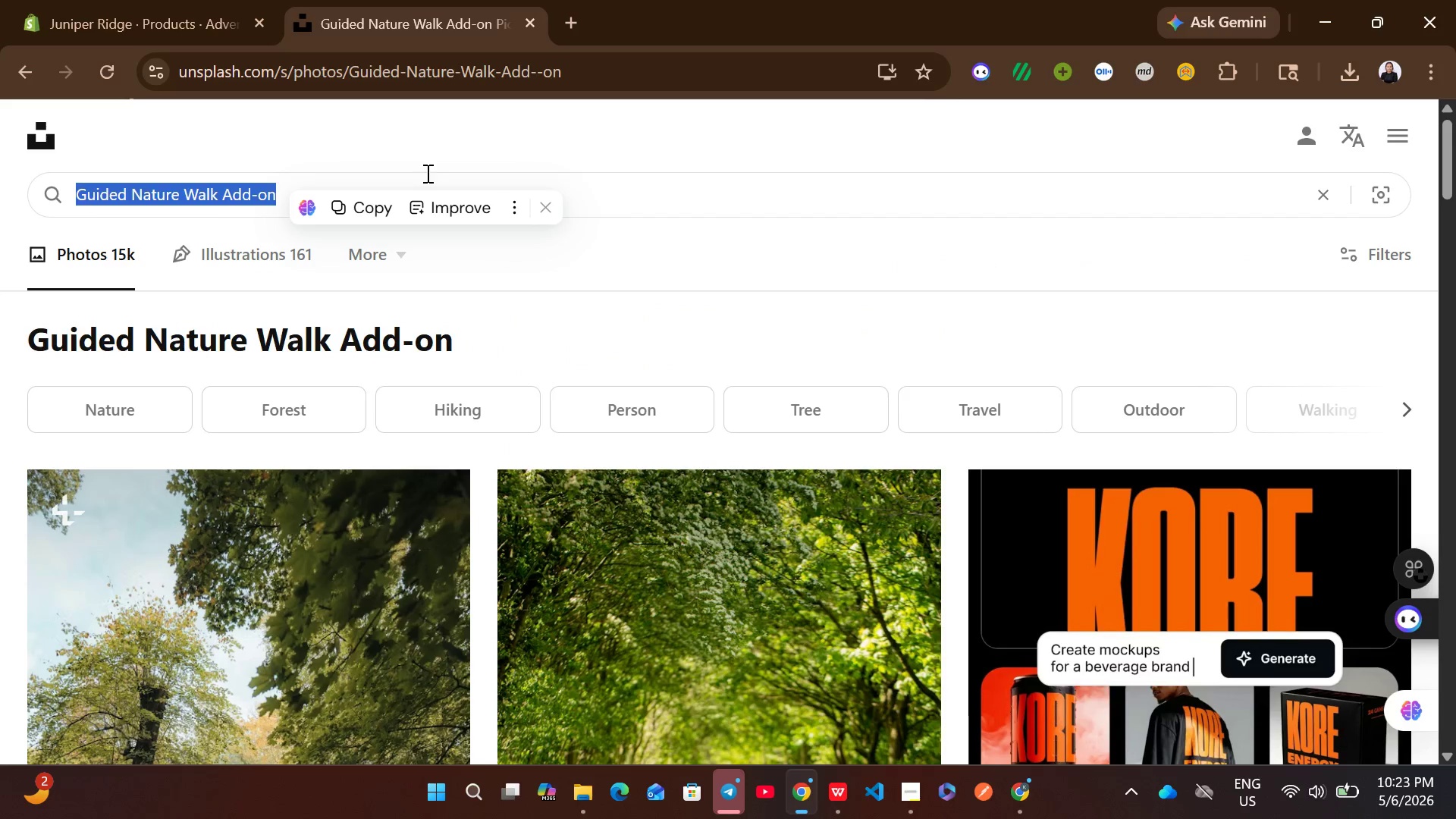 
key(Control+V)
 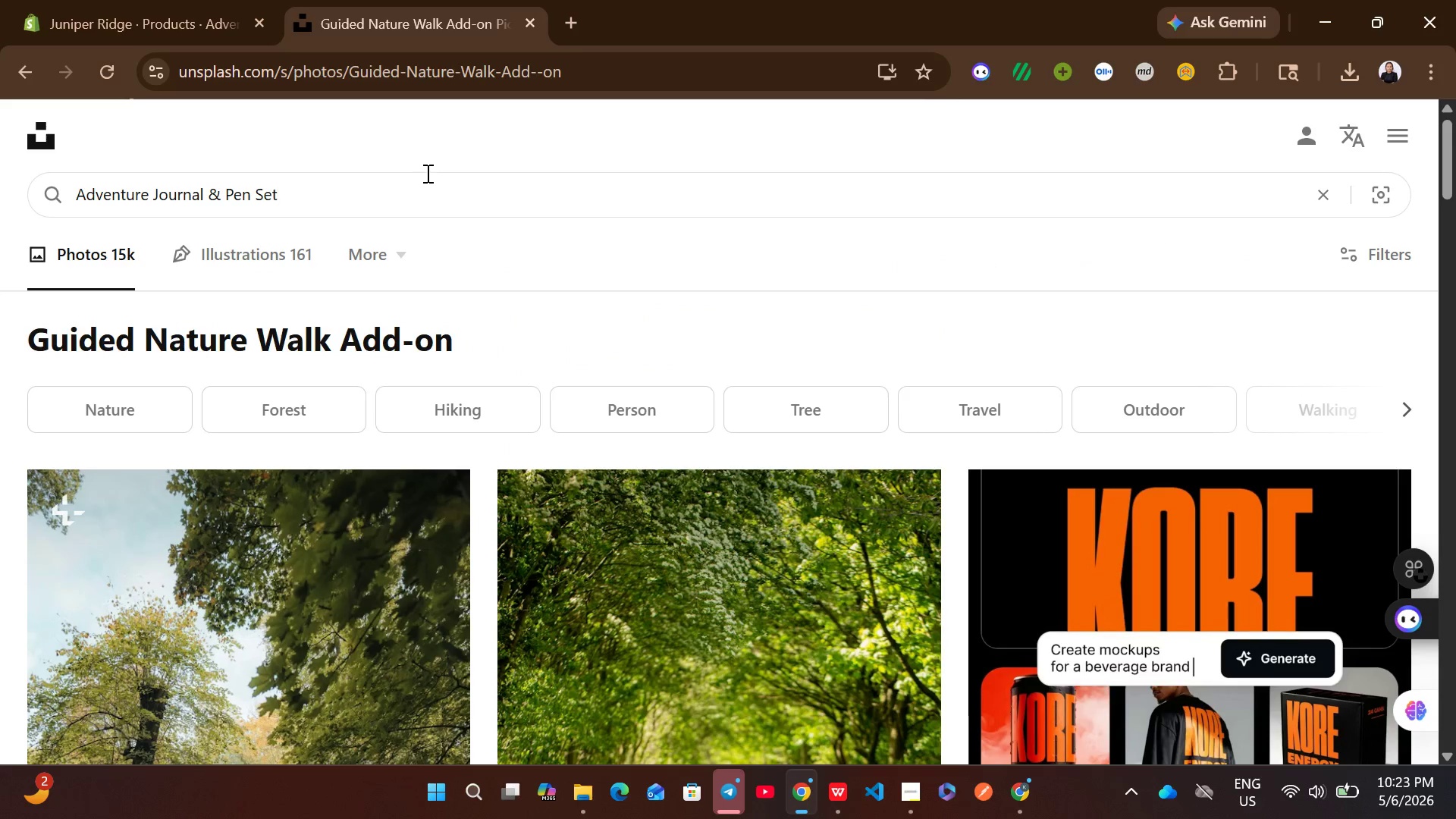 
key(Enter)
 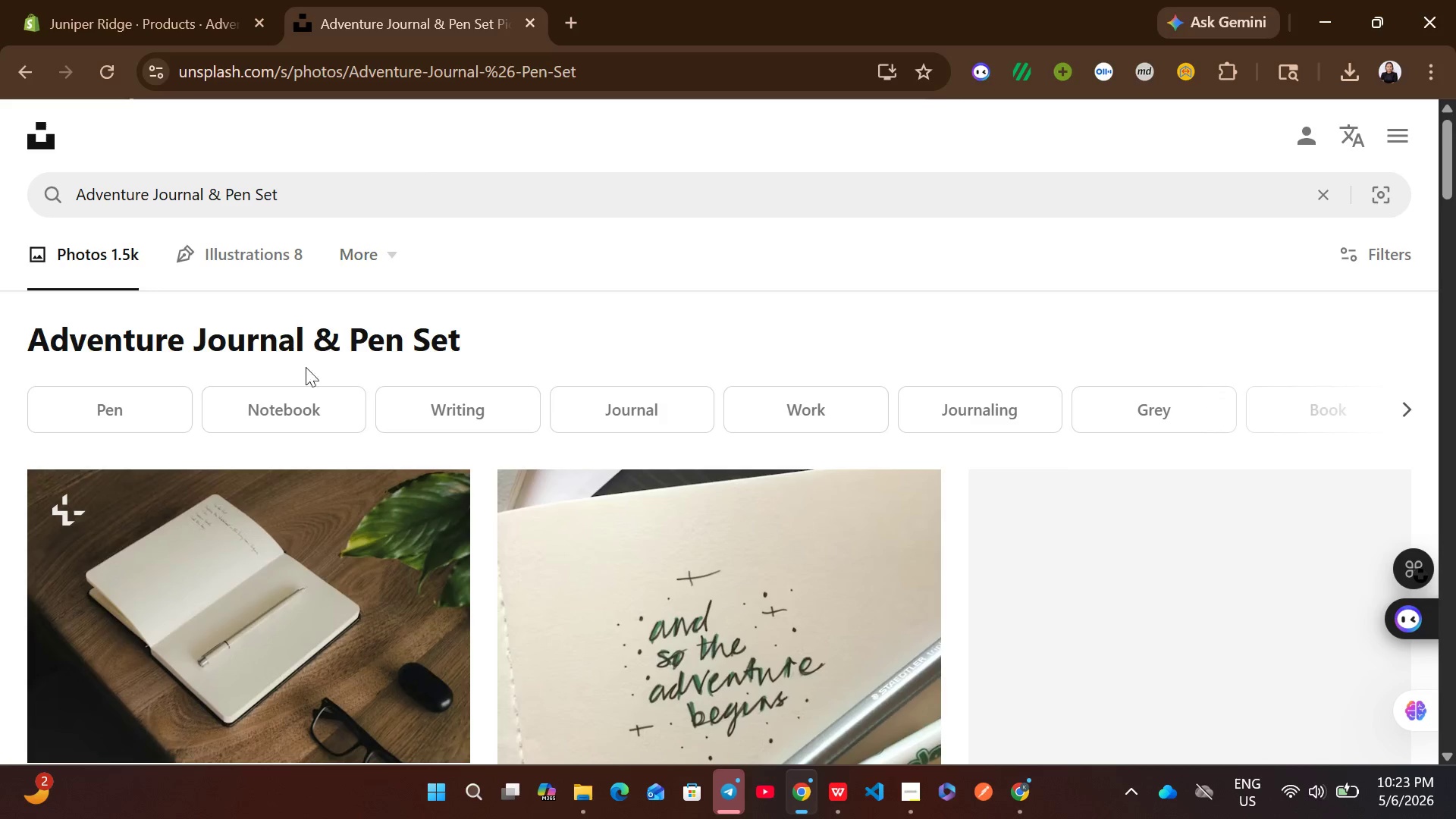 
mouse_move([431, 461])
 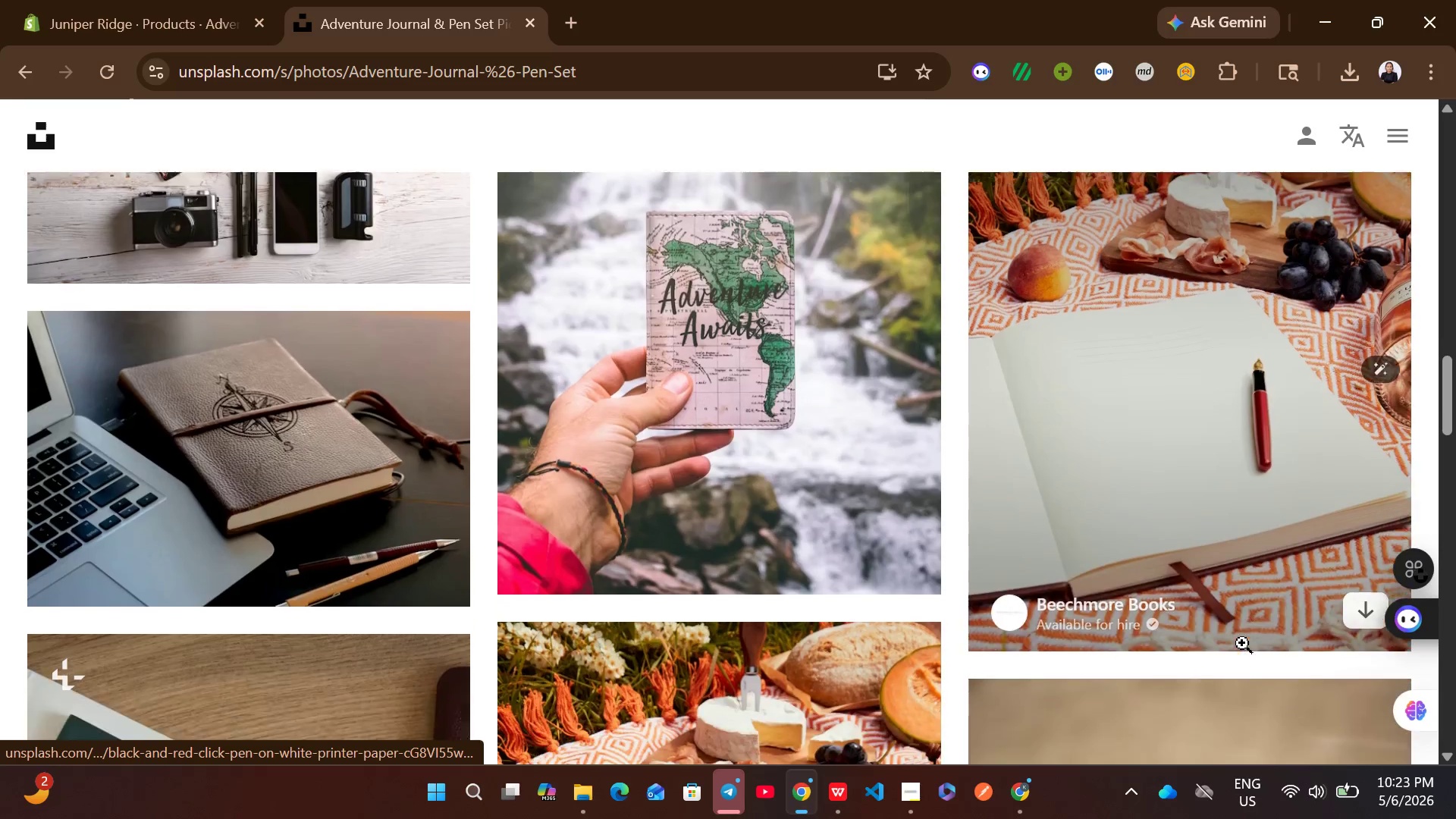 
left_click([1361, 594])
 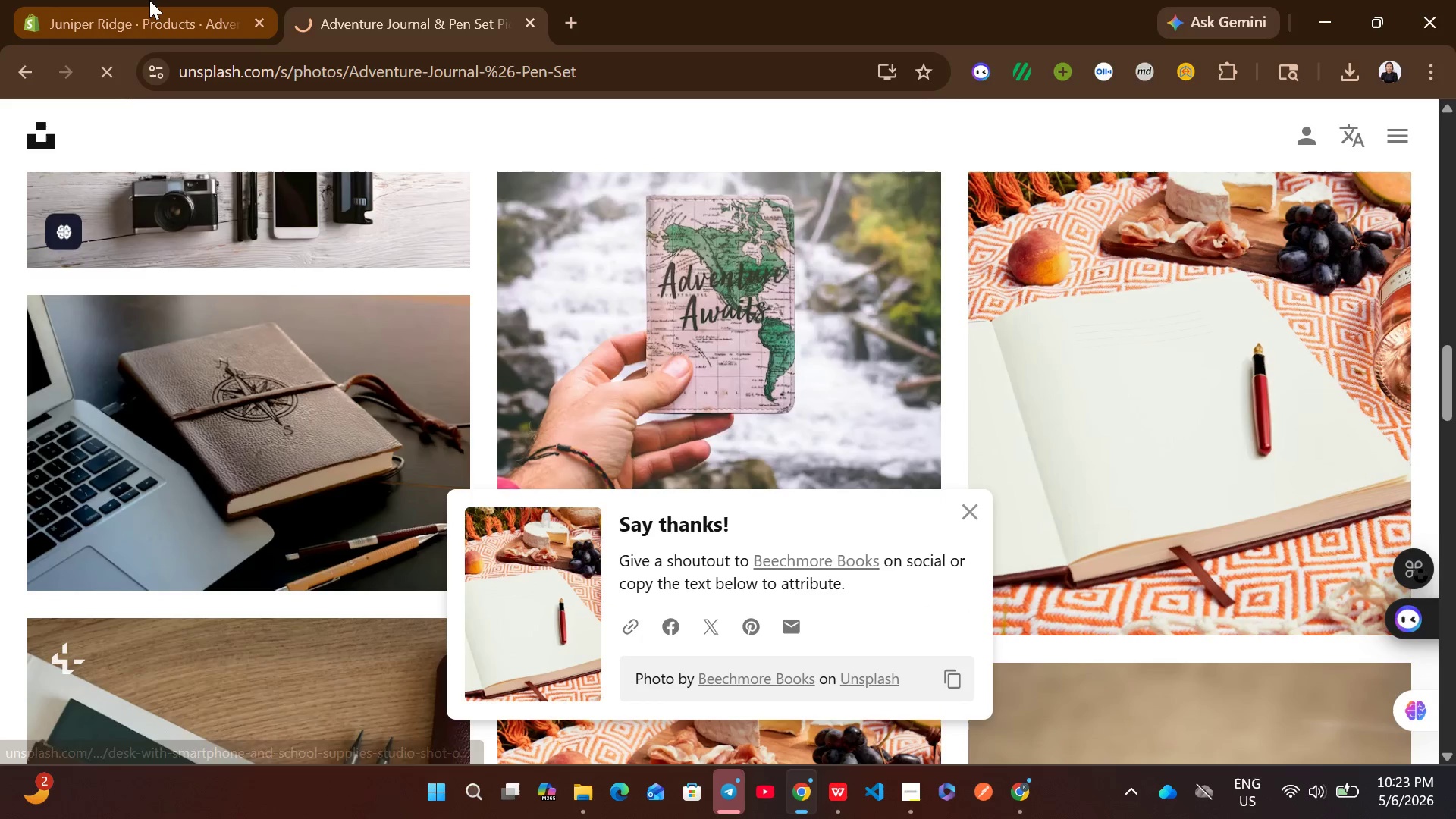 
left_click([149, 0])
 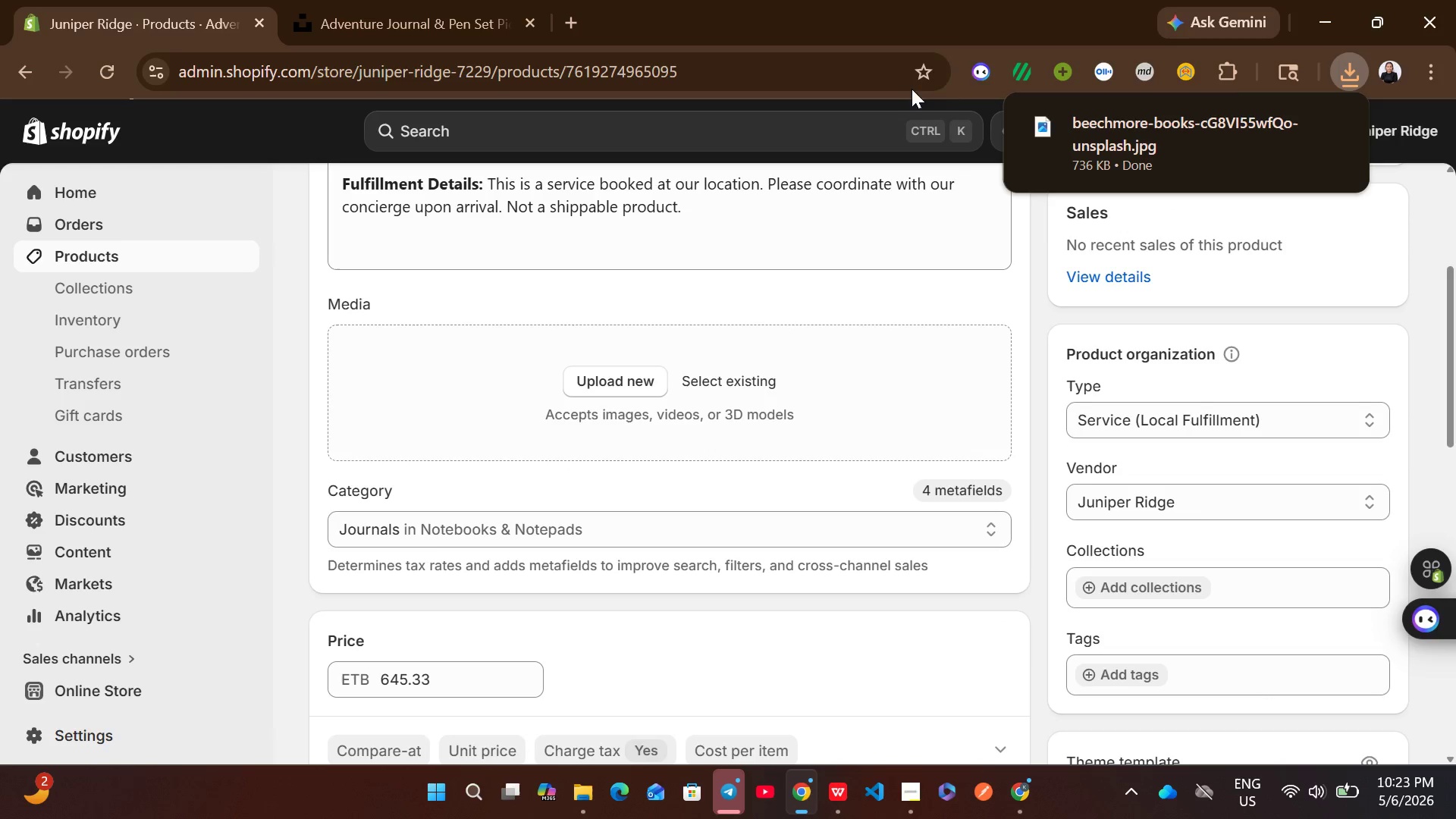 
left_click_drag(start_coordinate=[1119, 133], to_coordinate=[758, 381])
 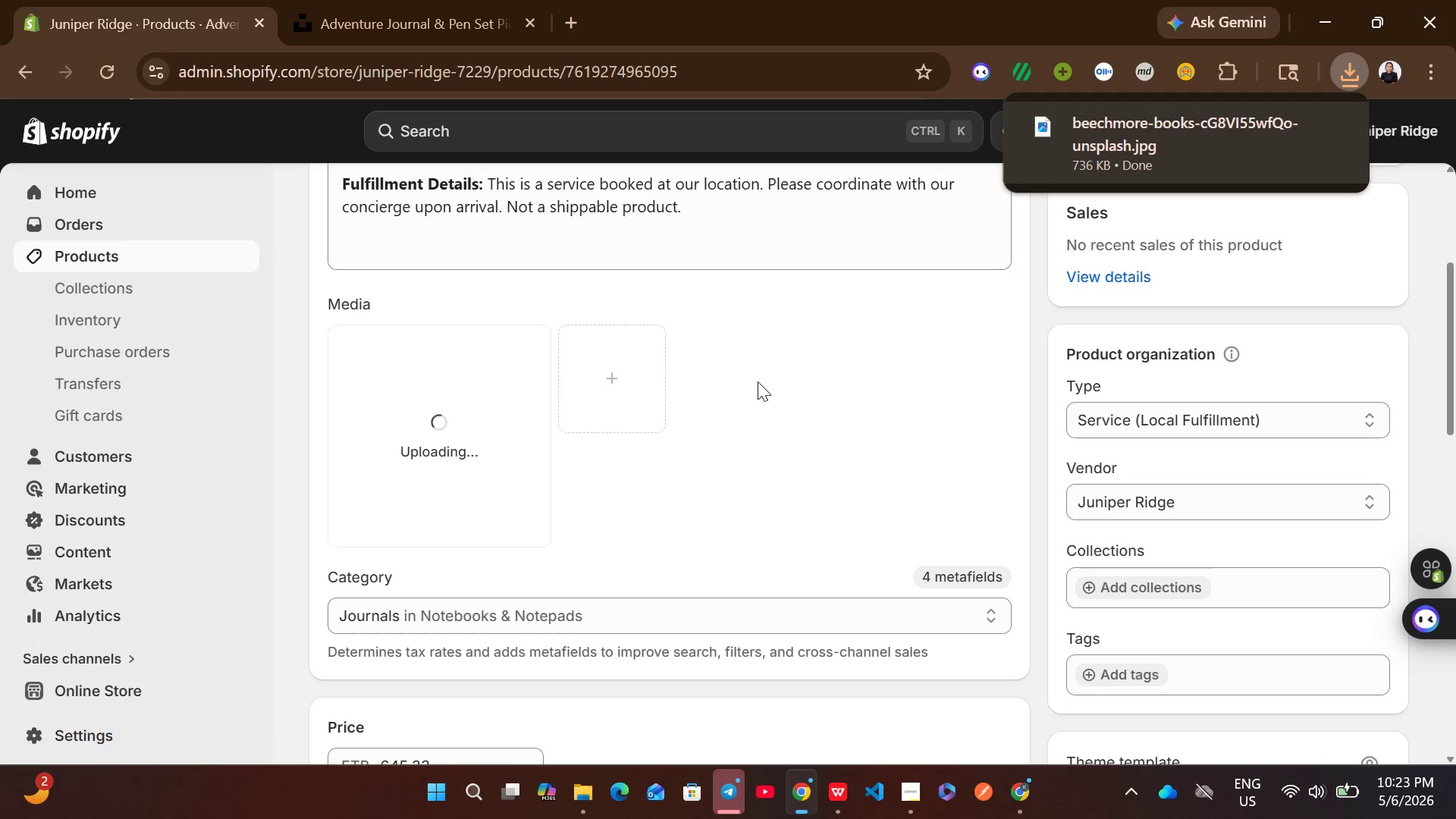 
wait(15.55)
 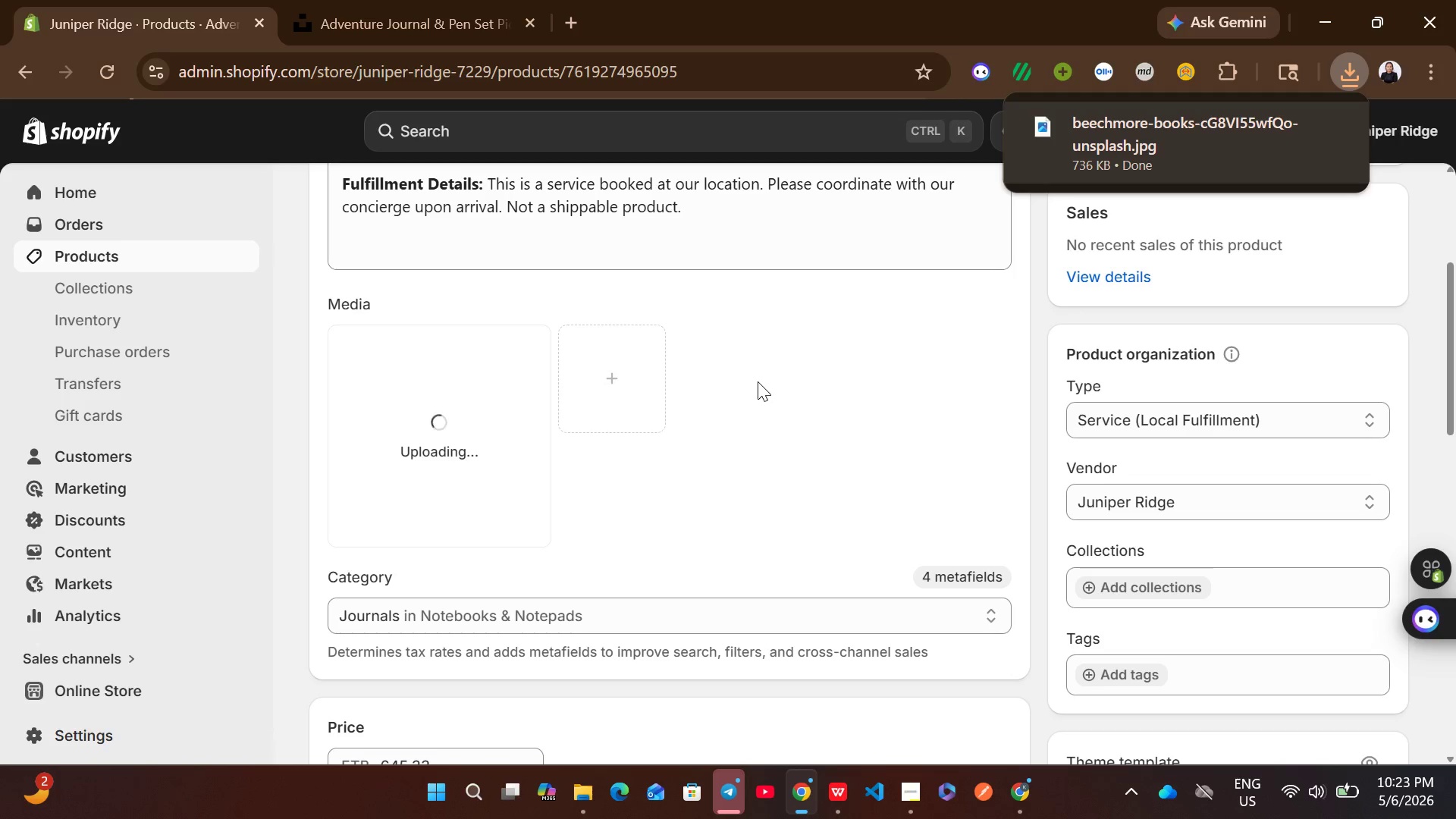 
left_click([1015, 340])
 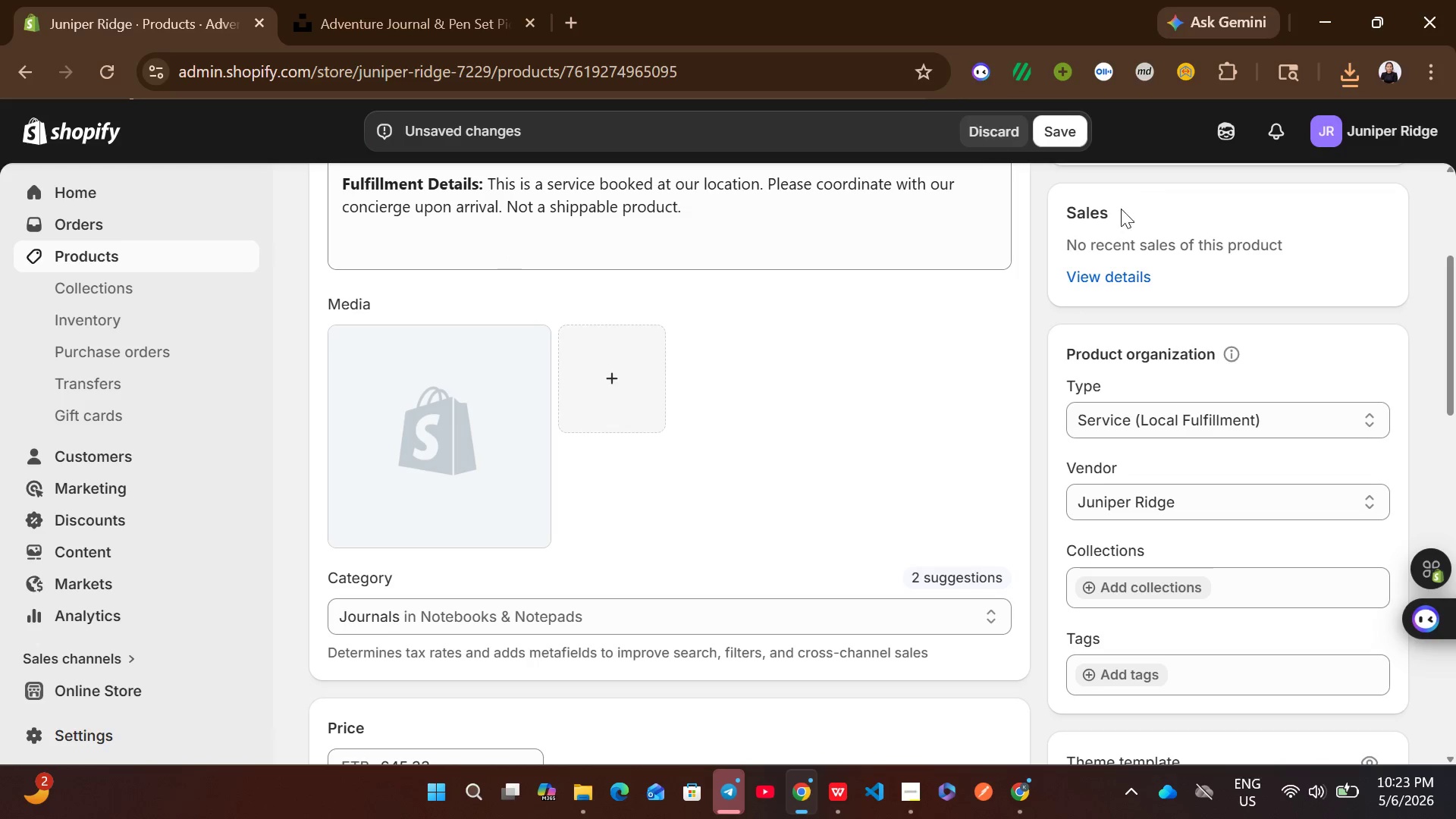 
left_click([1062, 132])
 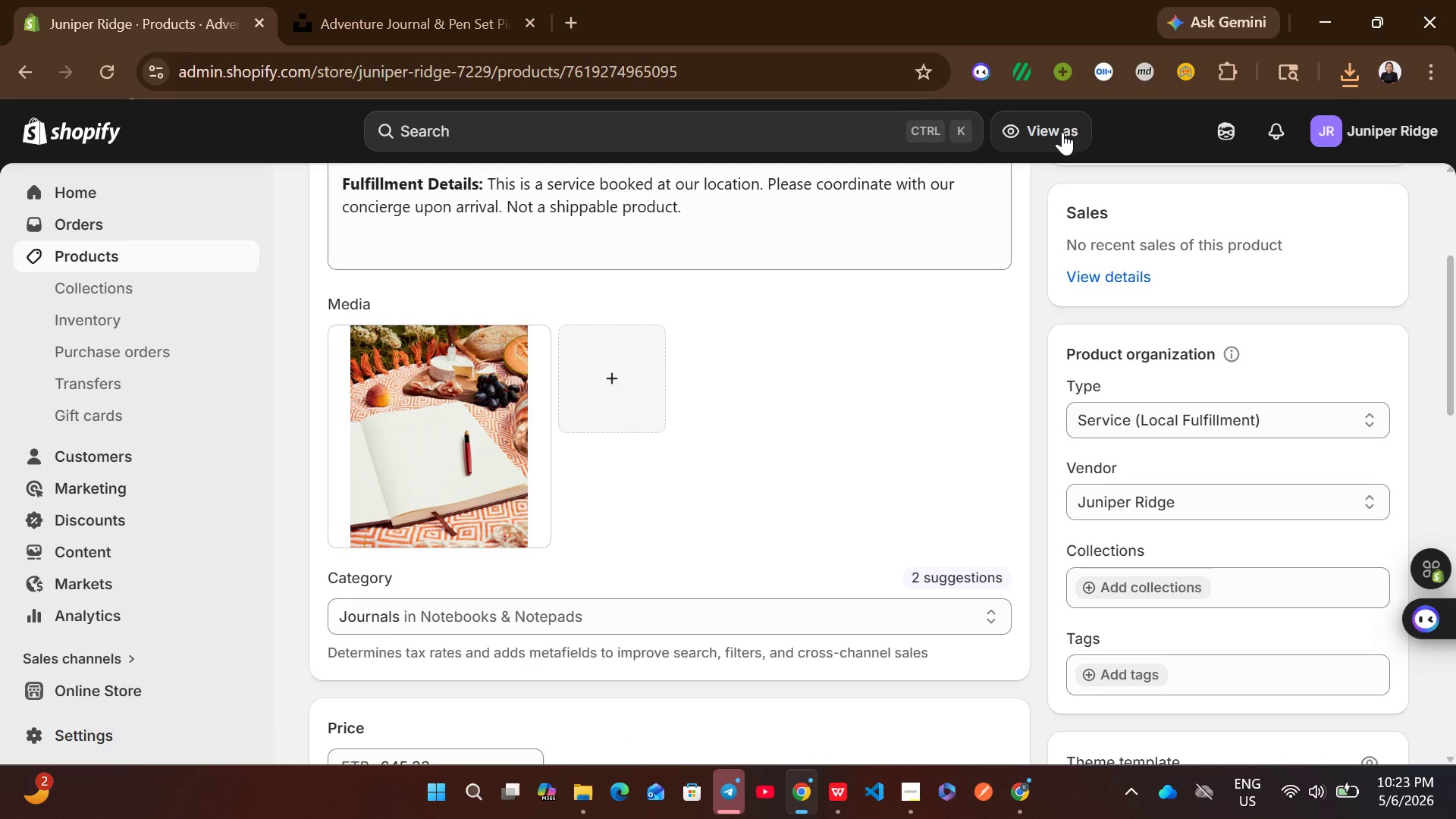 
wait(14.36)
 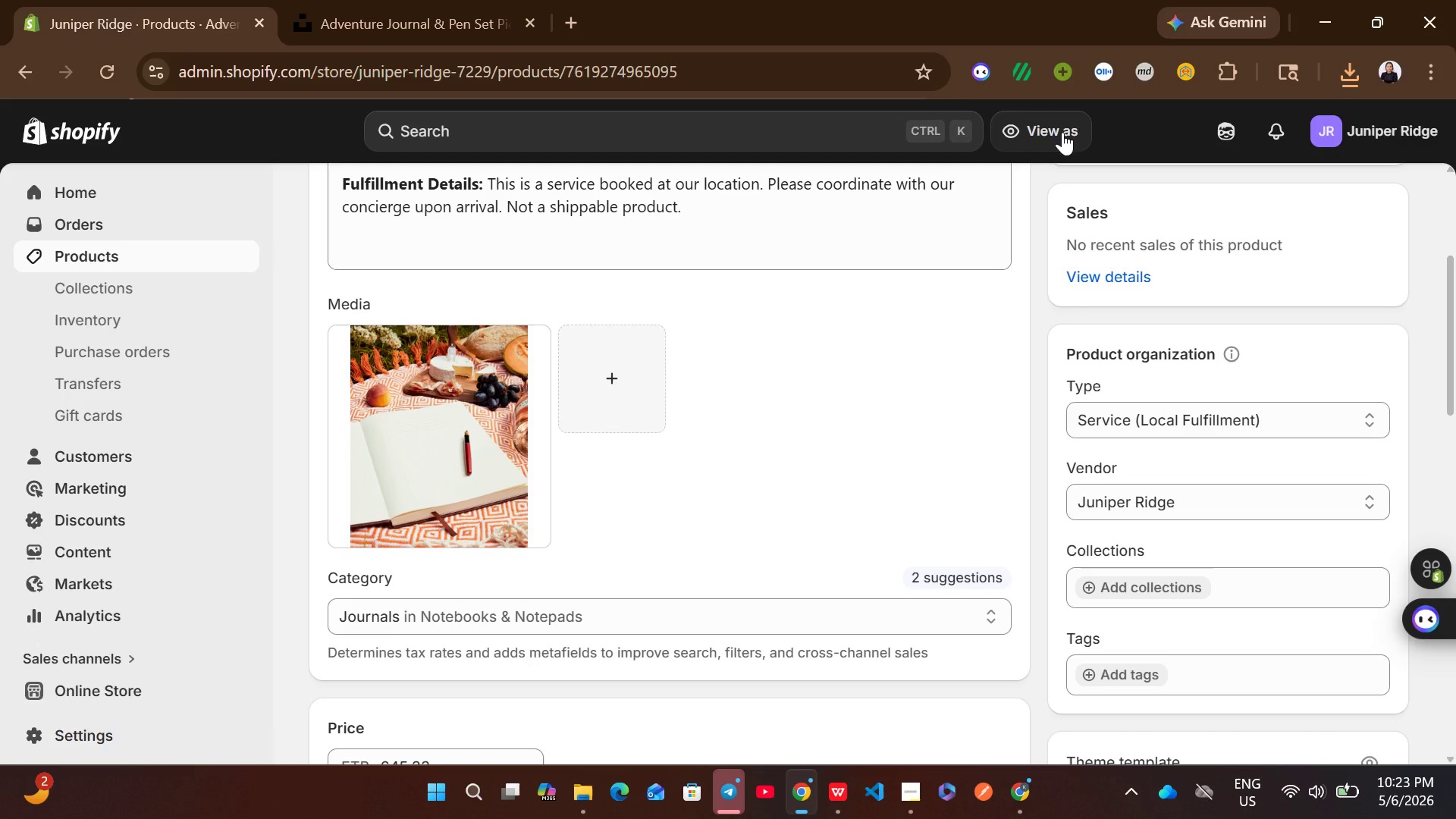 
left_click([195, 250])
 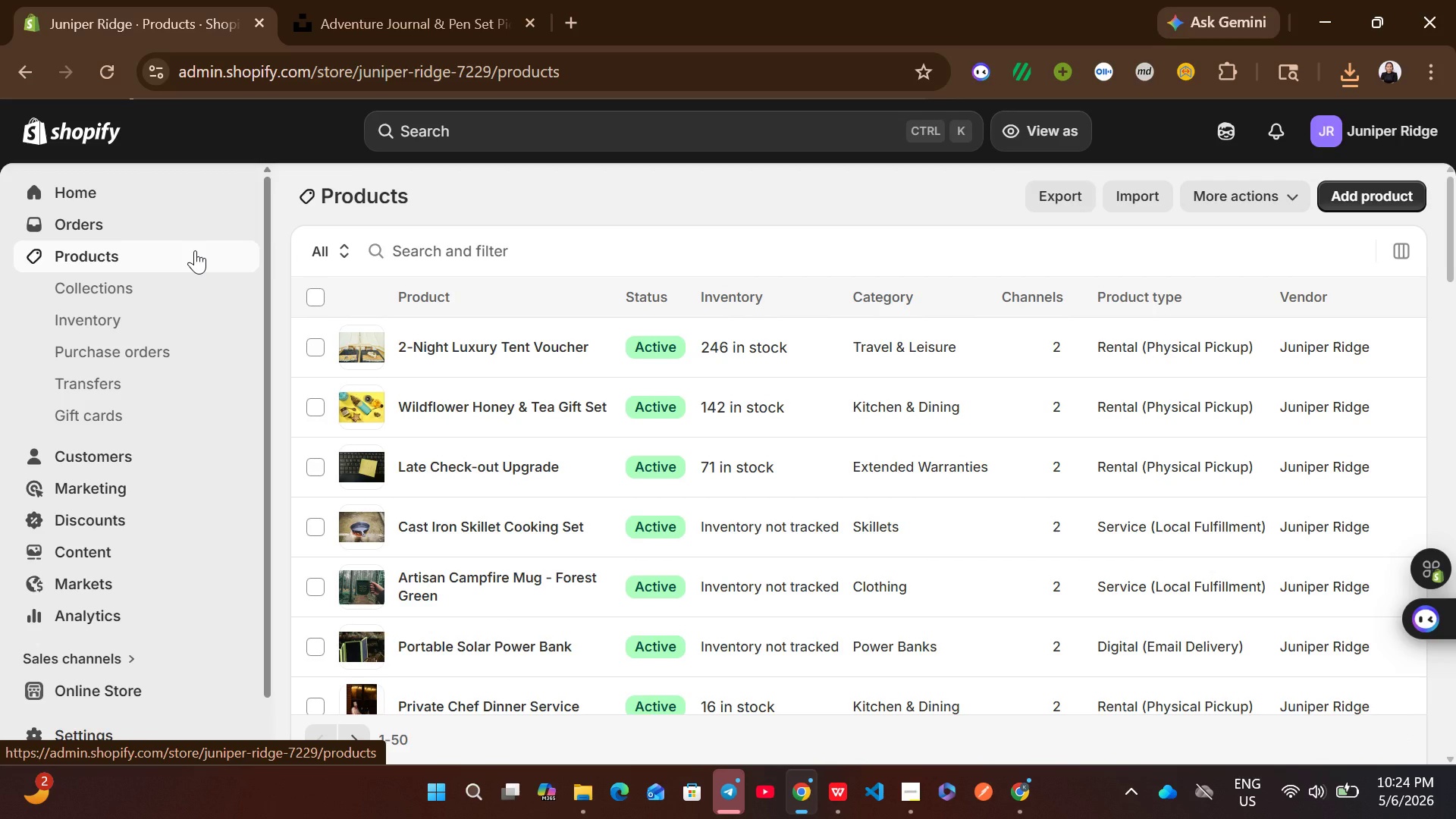 
wait(10.52)
 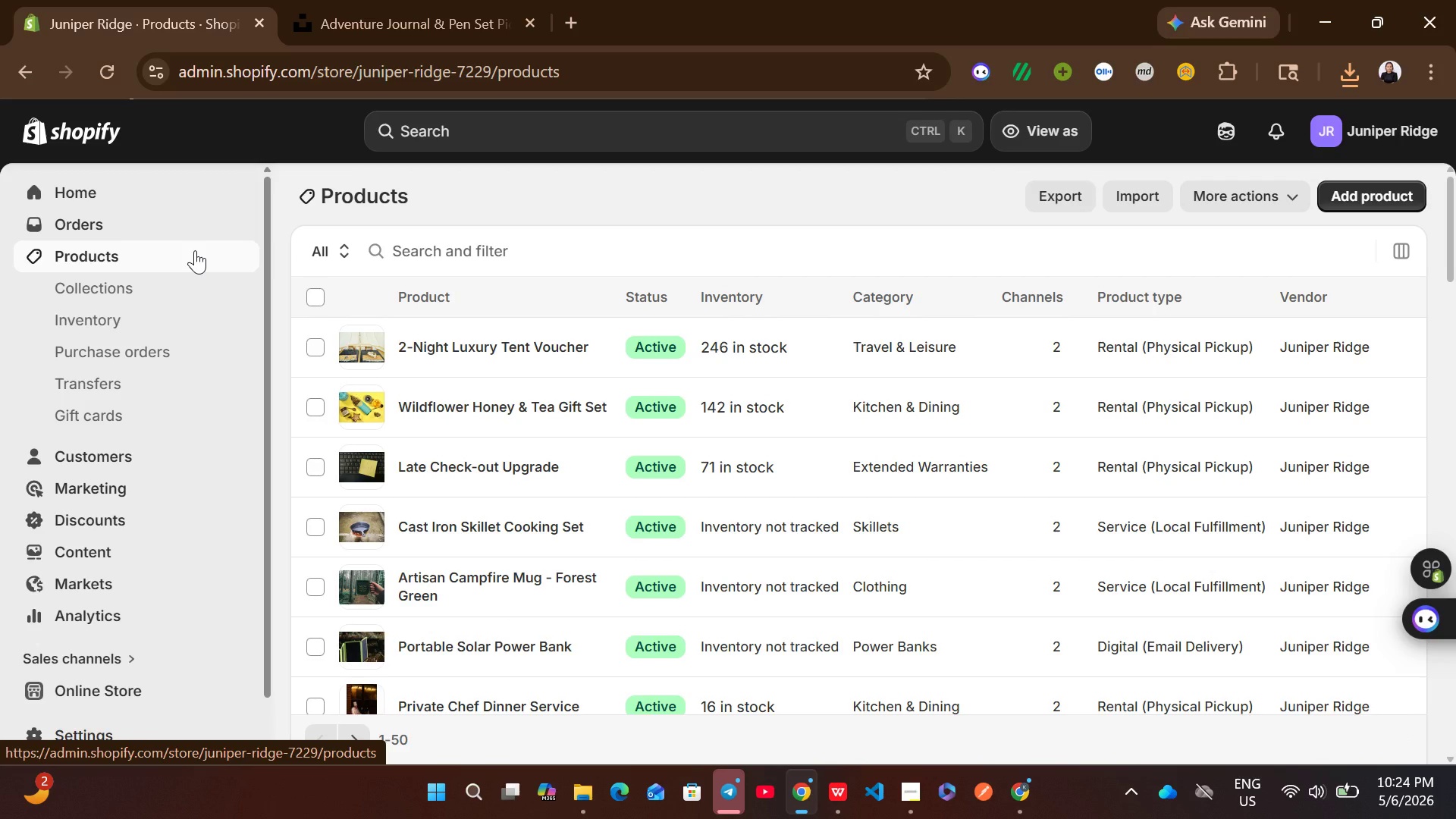 
left_click([356, 730])
 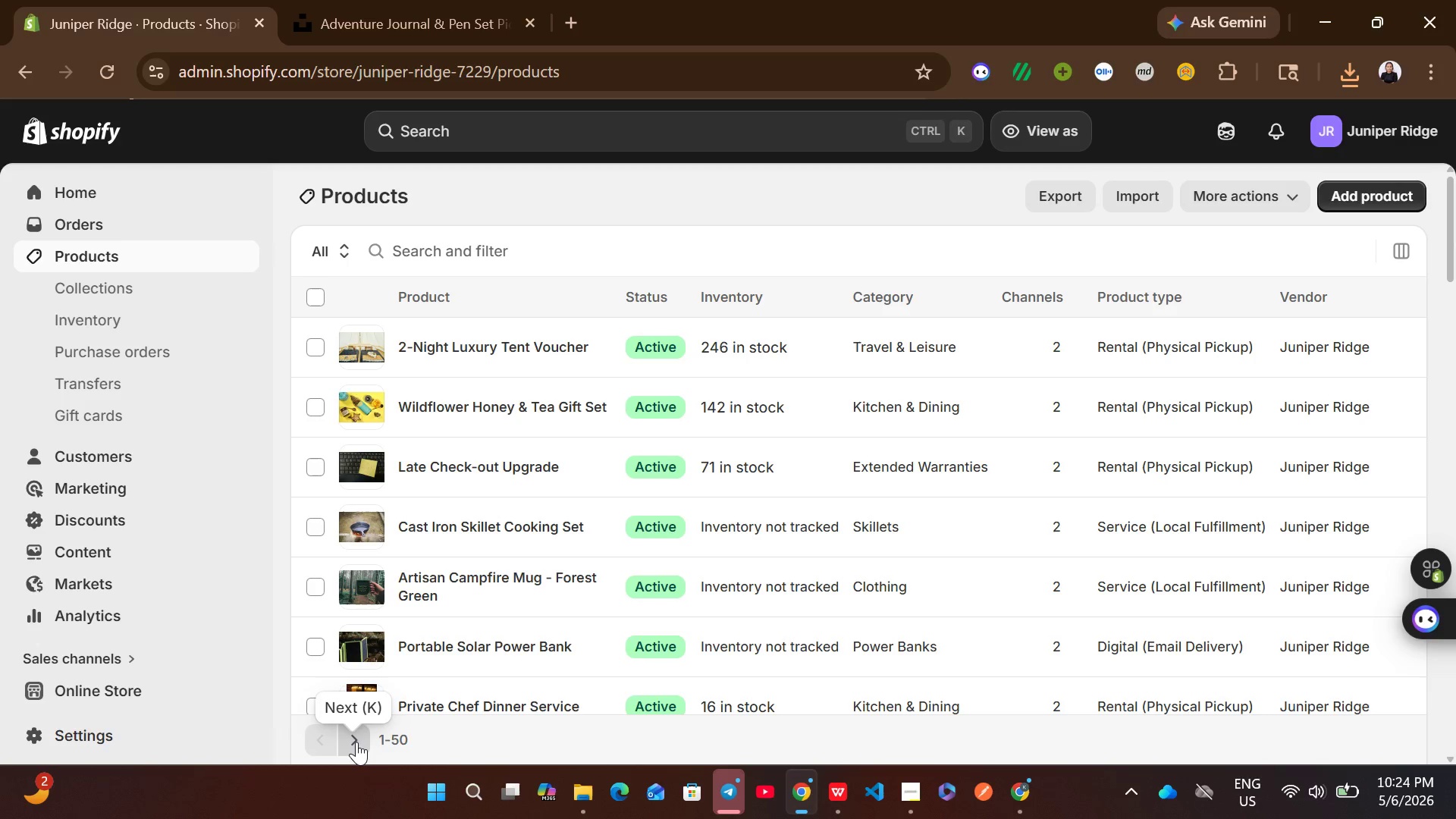 
left_click([356, 742])
 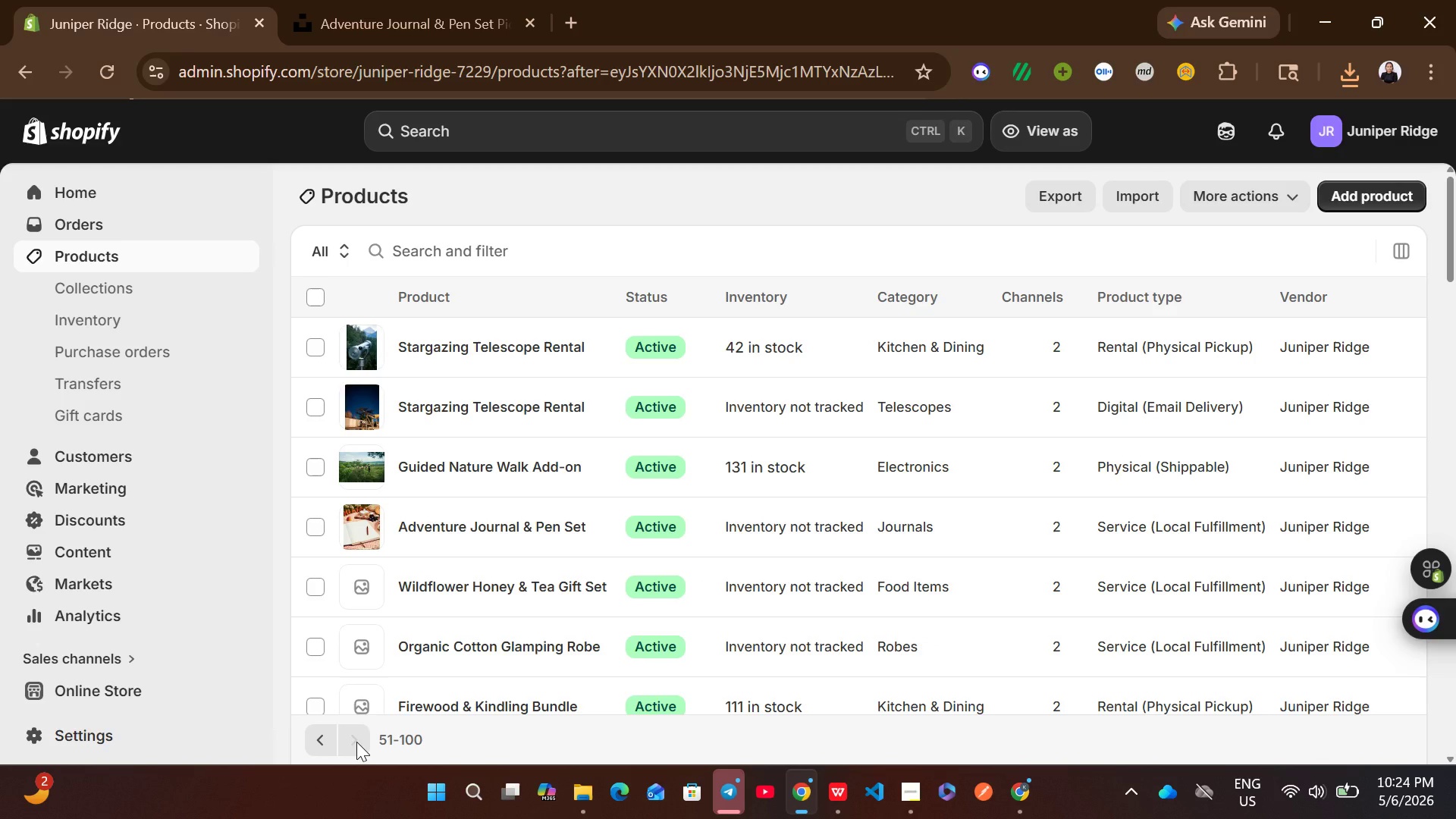 
wait(11.59)
 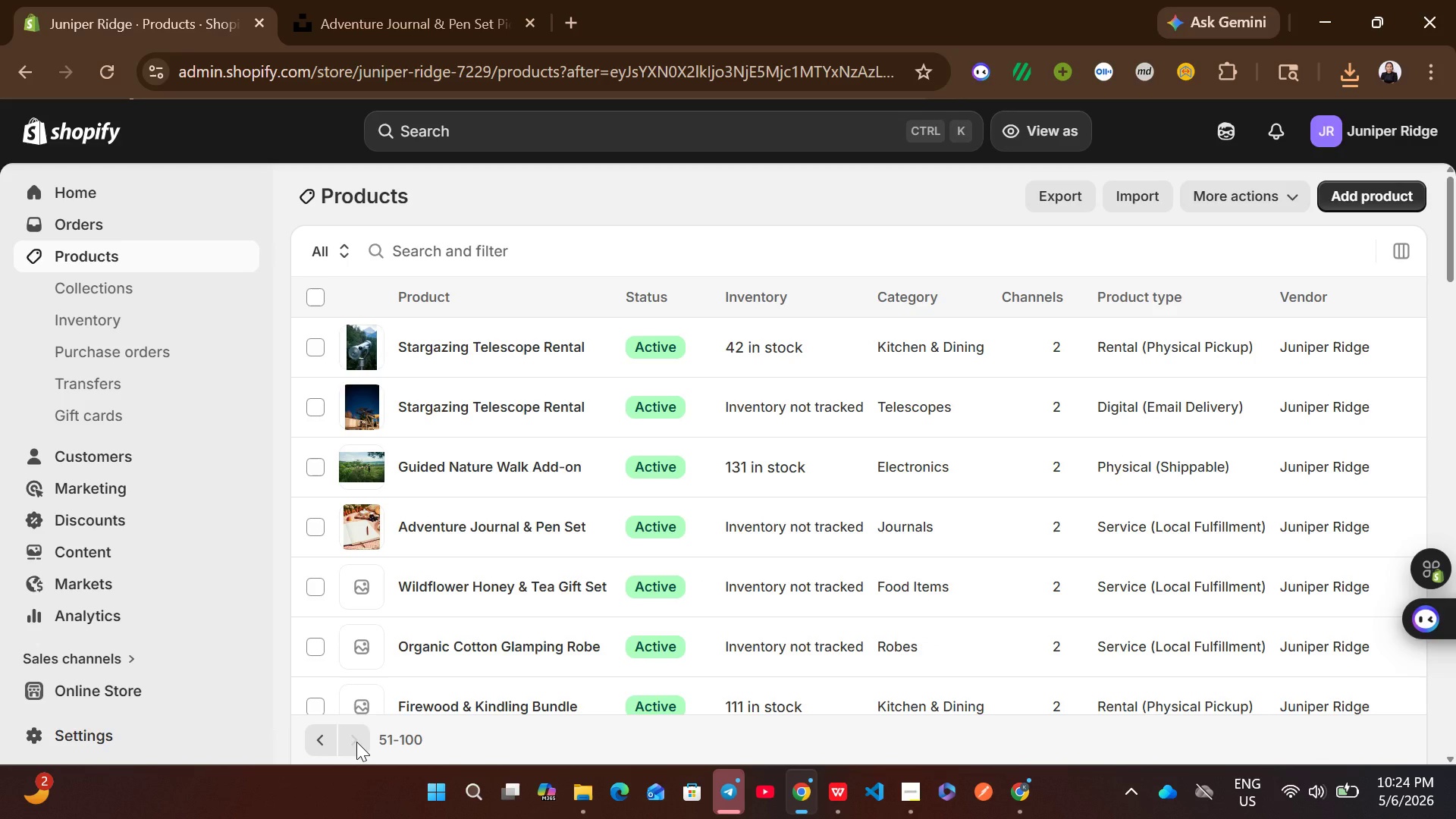 
left_click([819, 581])
 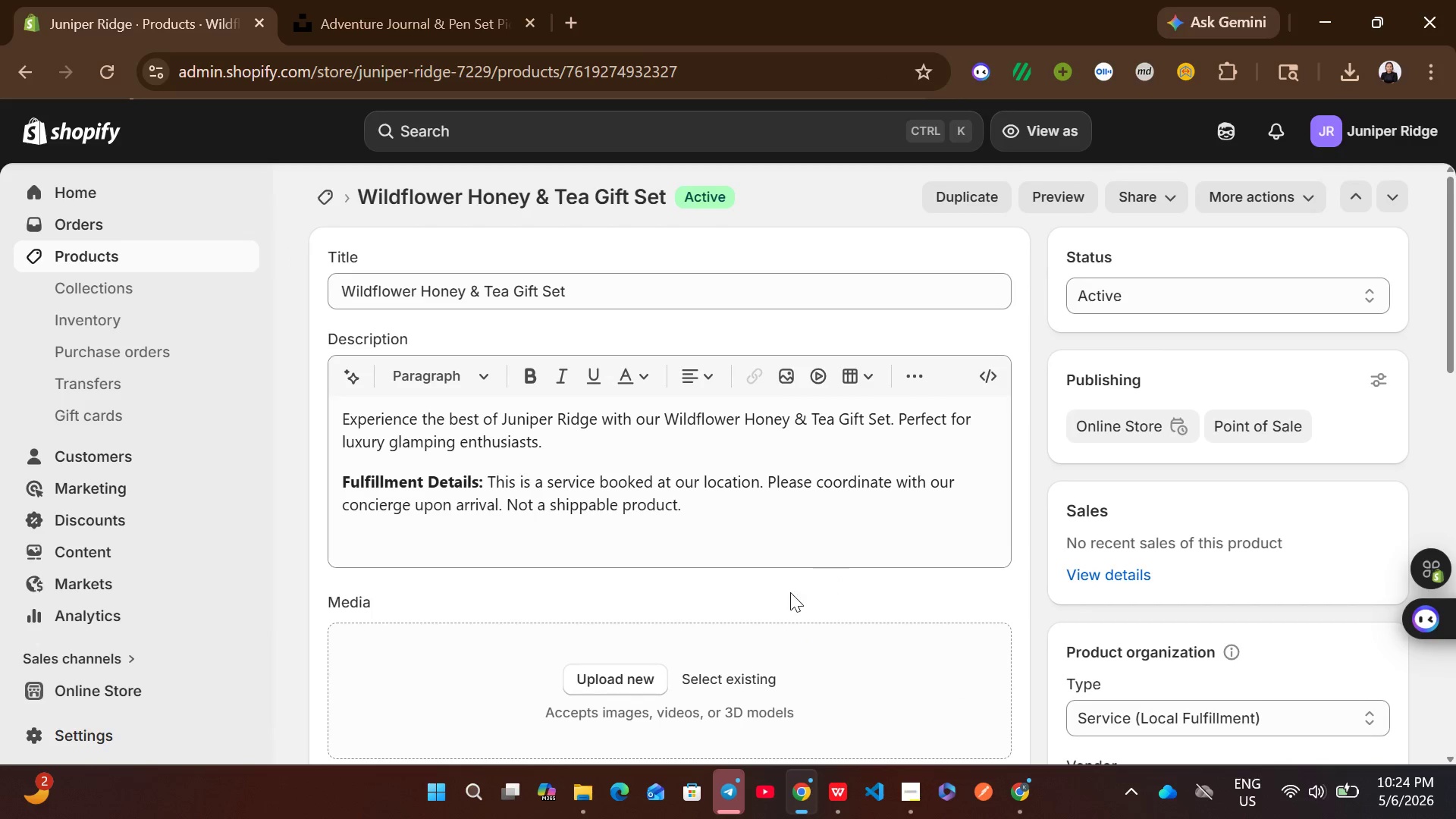 
wait(6.22)
 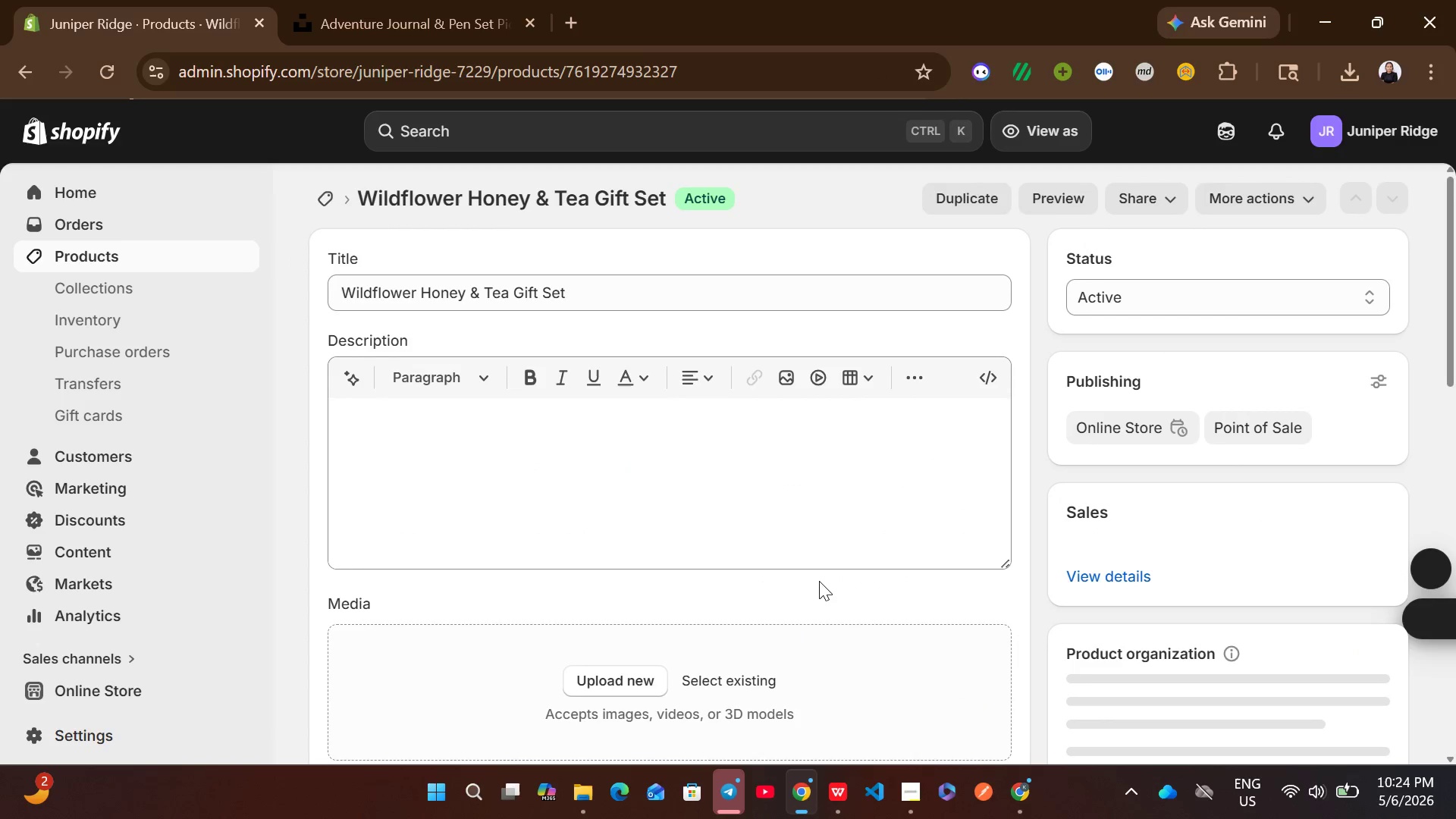 
left_click([586, 297])
 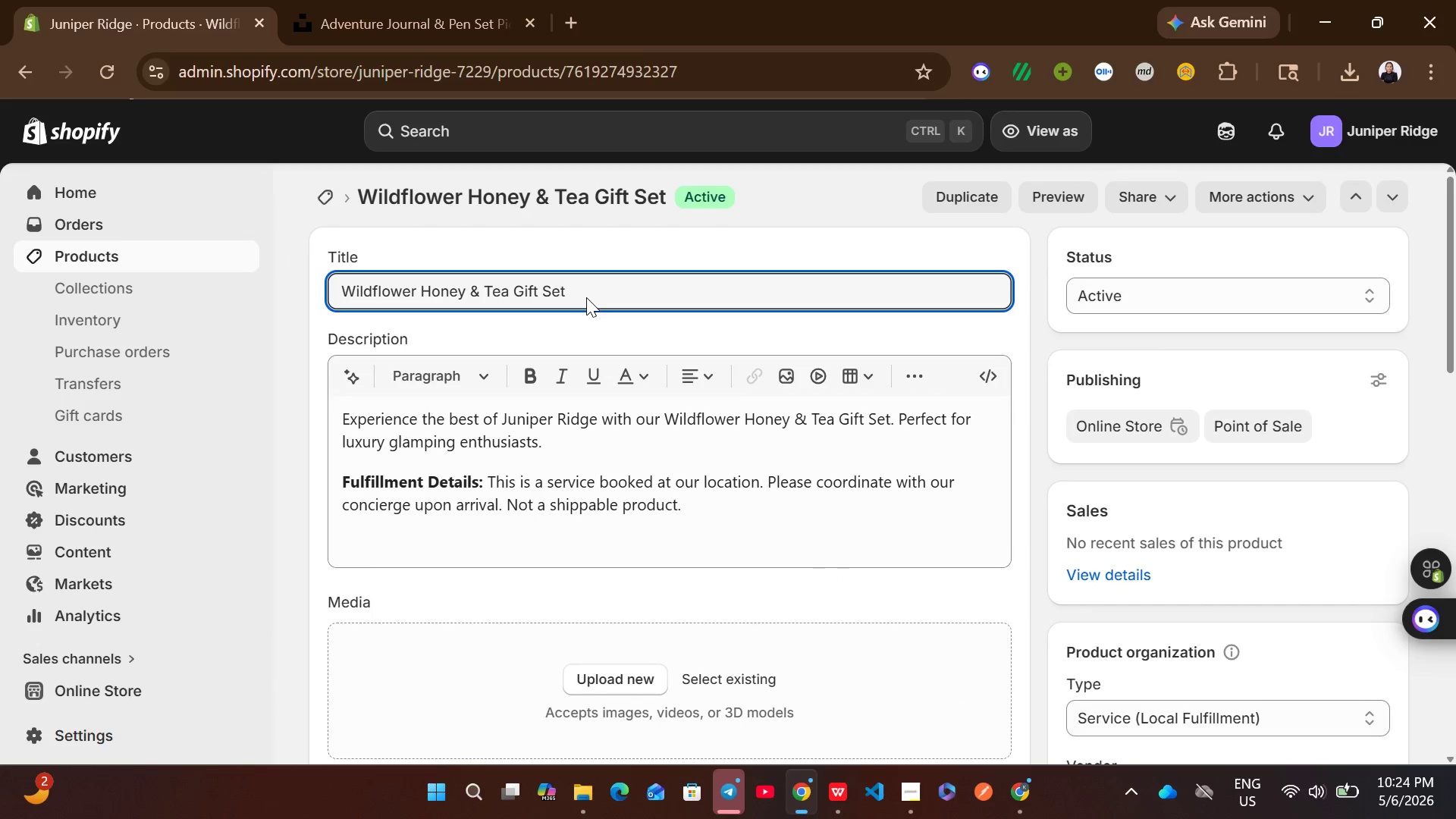 
key(Control+A)
 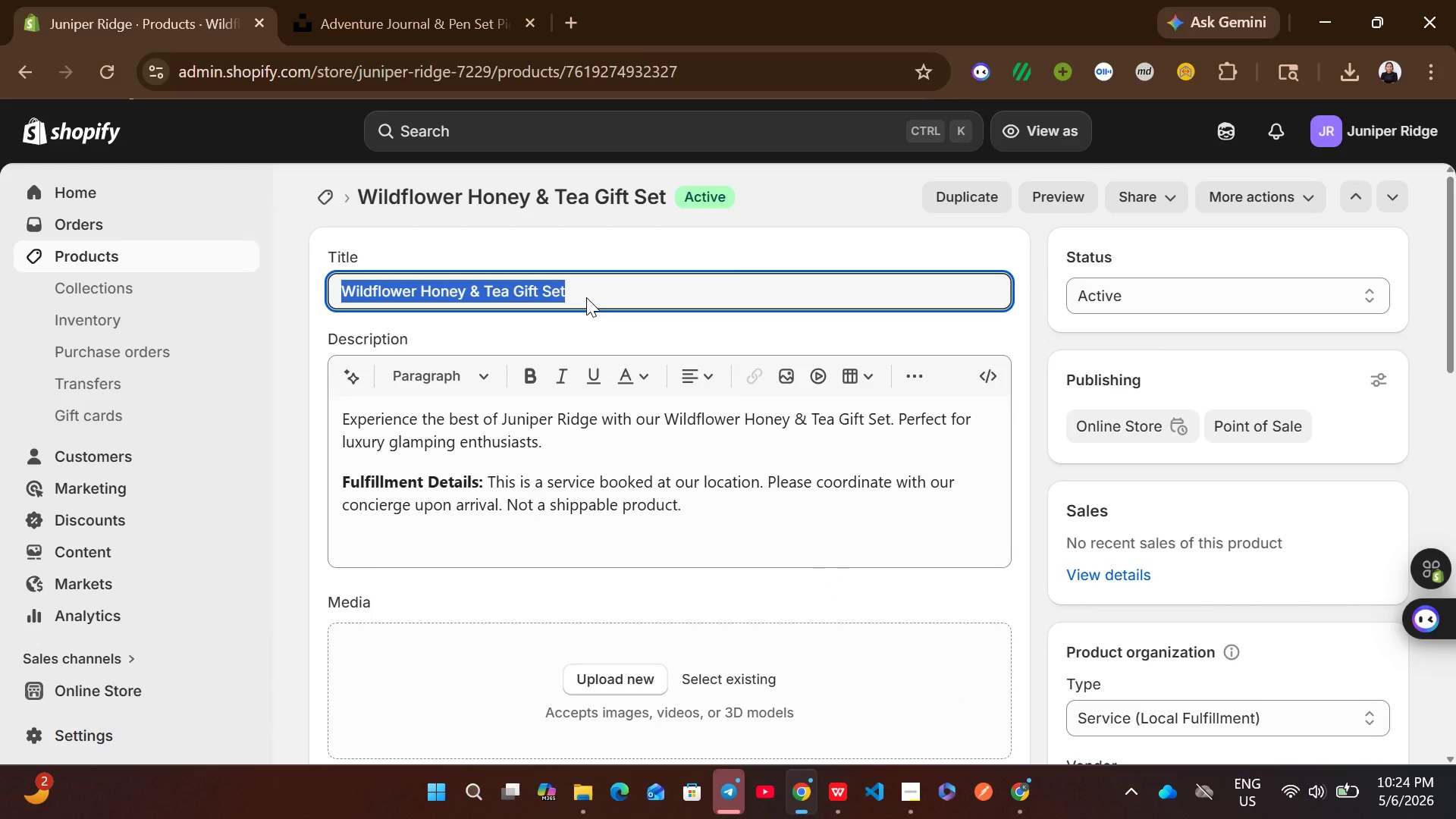 
key(Control+C)
 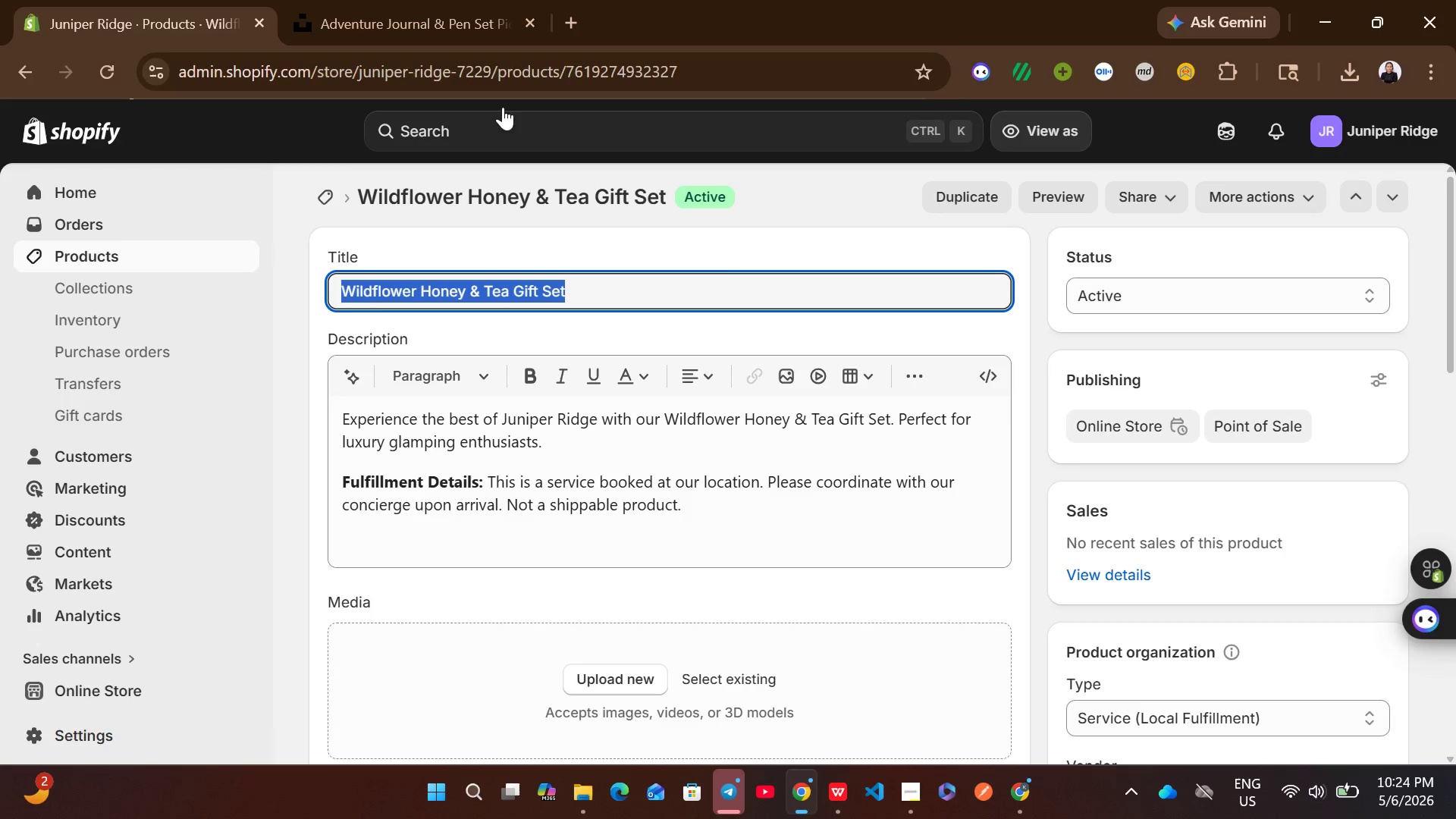 
left_click([440, 20])
 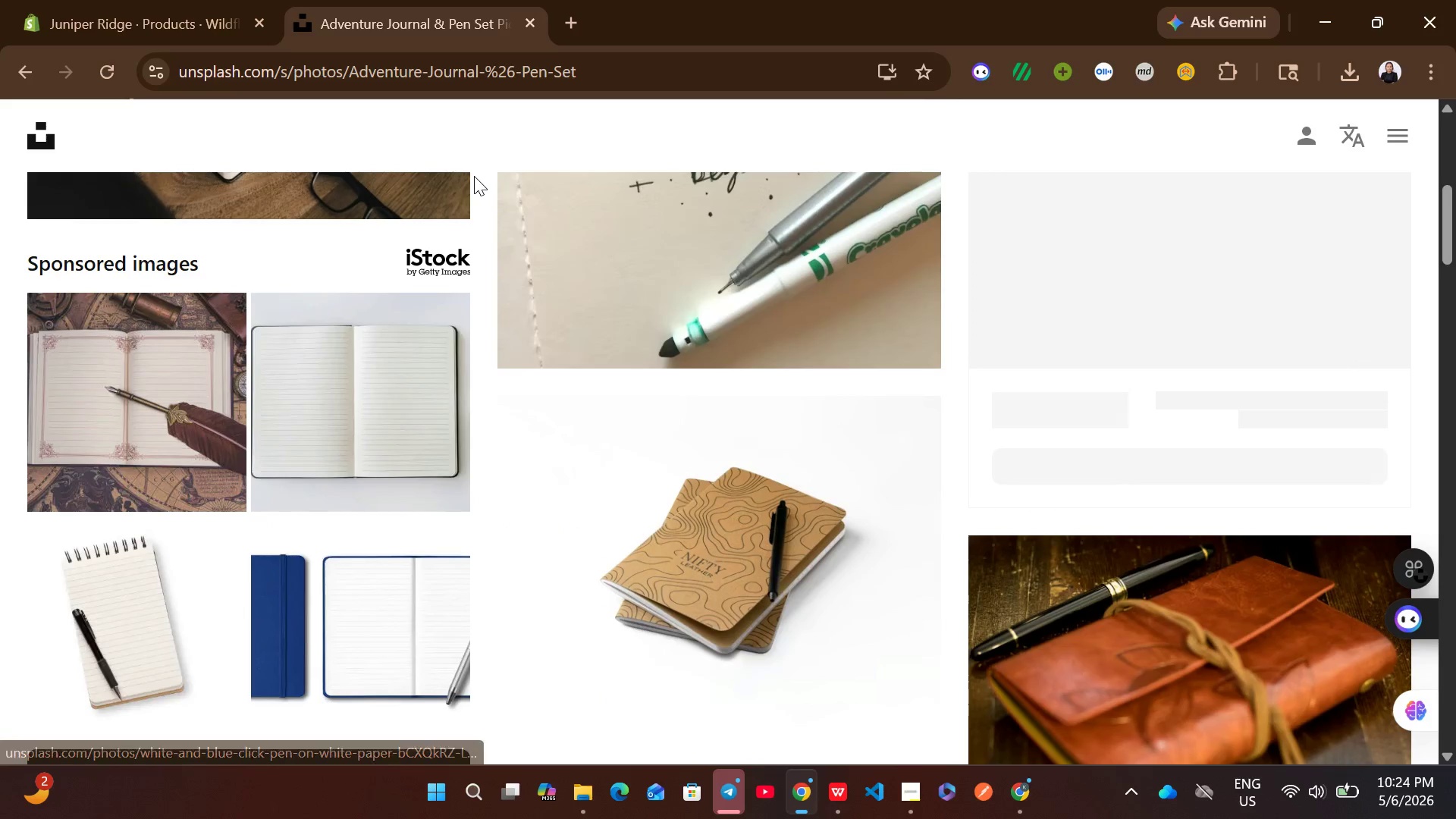 
left_click([447, 186])
 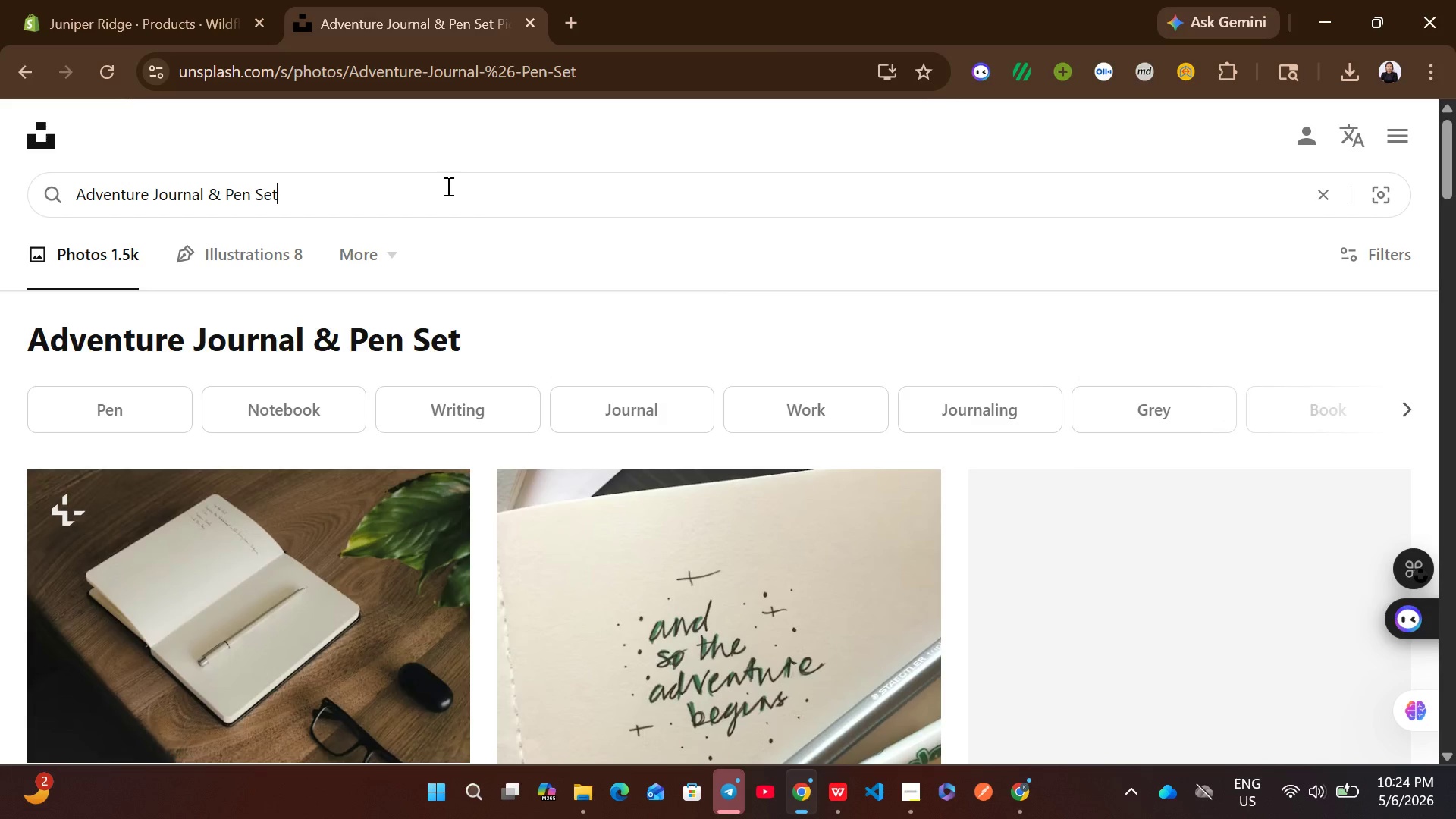 
key(Control+A)
 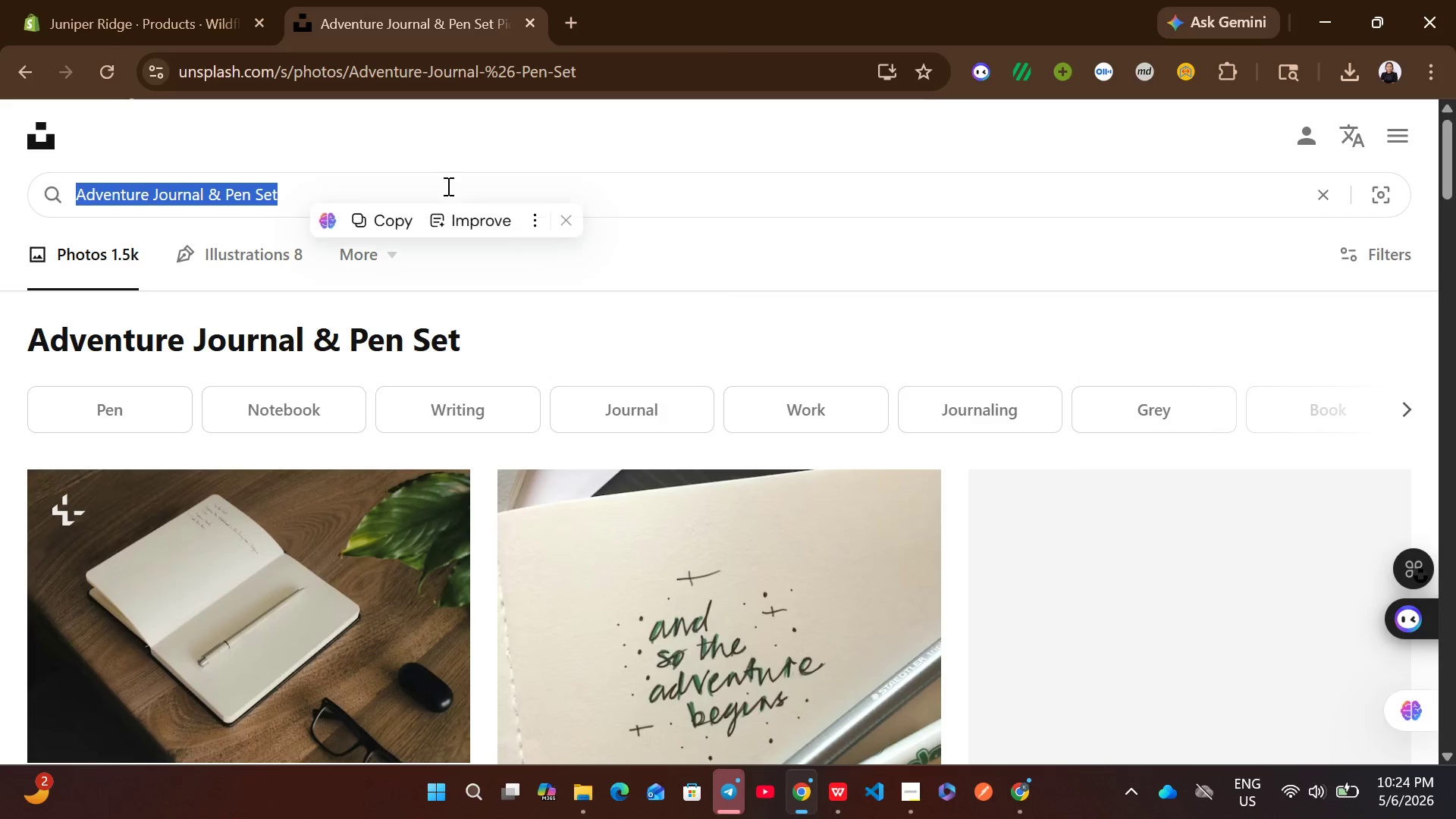 
key(Control+ControlLeft)
 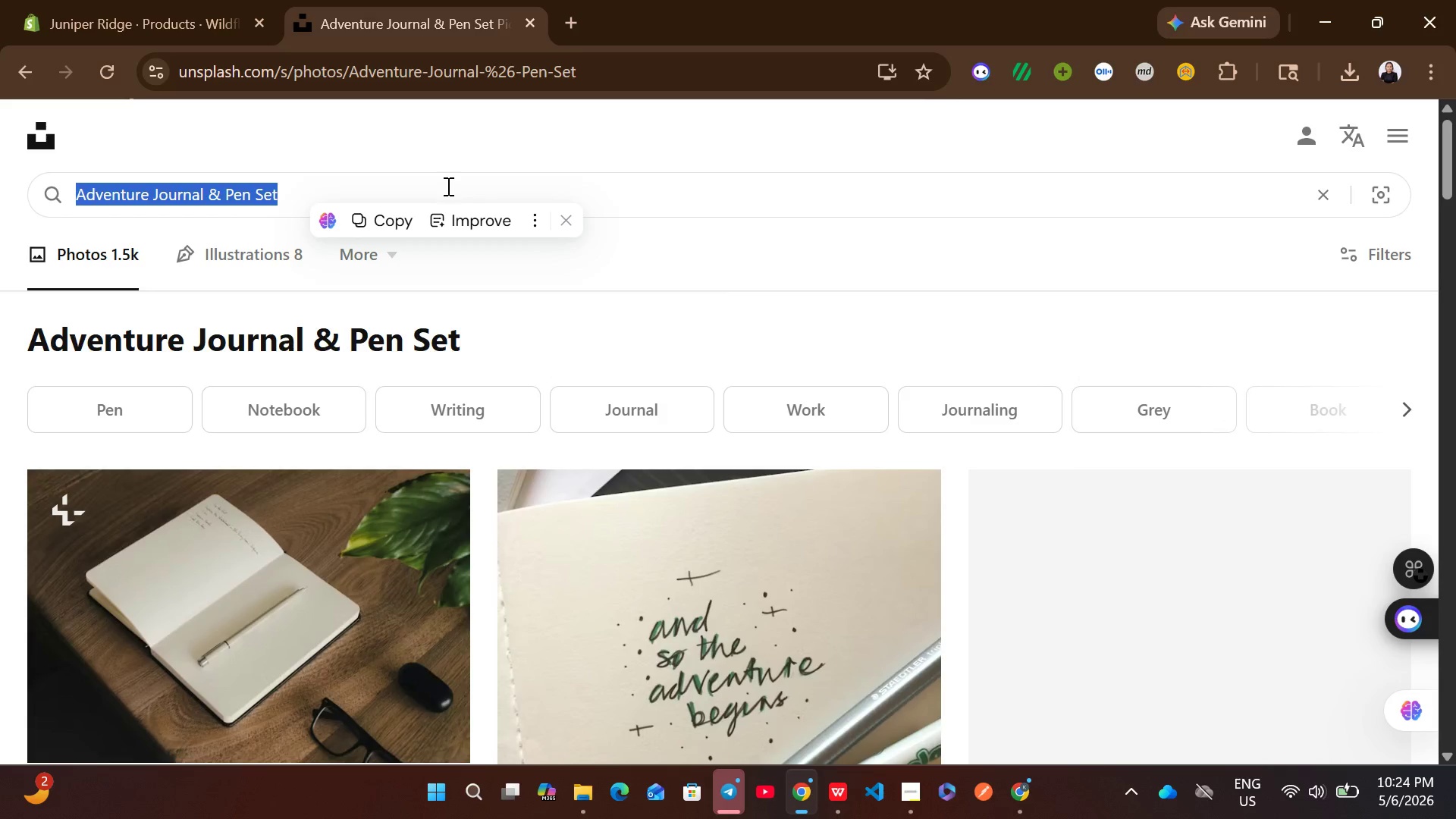 
key(Control+V)
 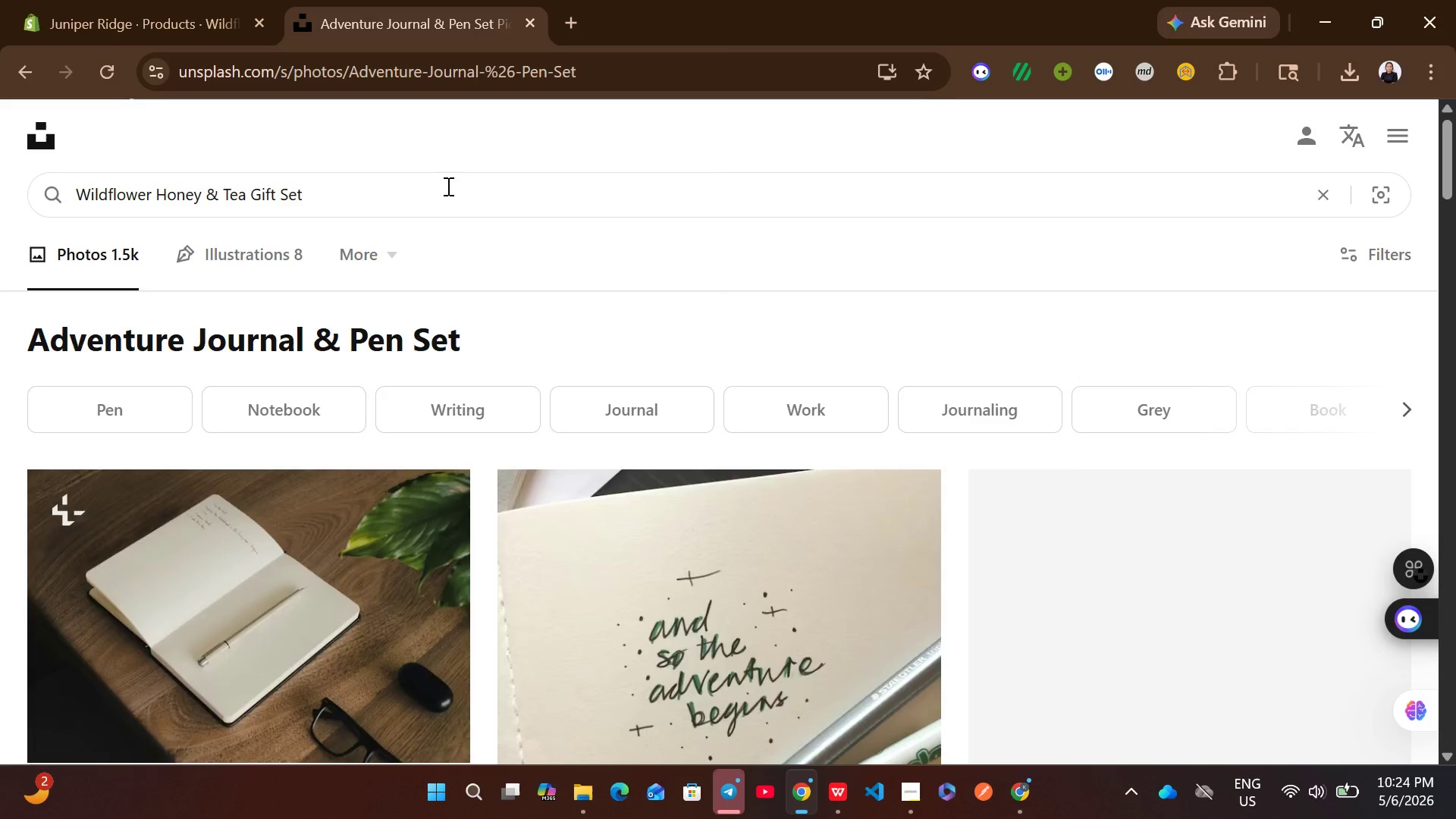 
key(Enter)
 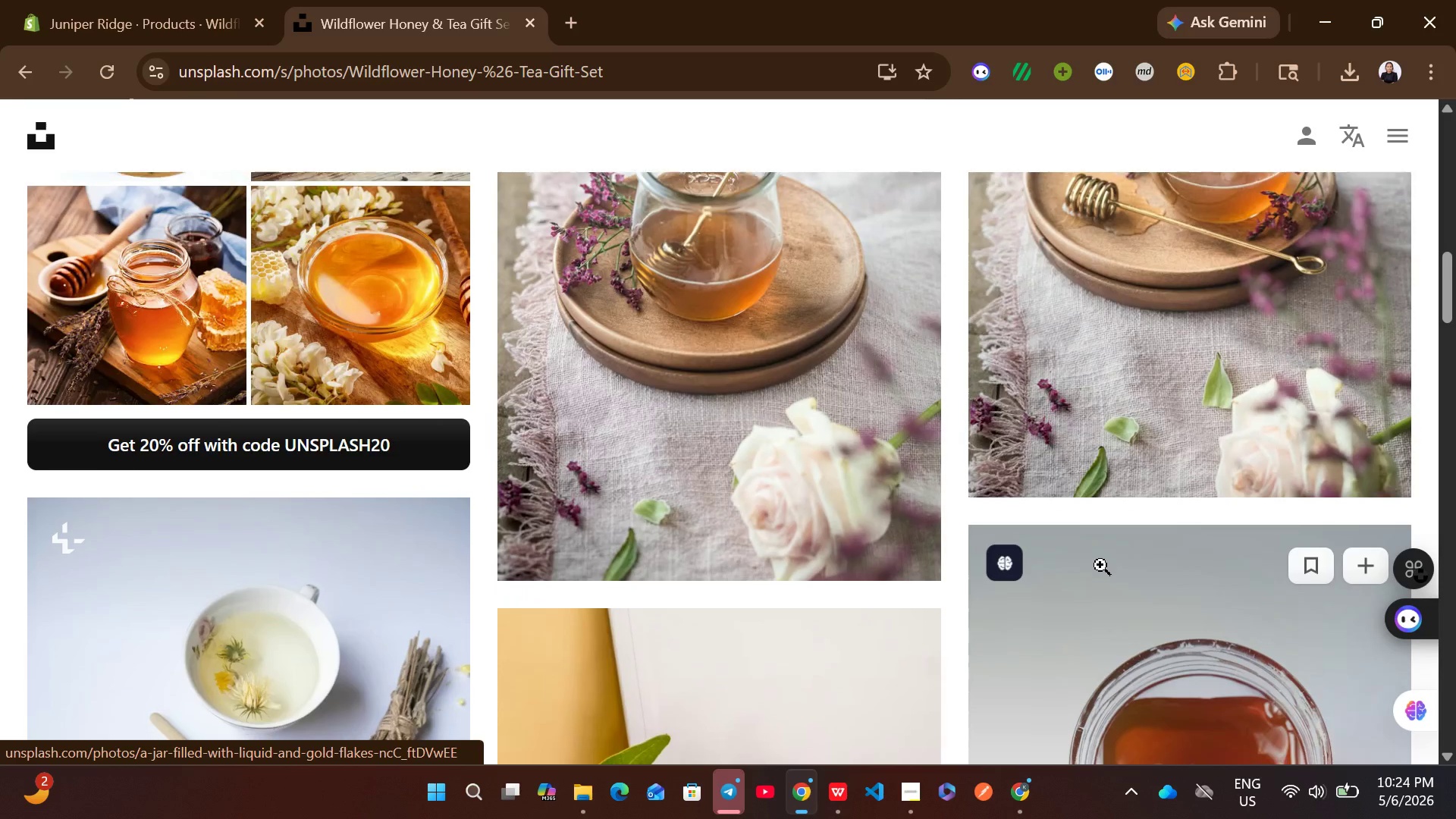 
wait(10.05)
 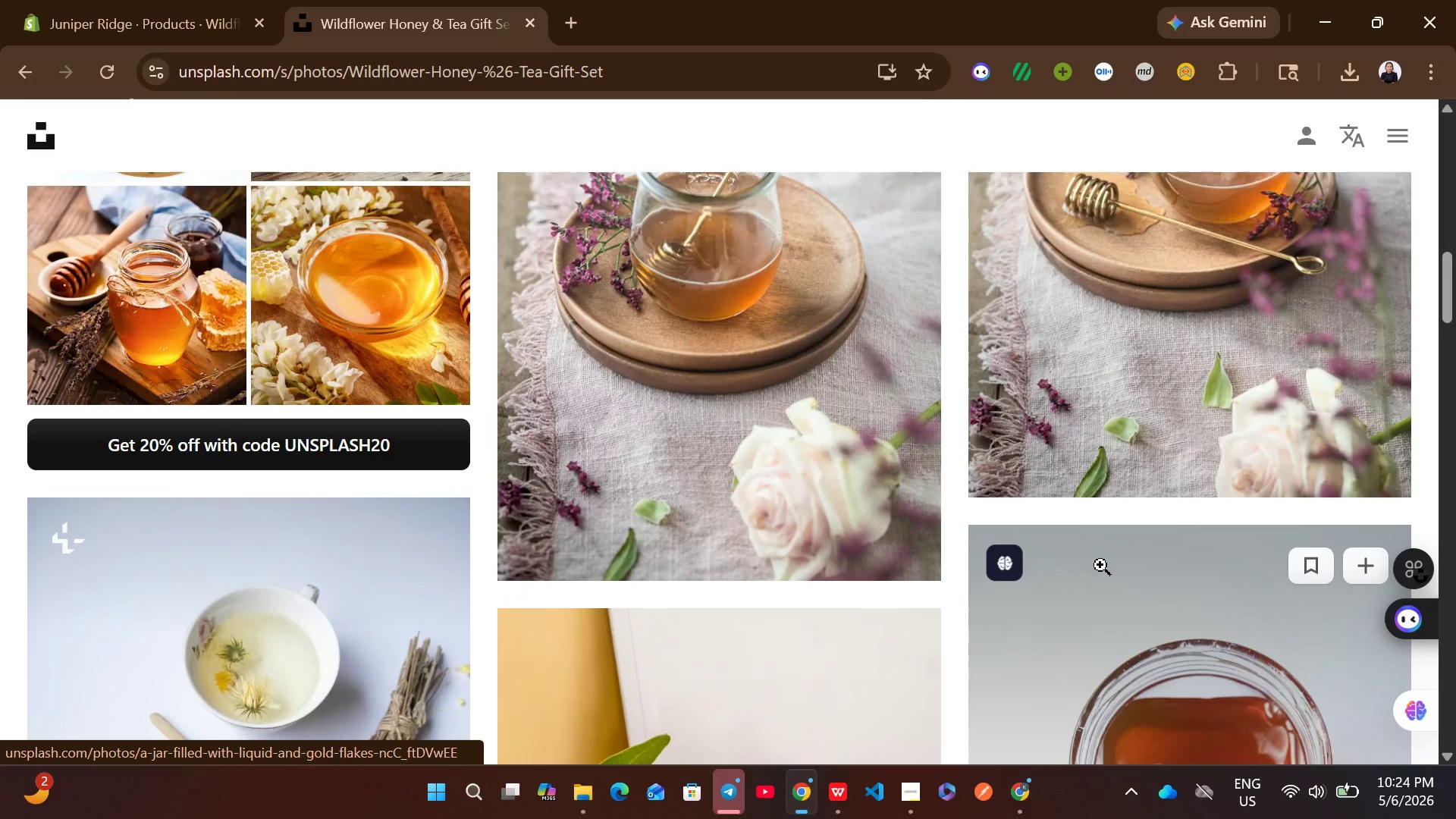 
mouse_move([896, 571])
 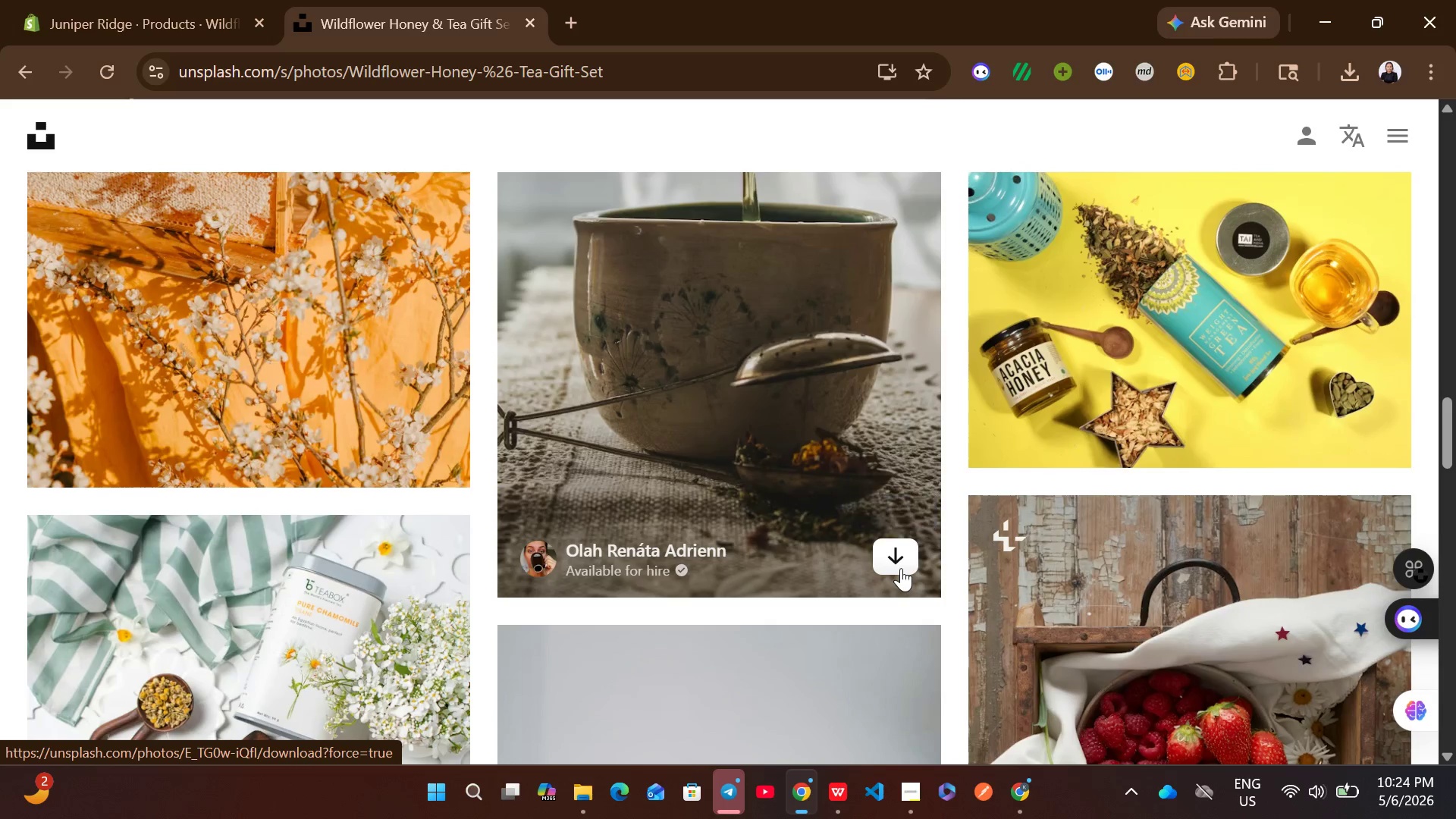 
left_click([901, 568])
 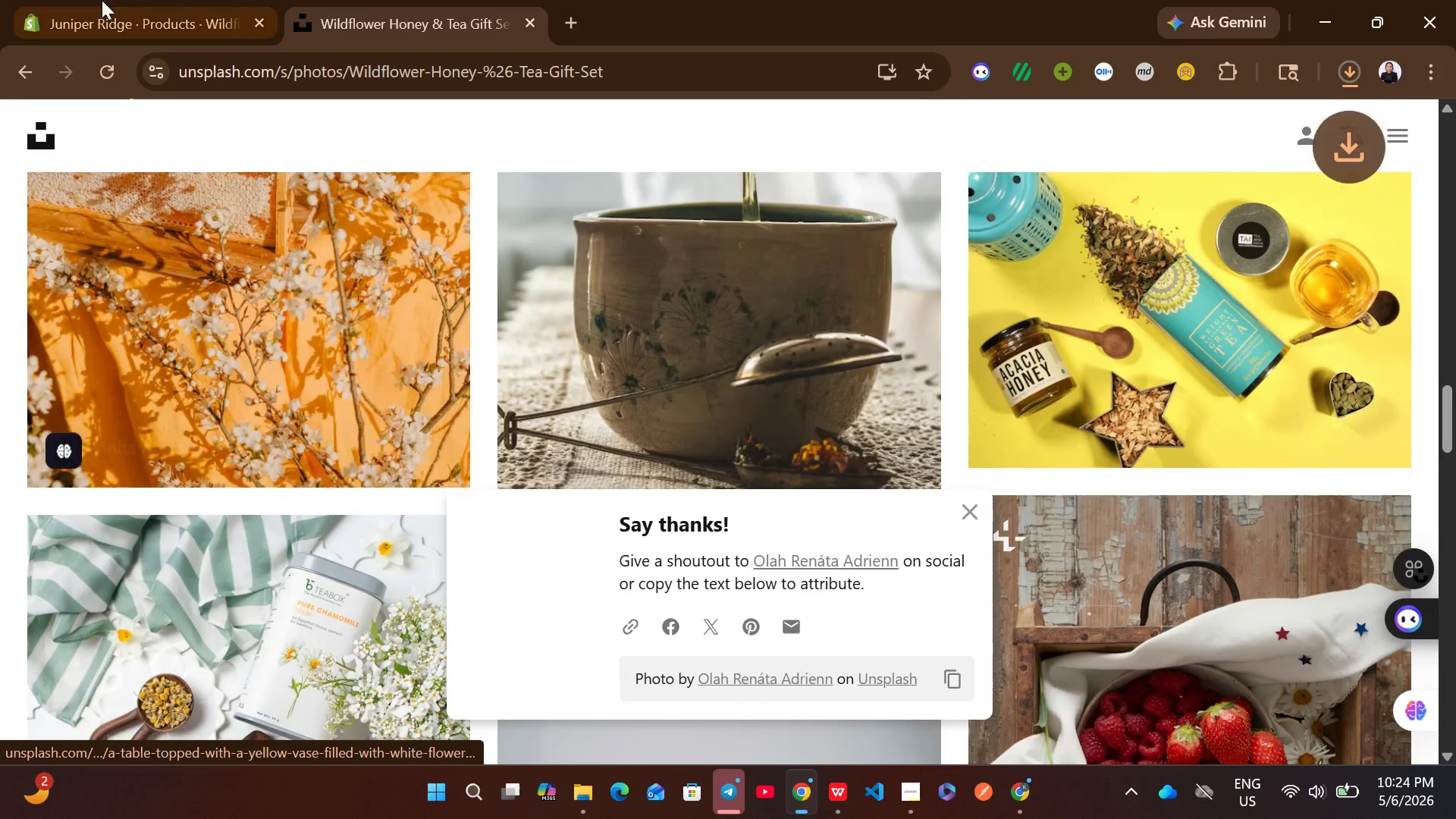 
left_click([58, 0])
 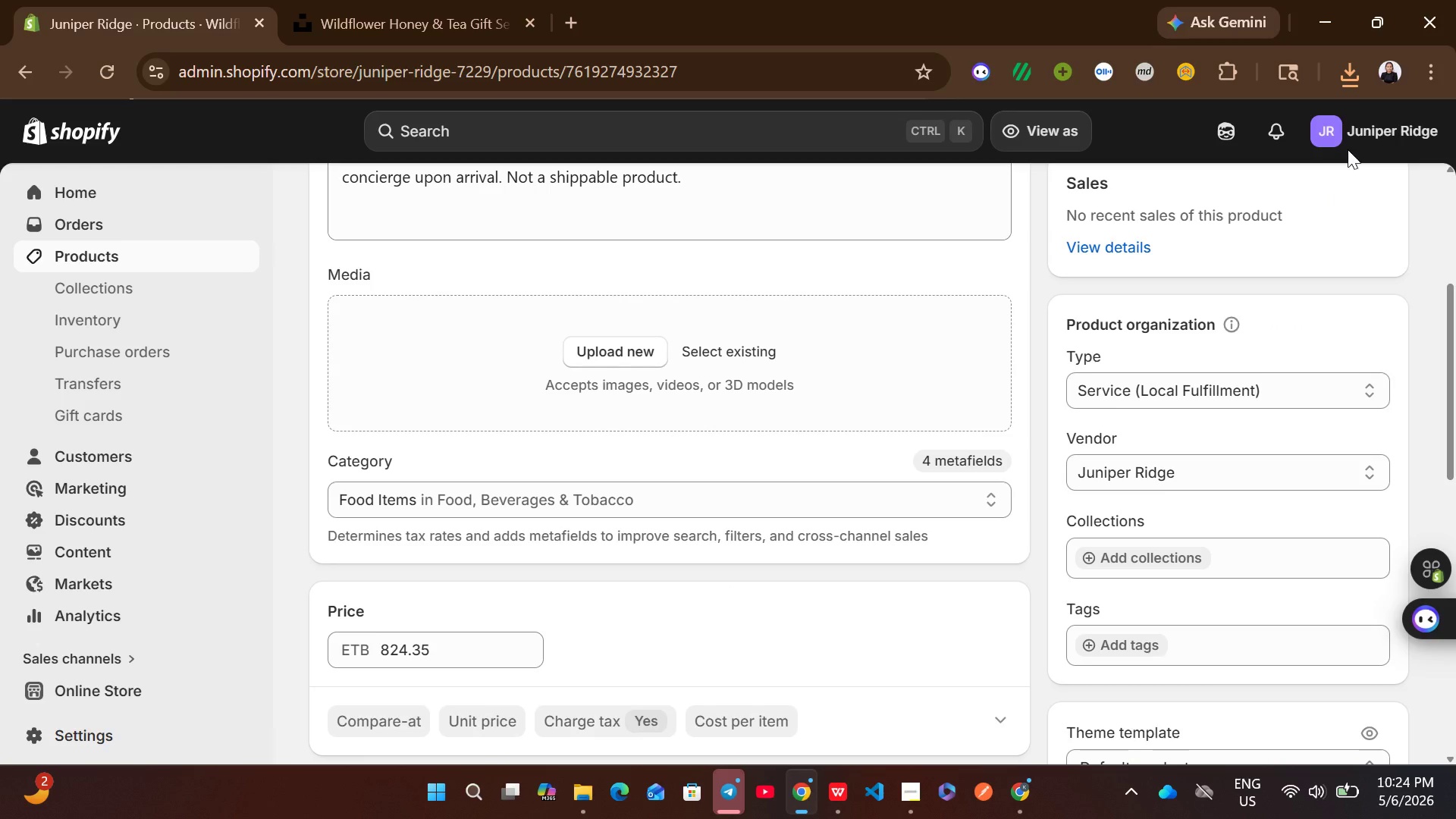 
left_click([1347, 78])
 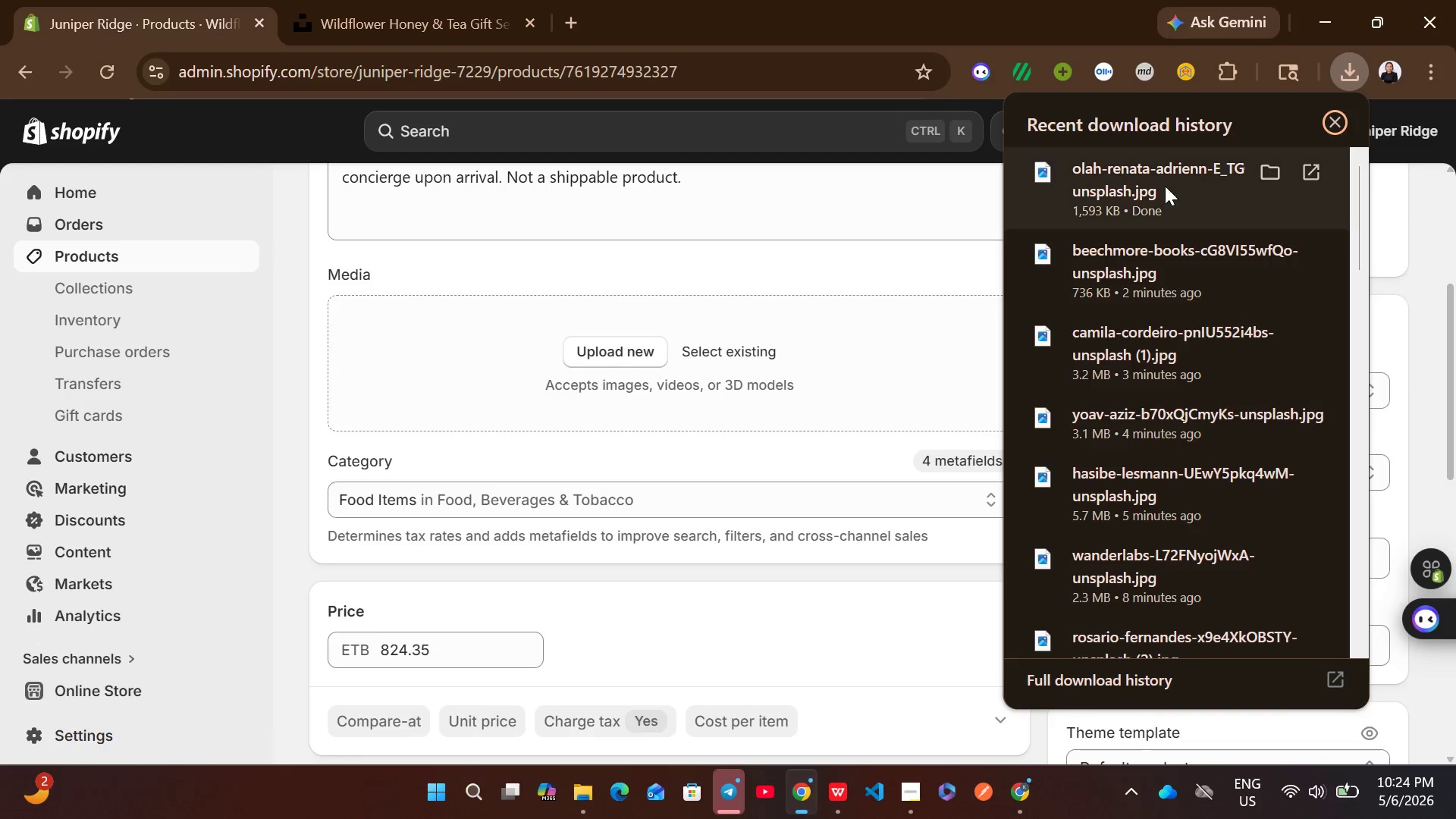 
left_click_drag(start_coordinate=[1156, 190], to_coordinate=[788, 356])
 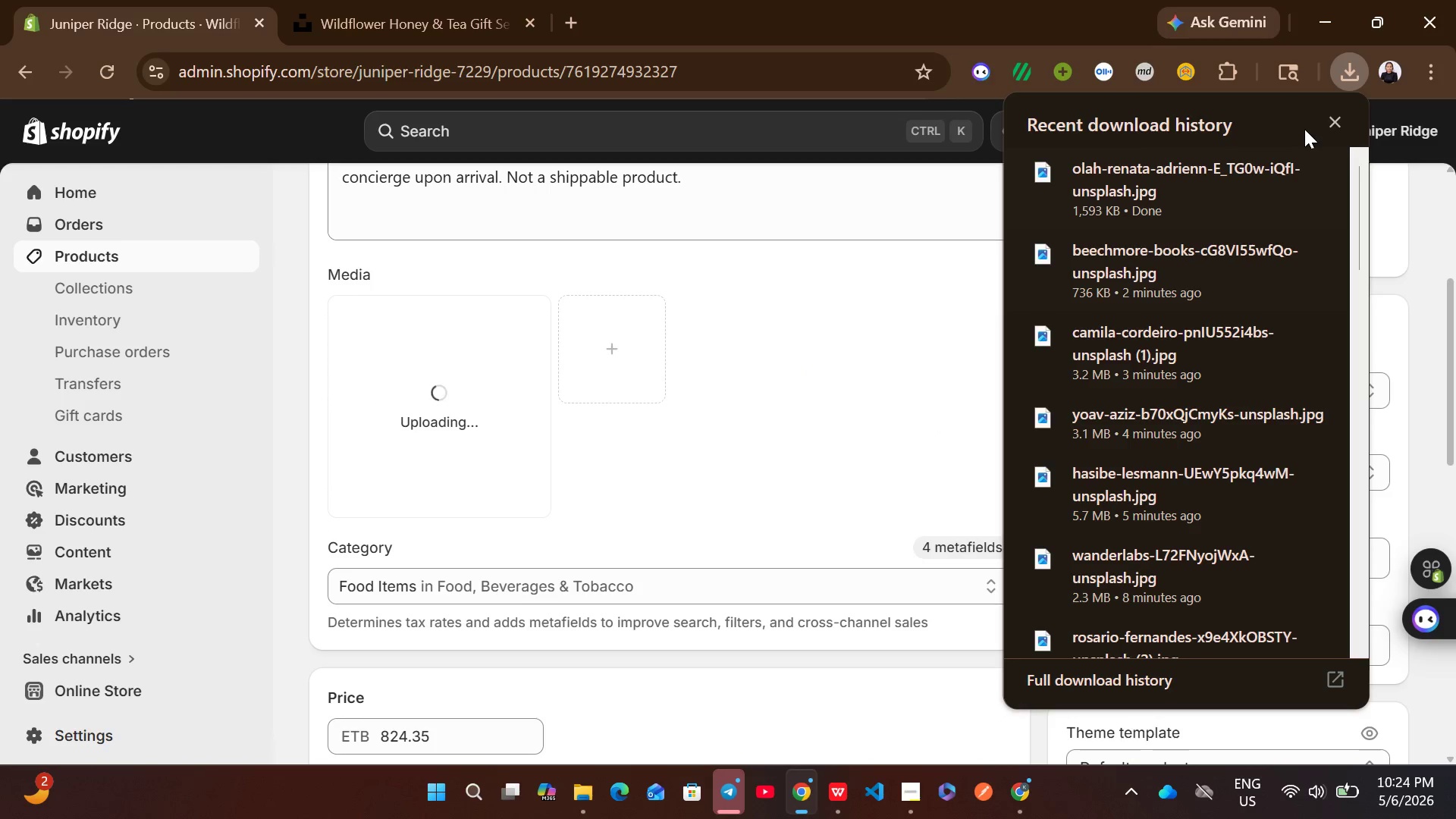 
left_click([1335, 118])
 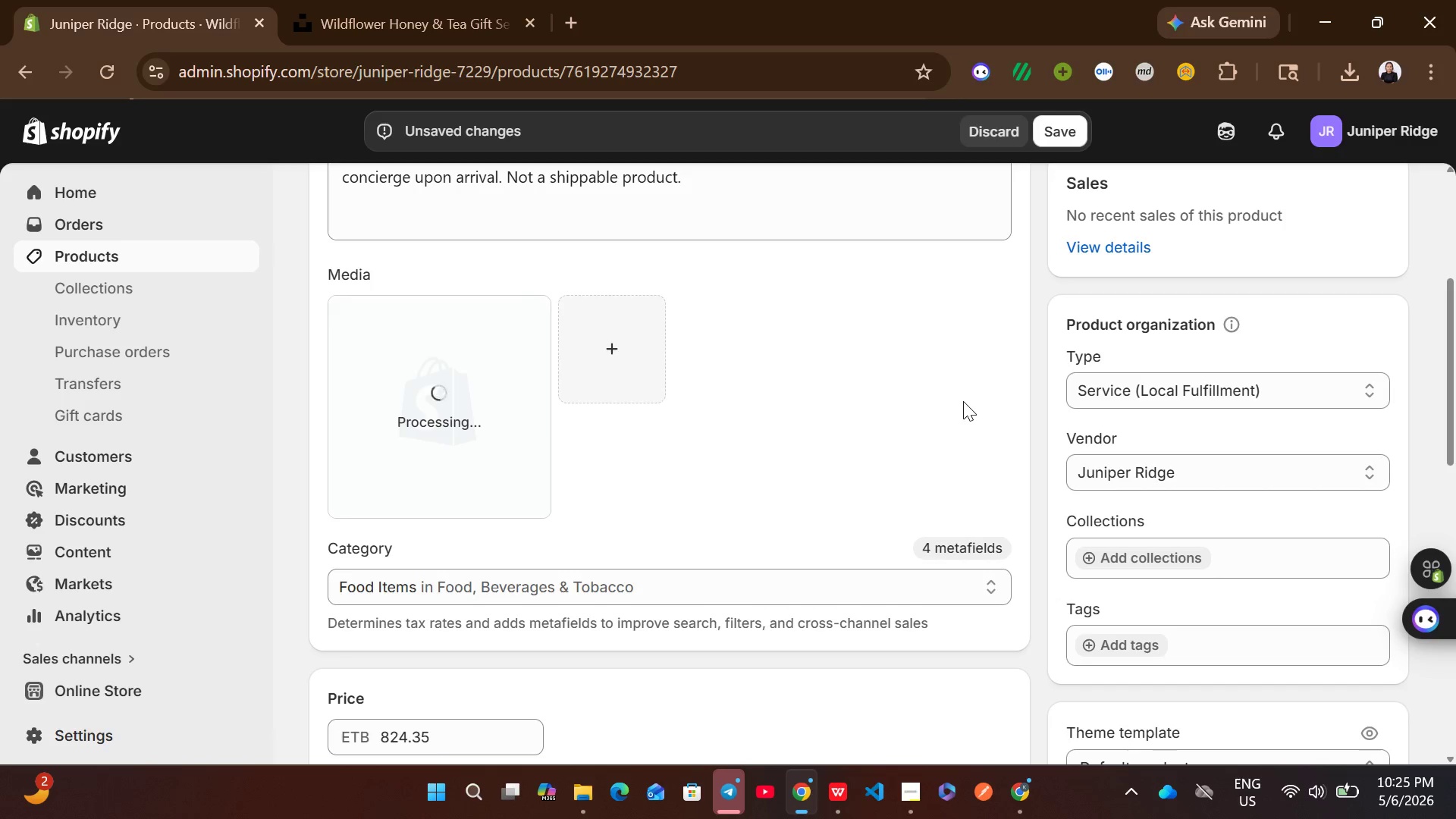 
wait(15.94)
 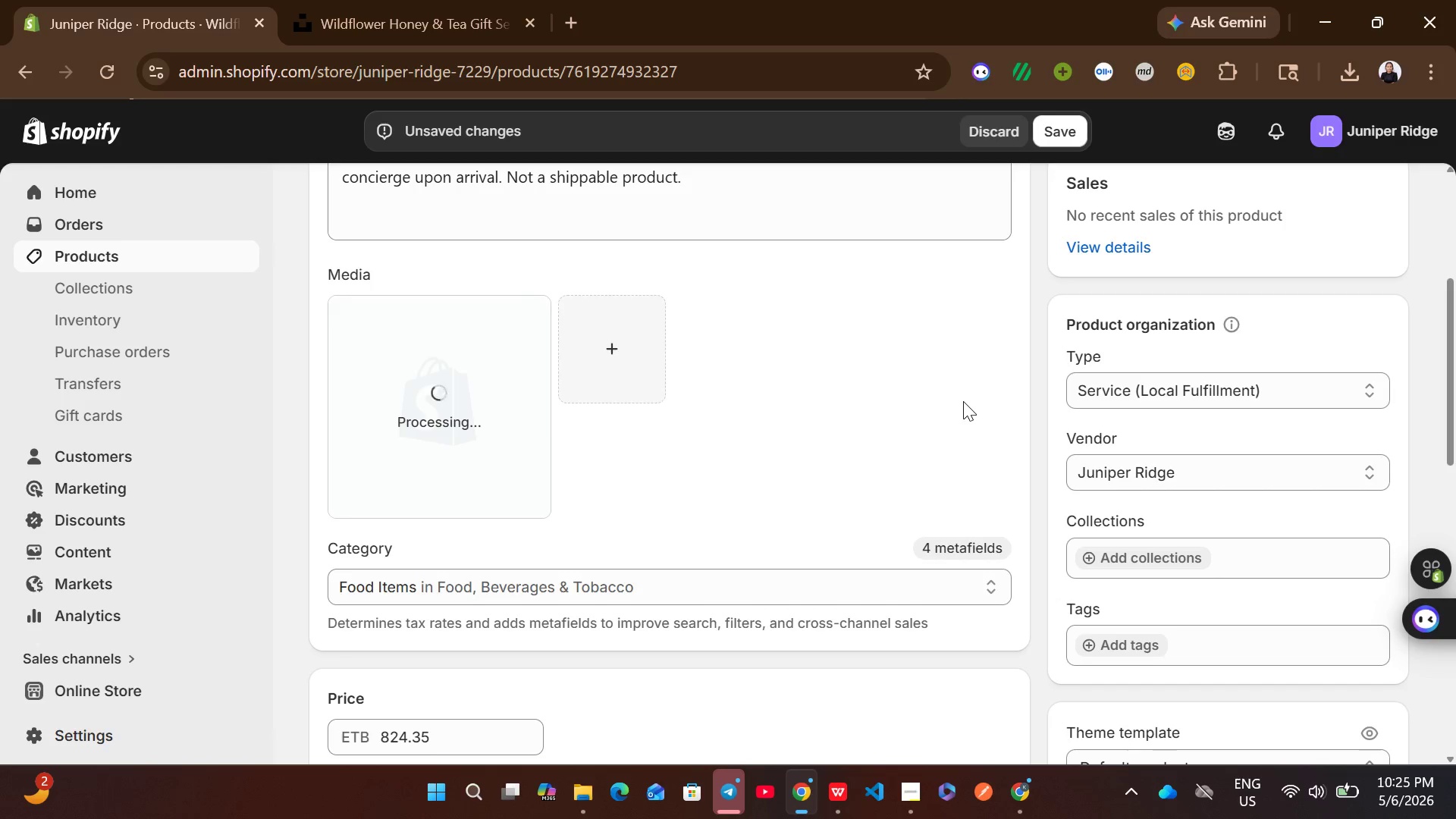 
left_click([1059, 118])
 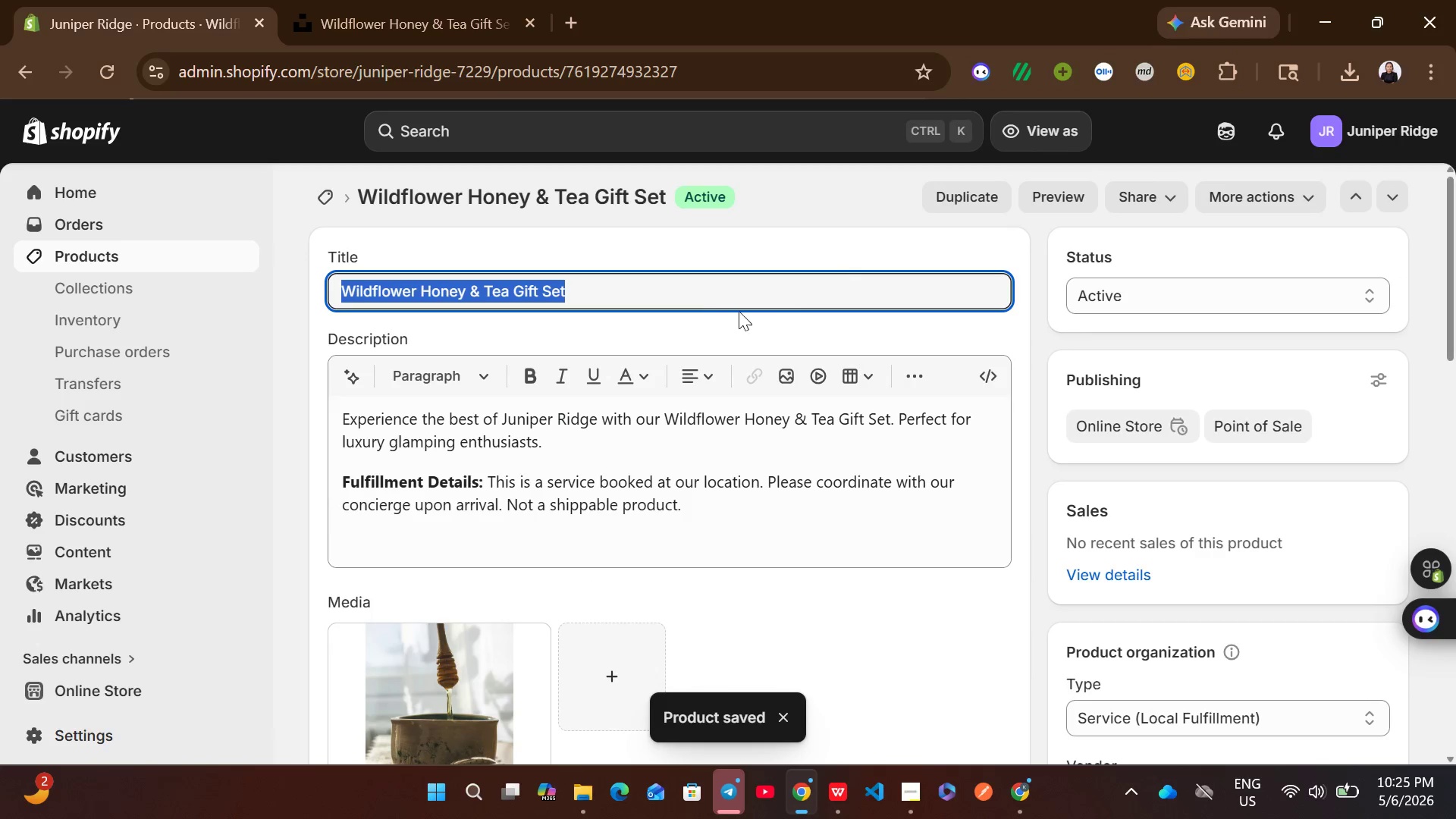 
wait(5.55)
 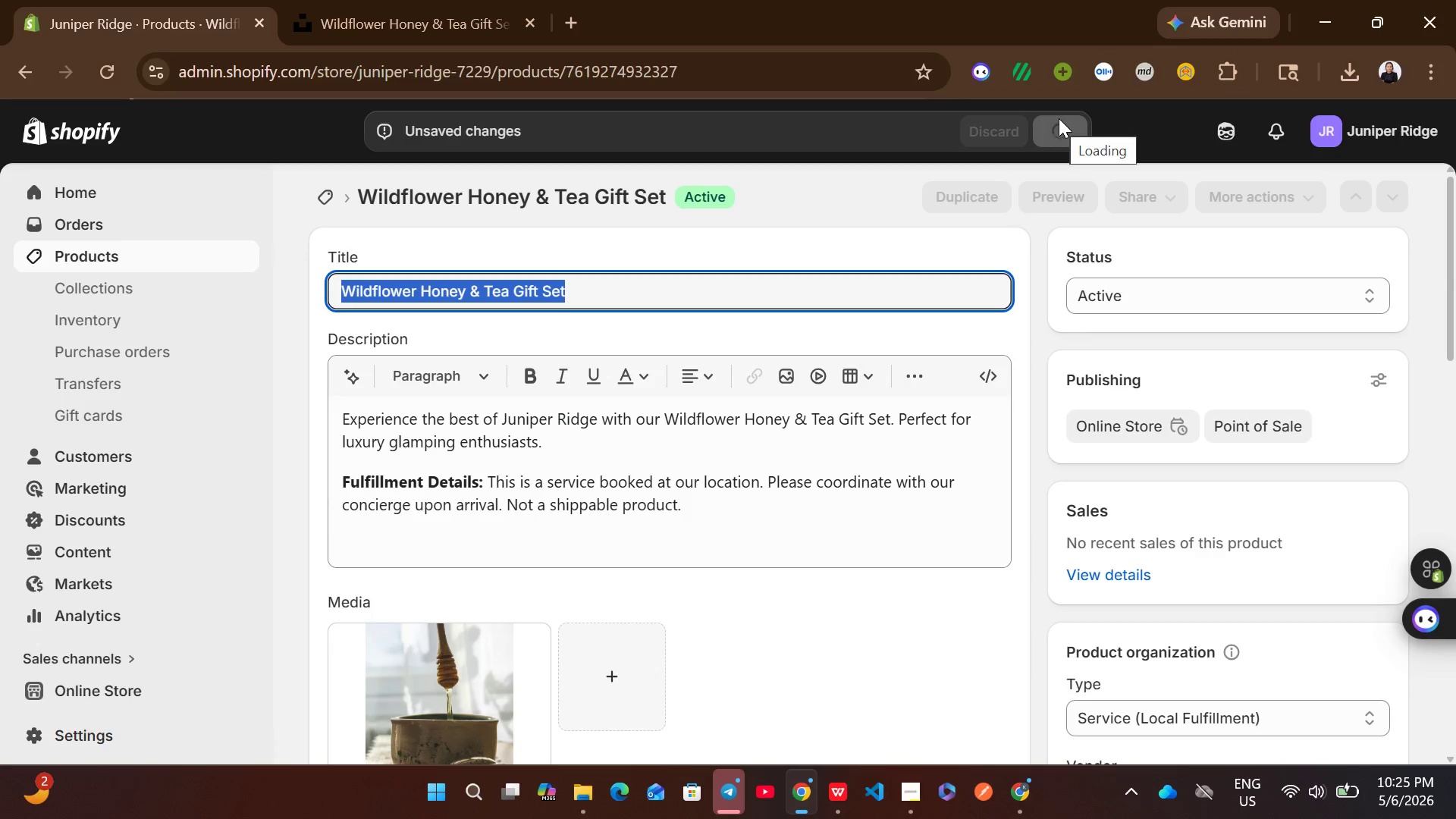 
left_click([203, 251])
 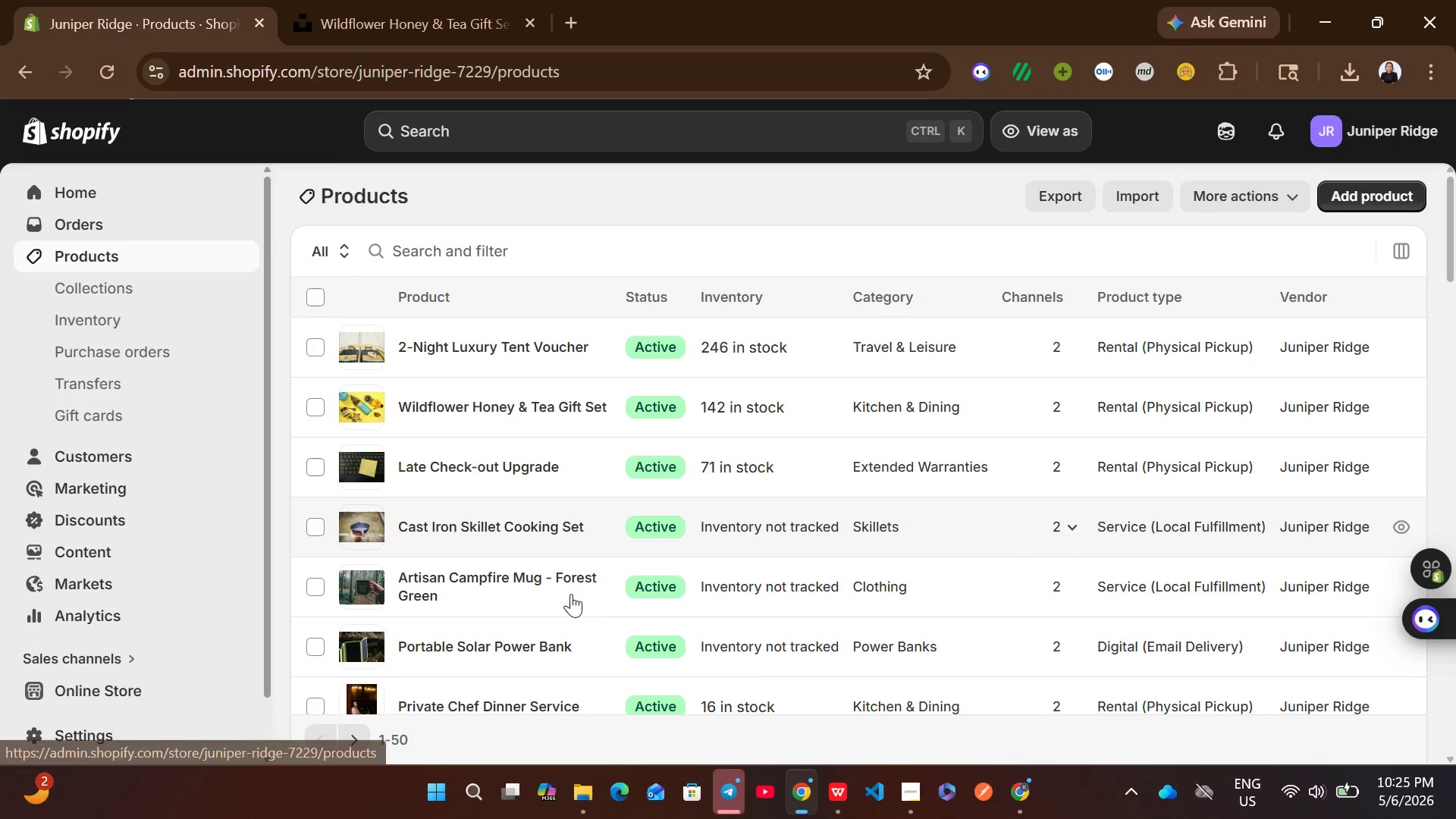 
left_click([348, 739])
 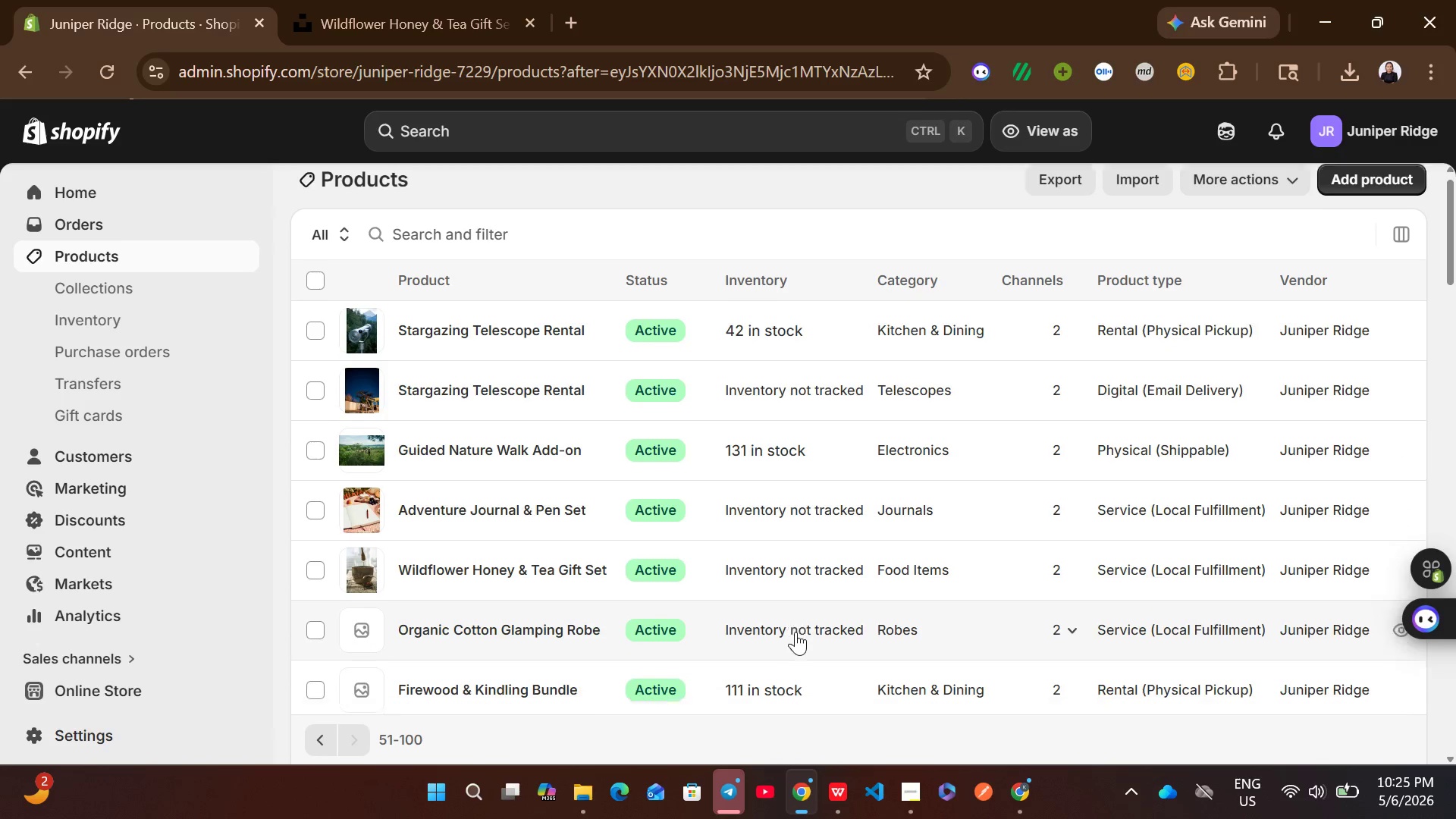 
wait(5.66)
 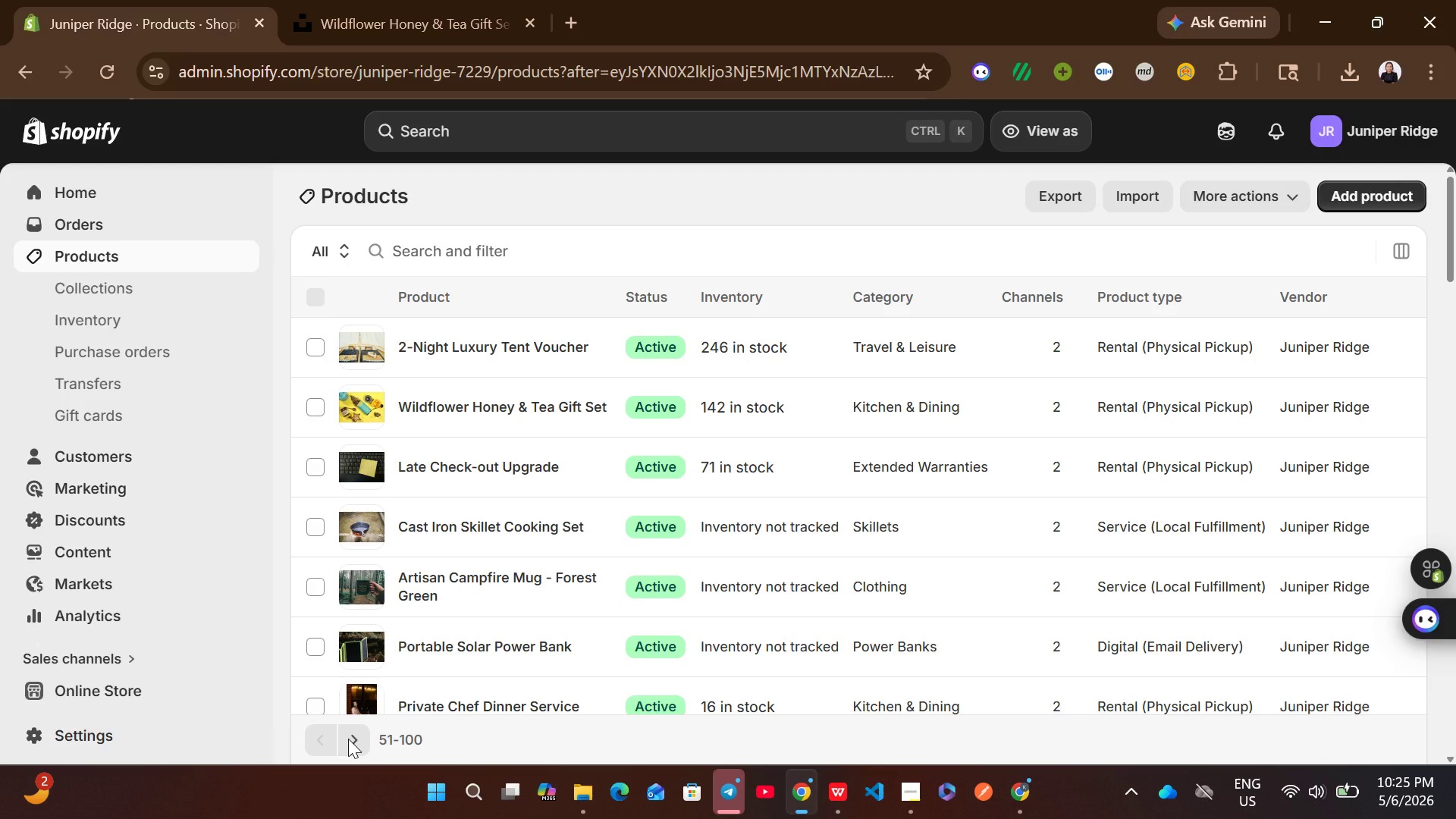 
left_click([845, 457])
 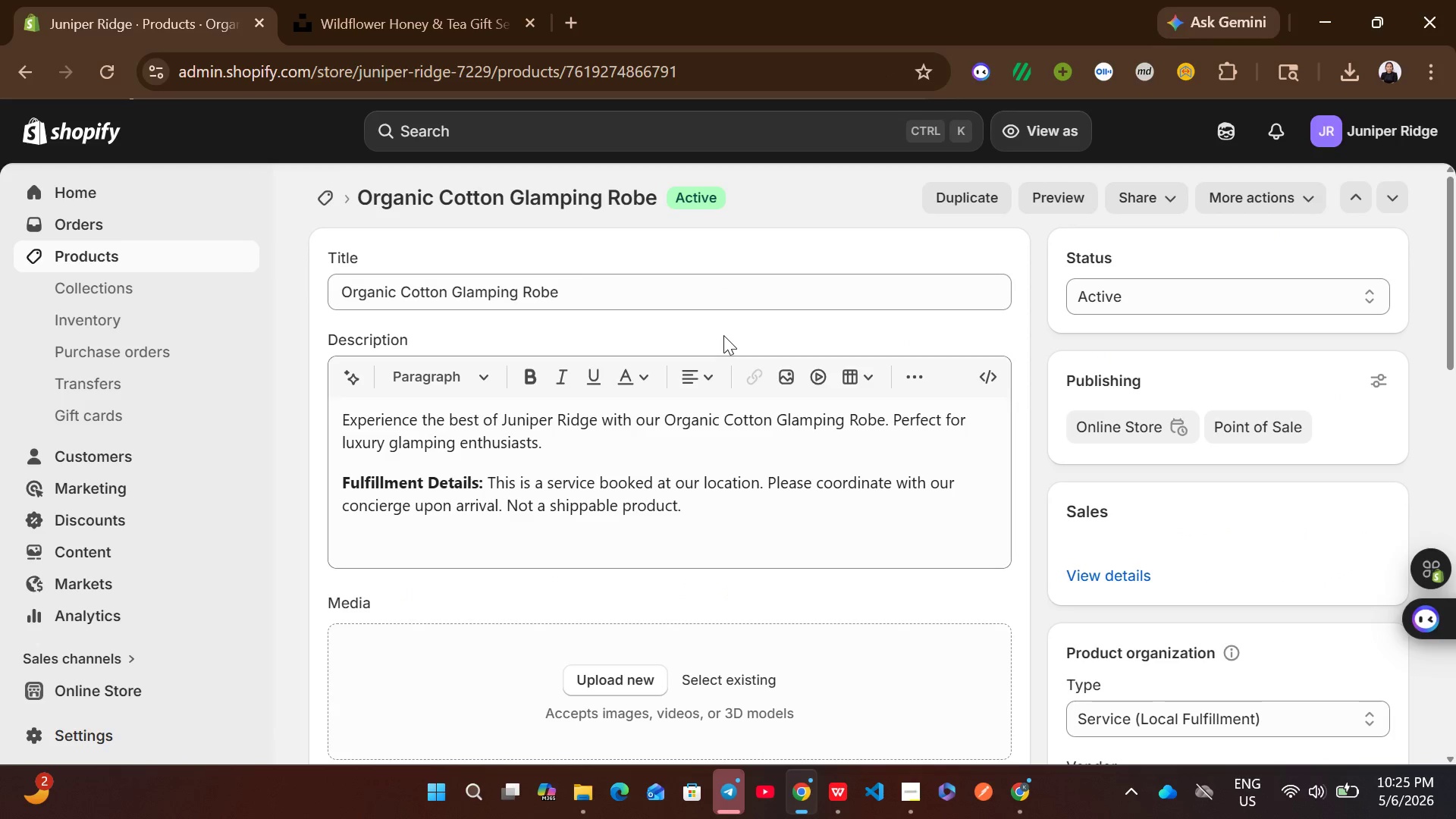 
left_click([606, 265])
 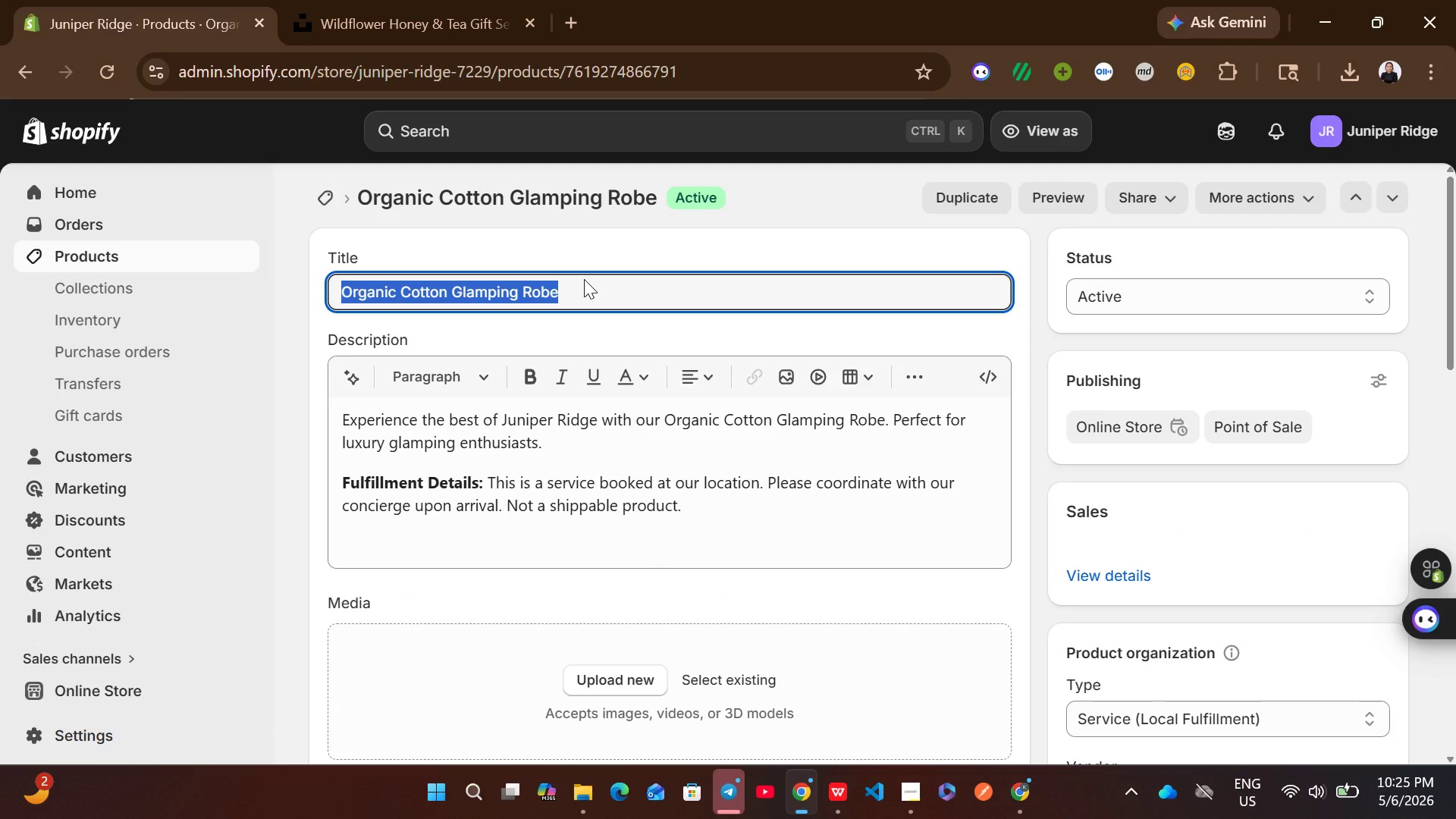 
key(Control+C)
 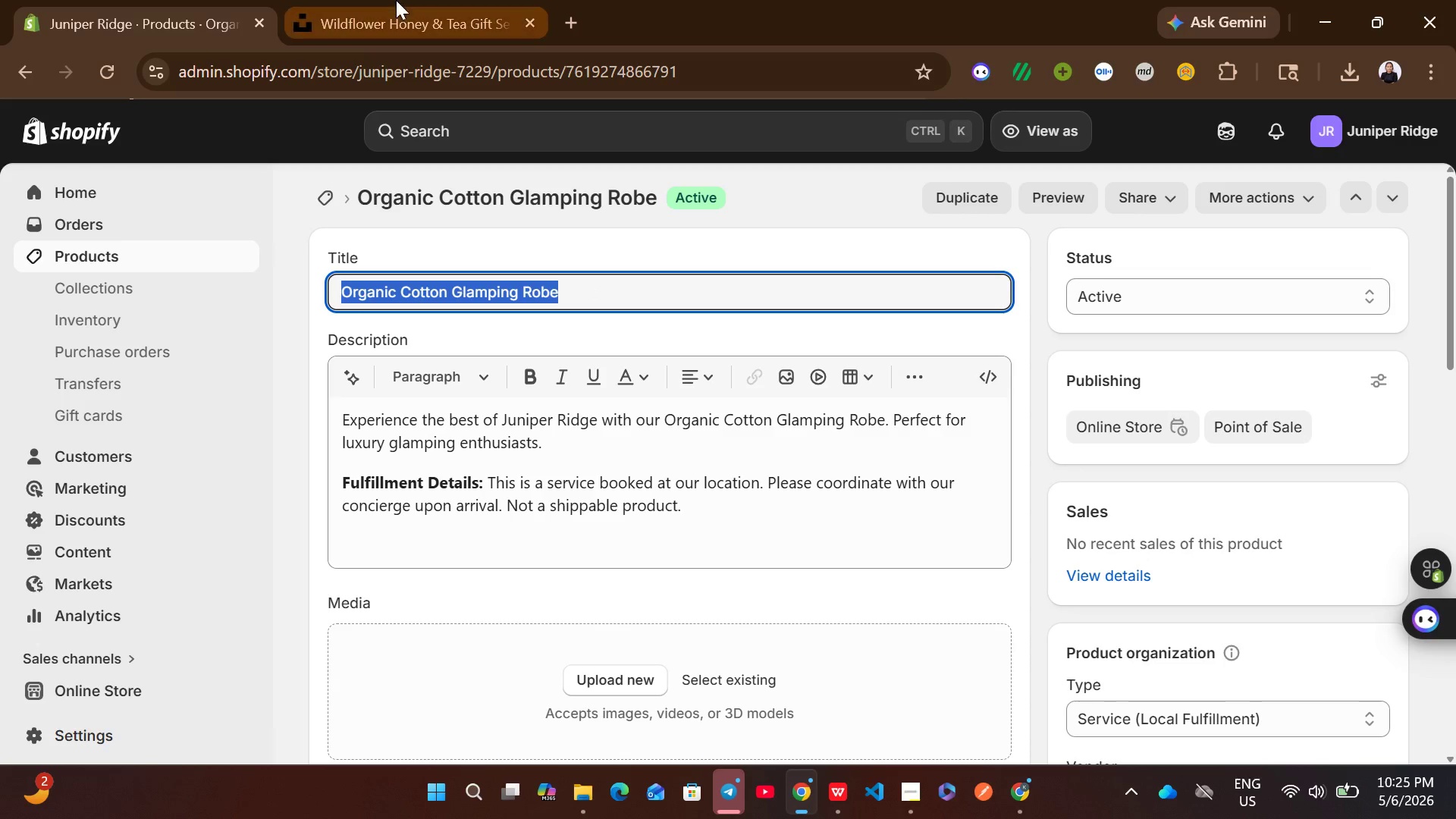 
left_click([396, 0])
 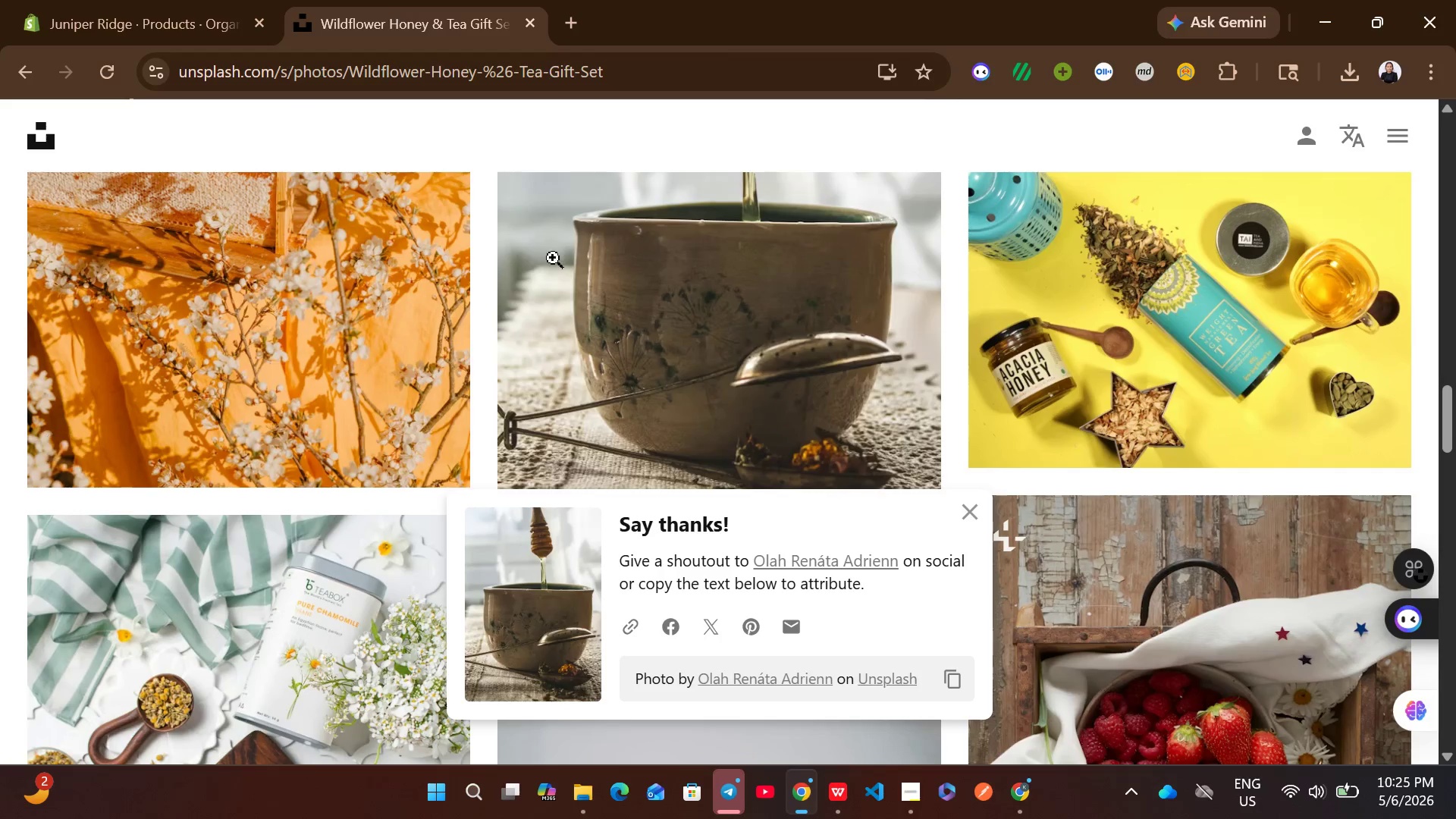 
mouse_move([526, 237])
 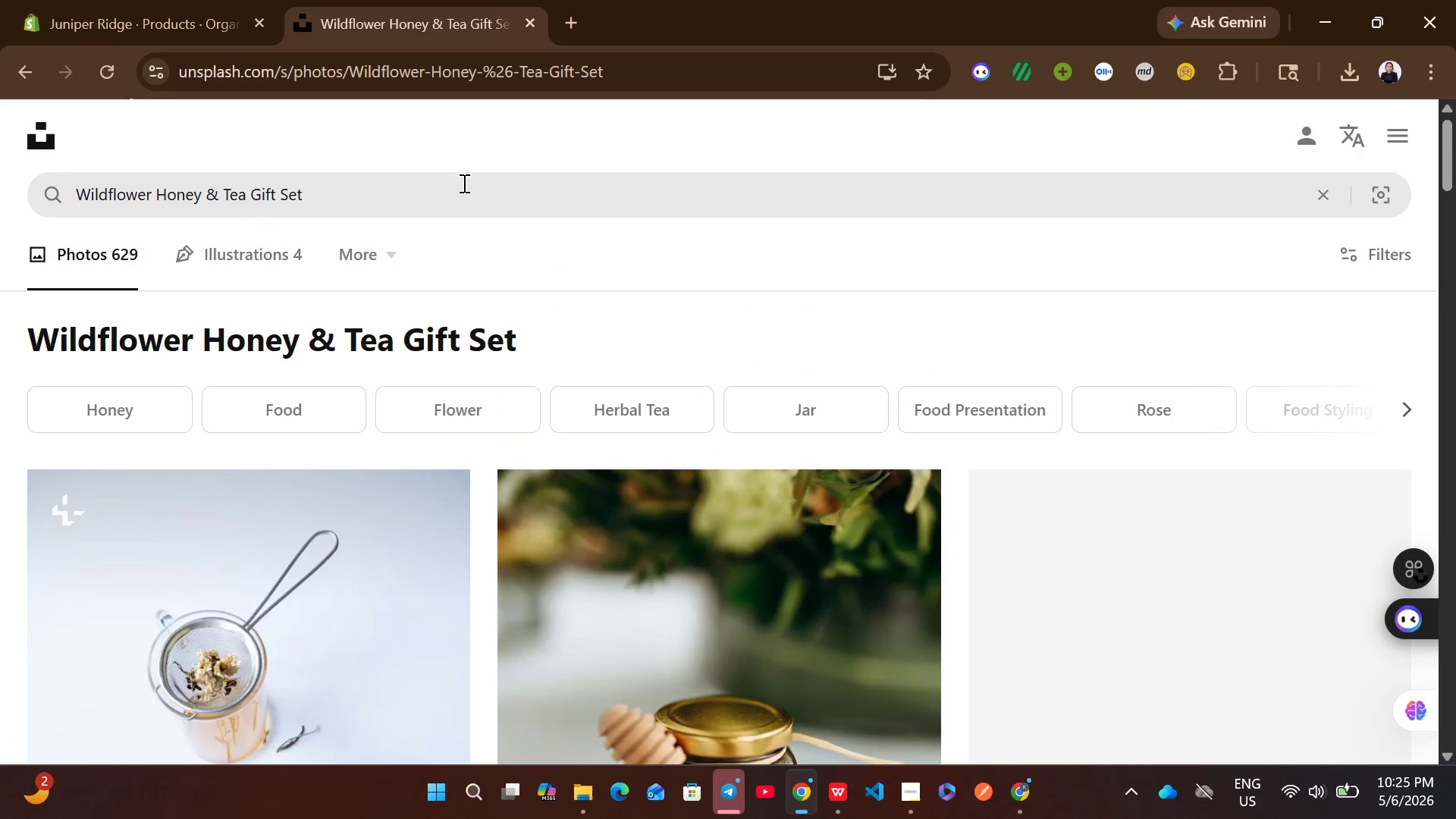 
left_click([463, 183])
 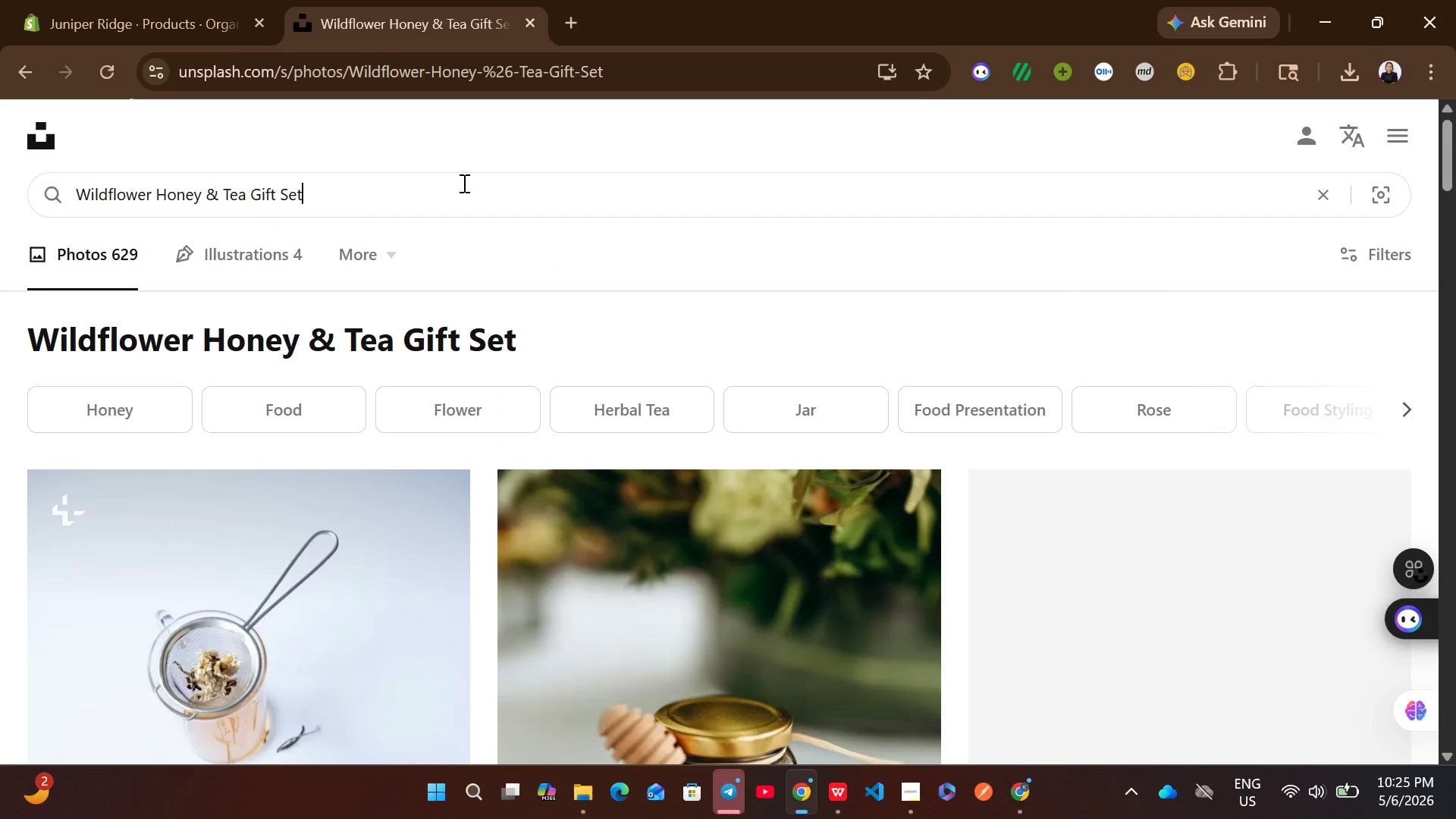 
key(Control+A)
 